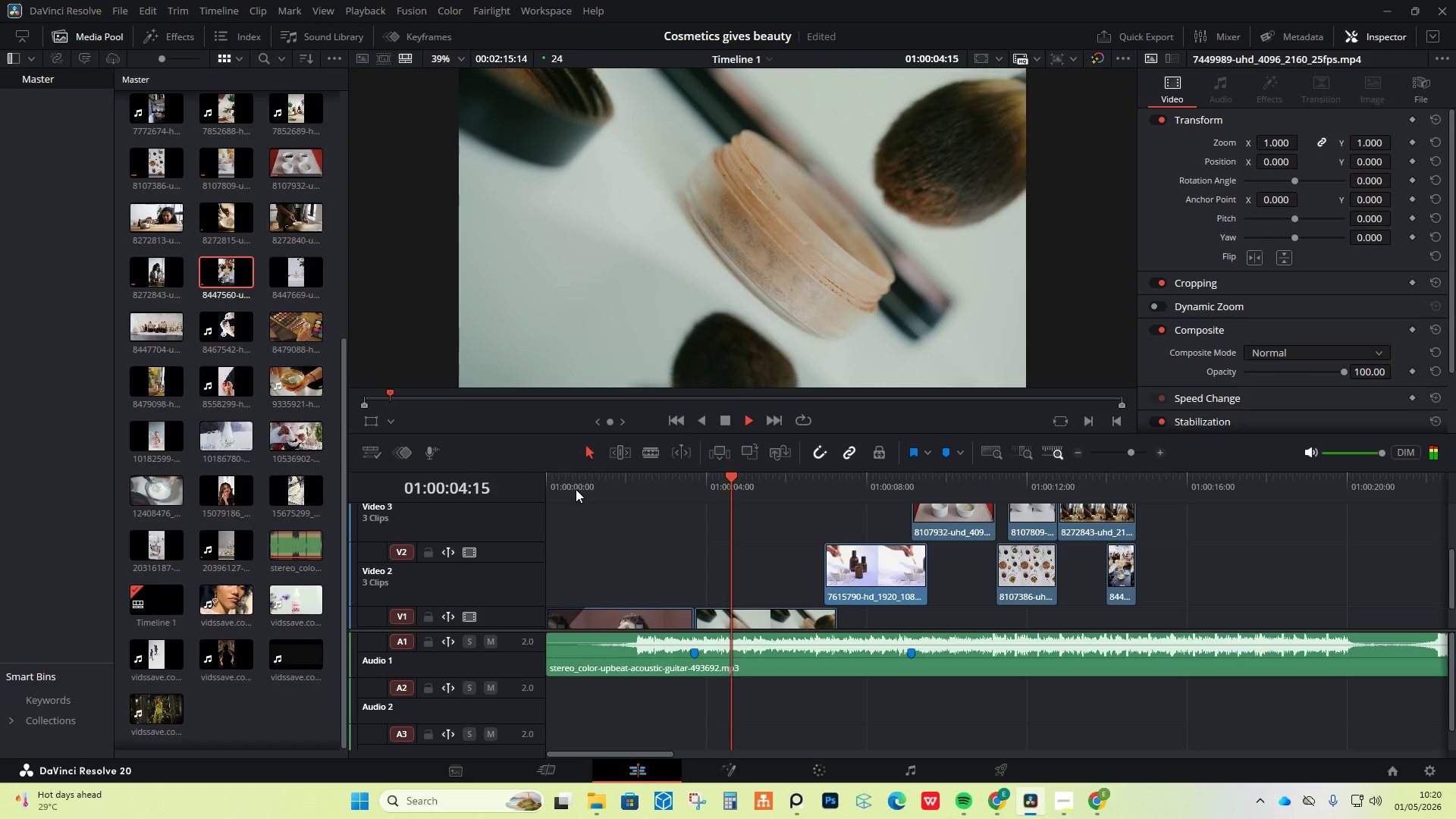 
left_click_drag(start_coordinate=[618, 481], to_coordinate=[543, 490])
 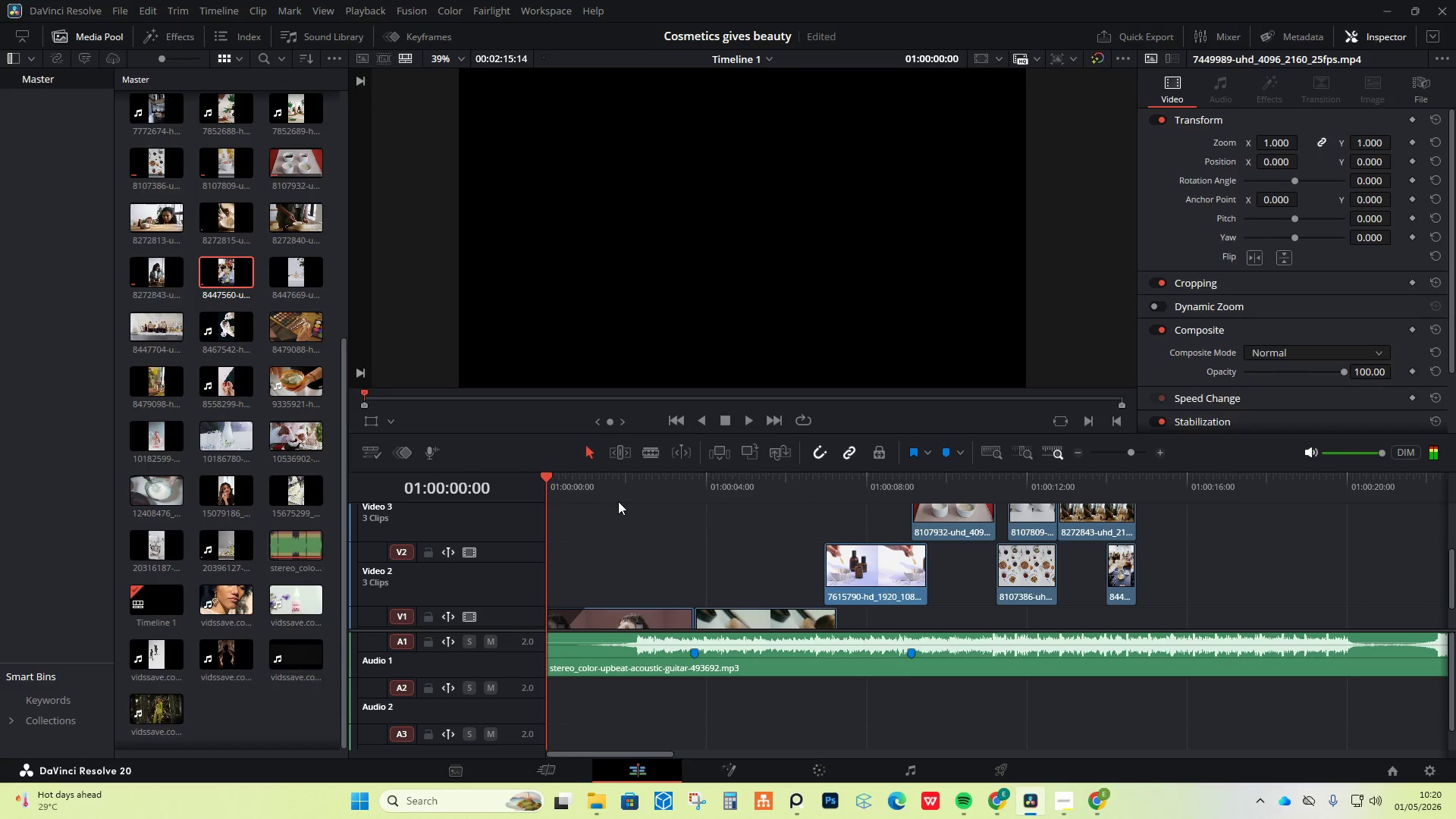 
key(Space)
 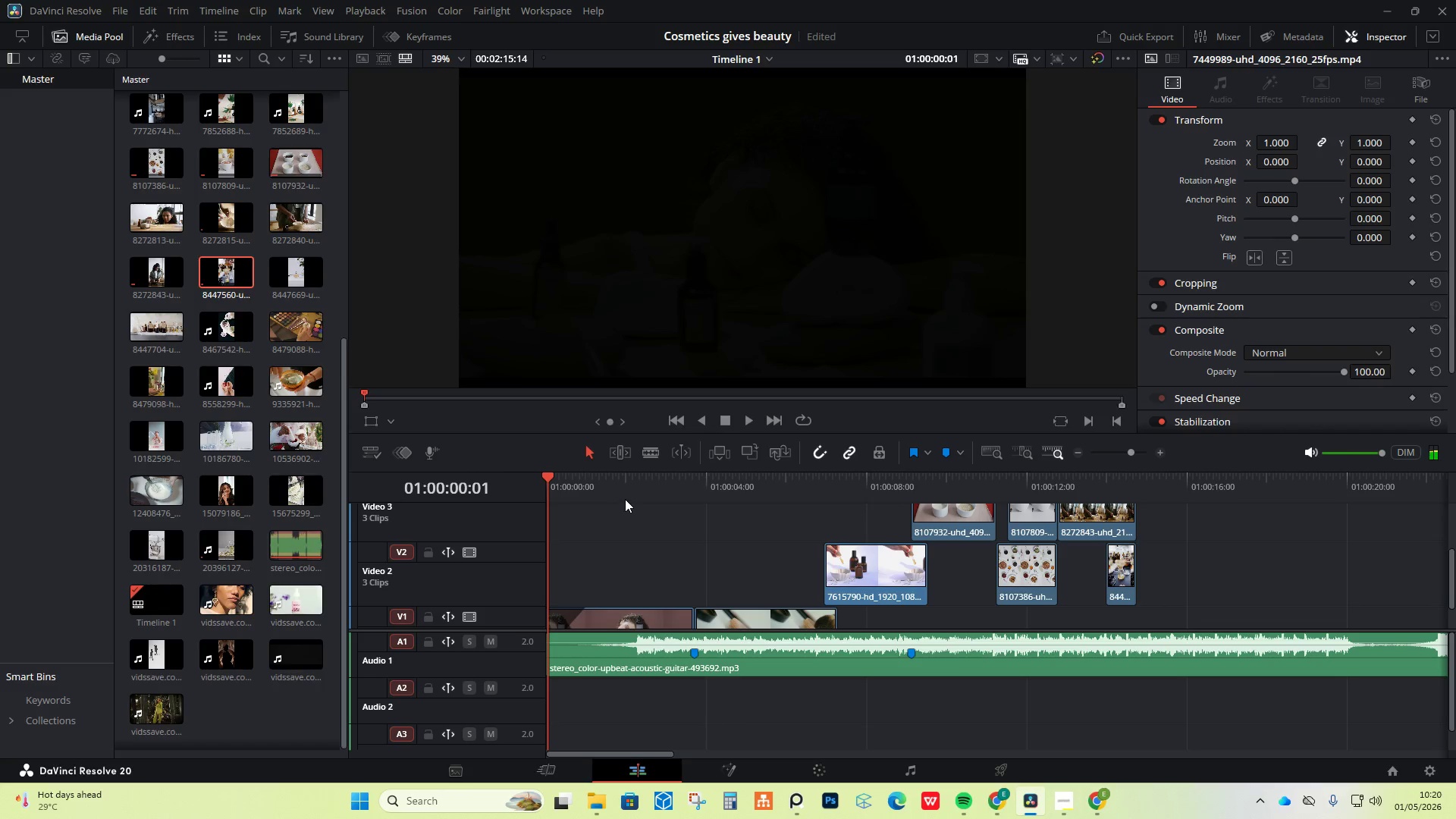 
key(Space)
 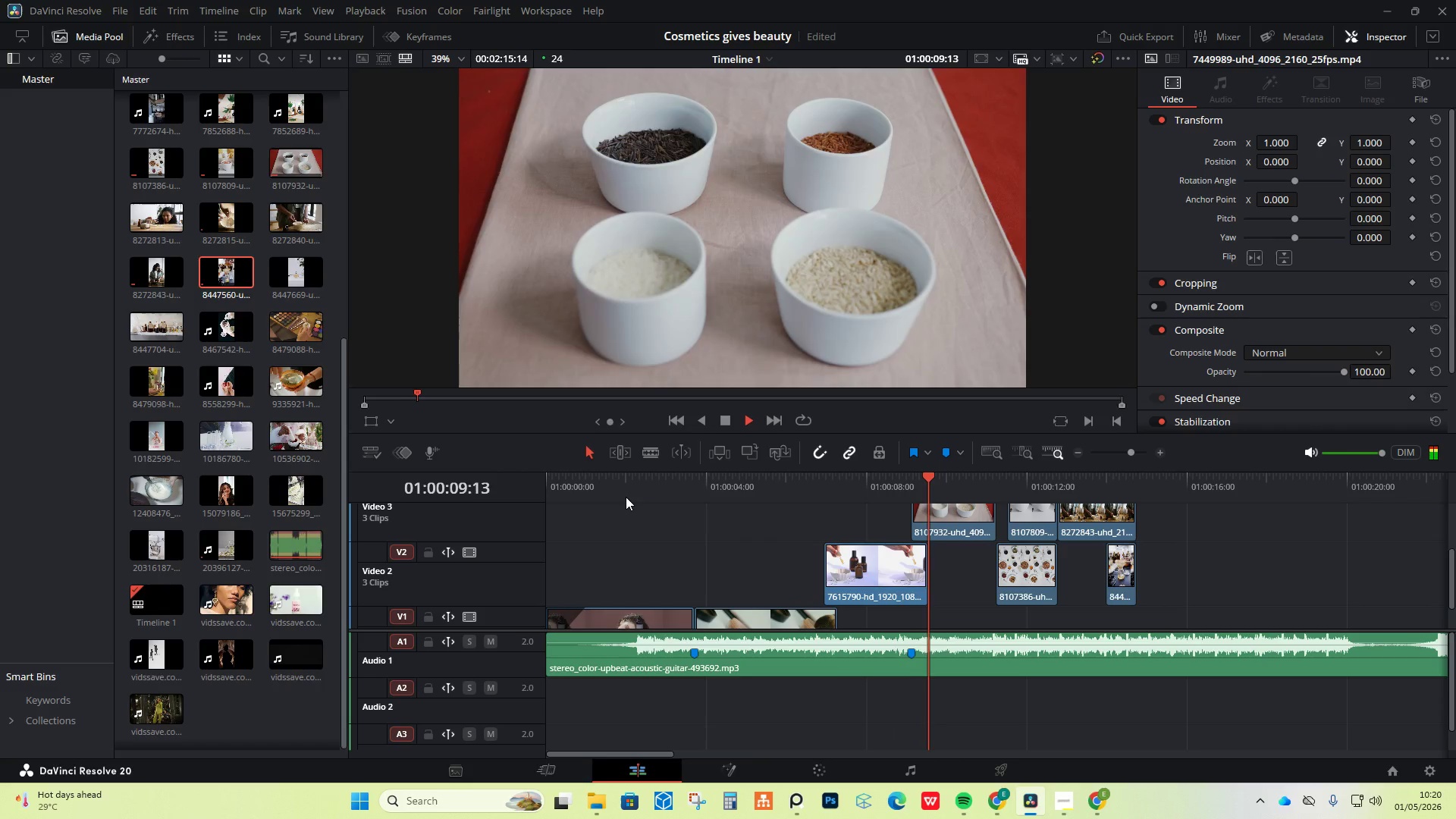 
wait(14.53)
 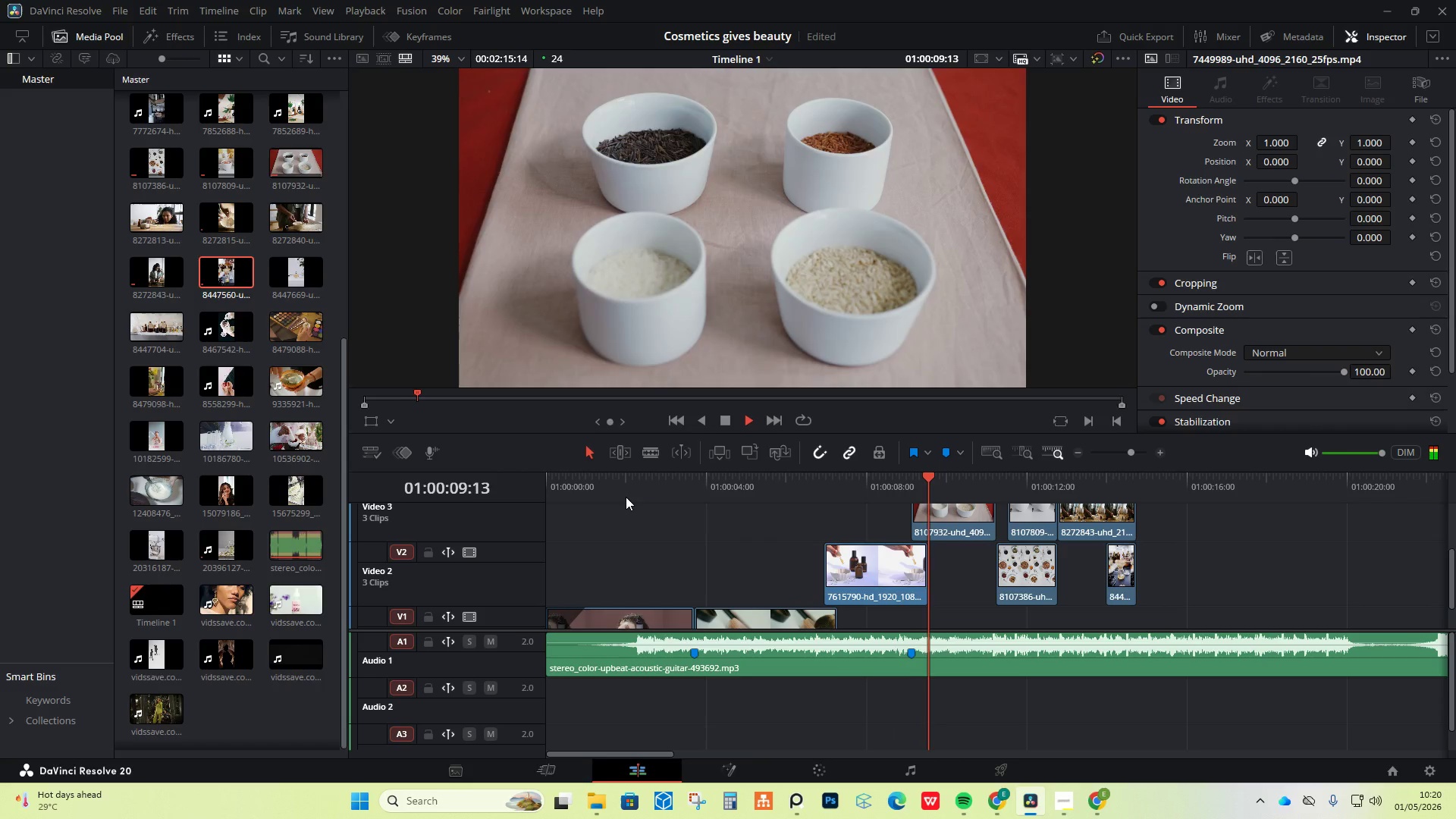 
key(Space)
 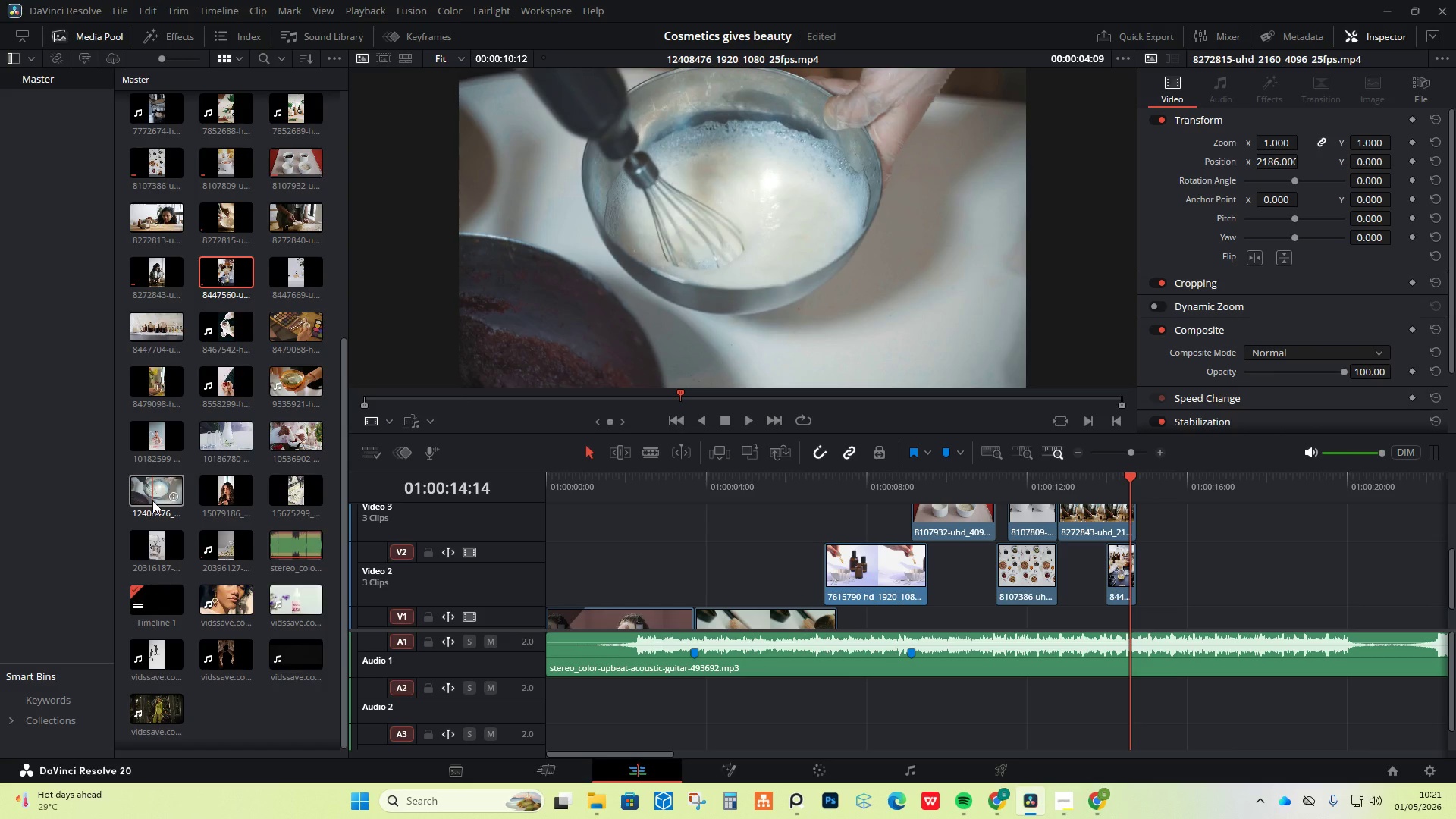 
wait(7.56)
 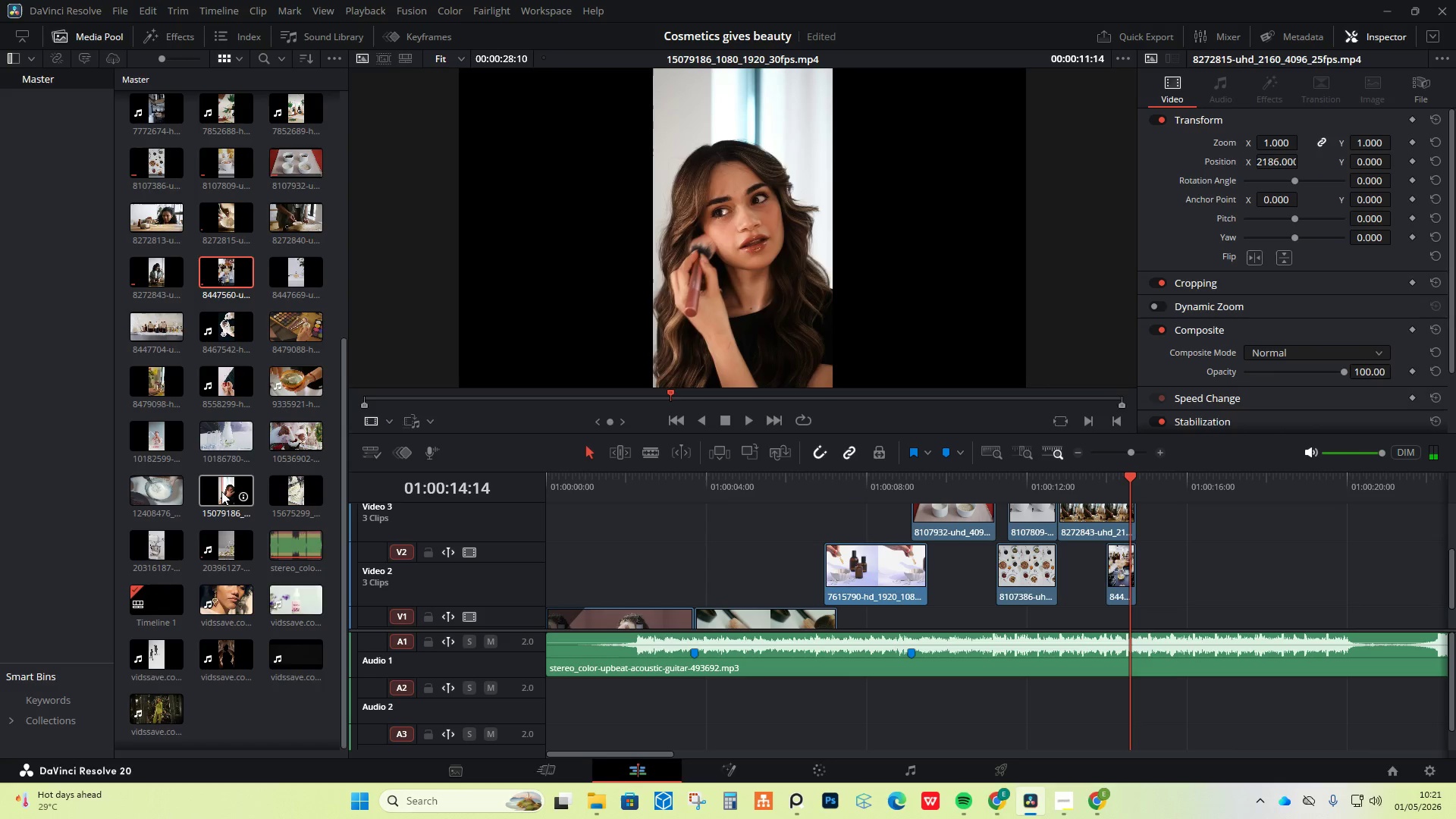 
left_click_drag(start_coordinate=[148, 485], to_coordinate=[1138, 579])
 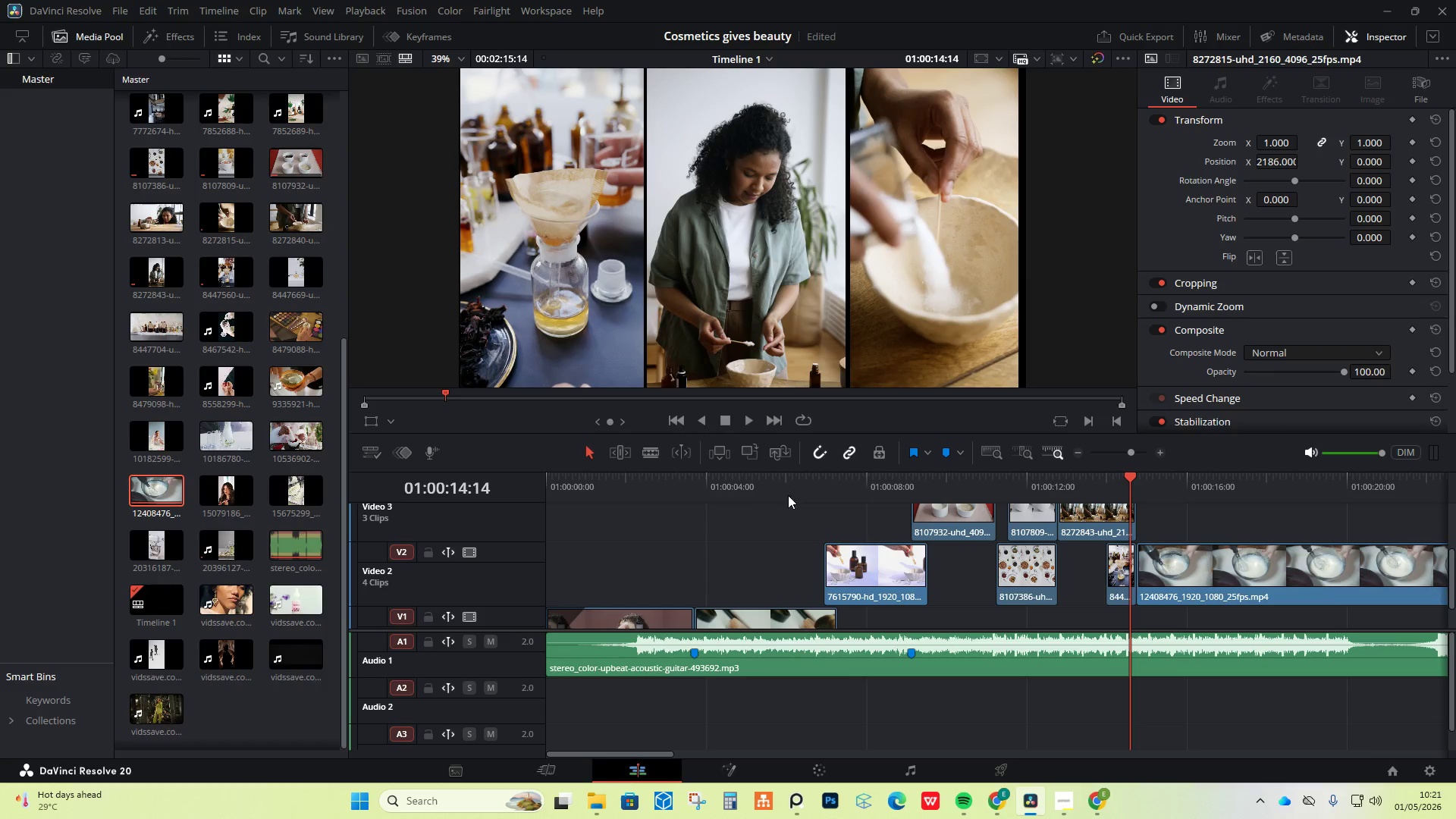 
left_click([736, 486])
 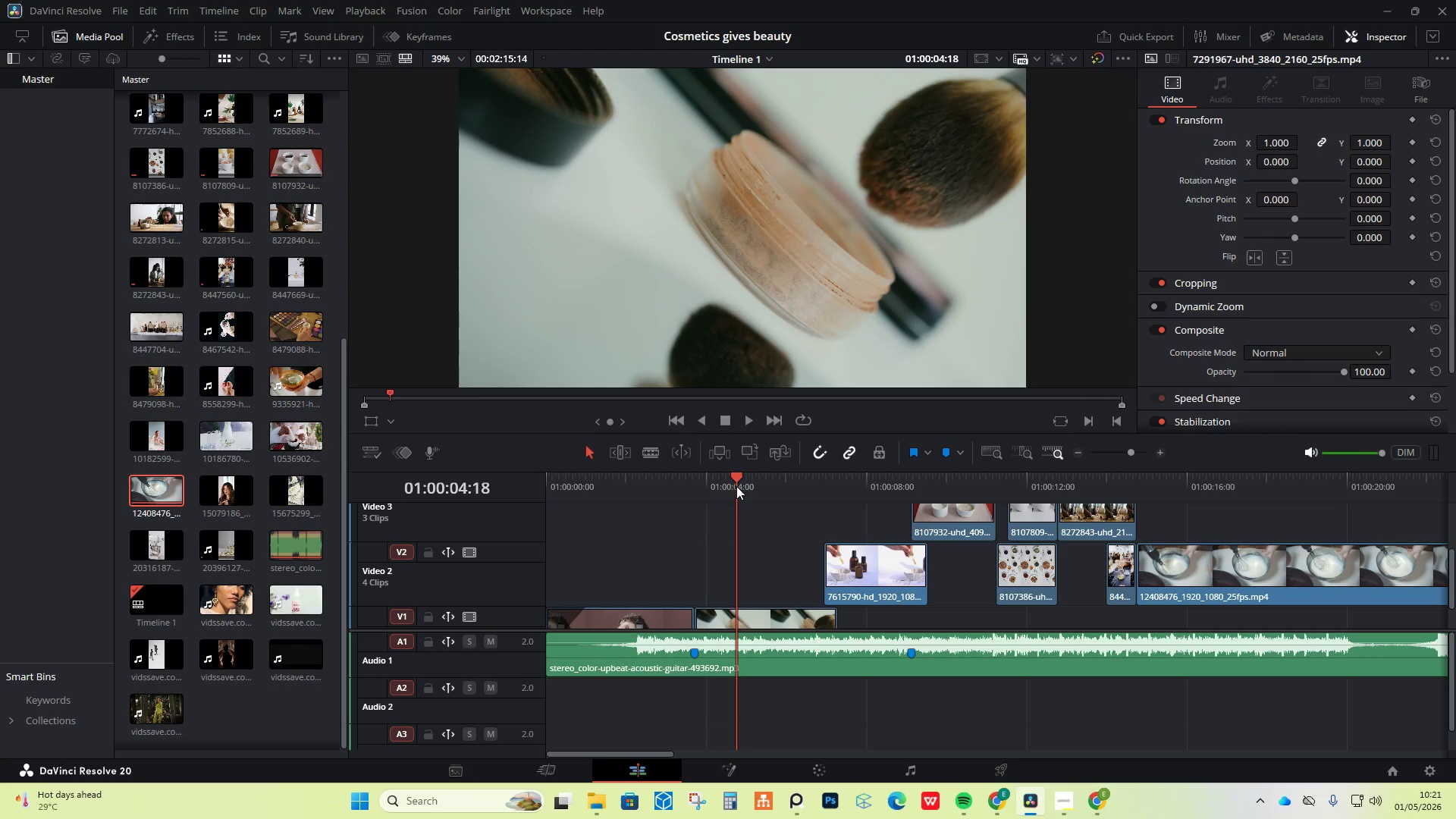 
key(Space)
 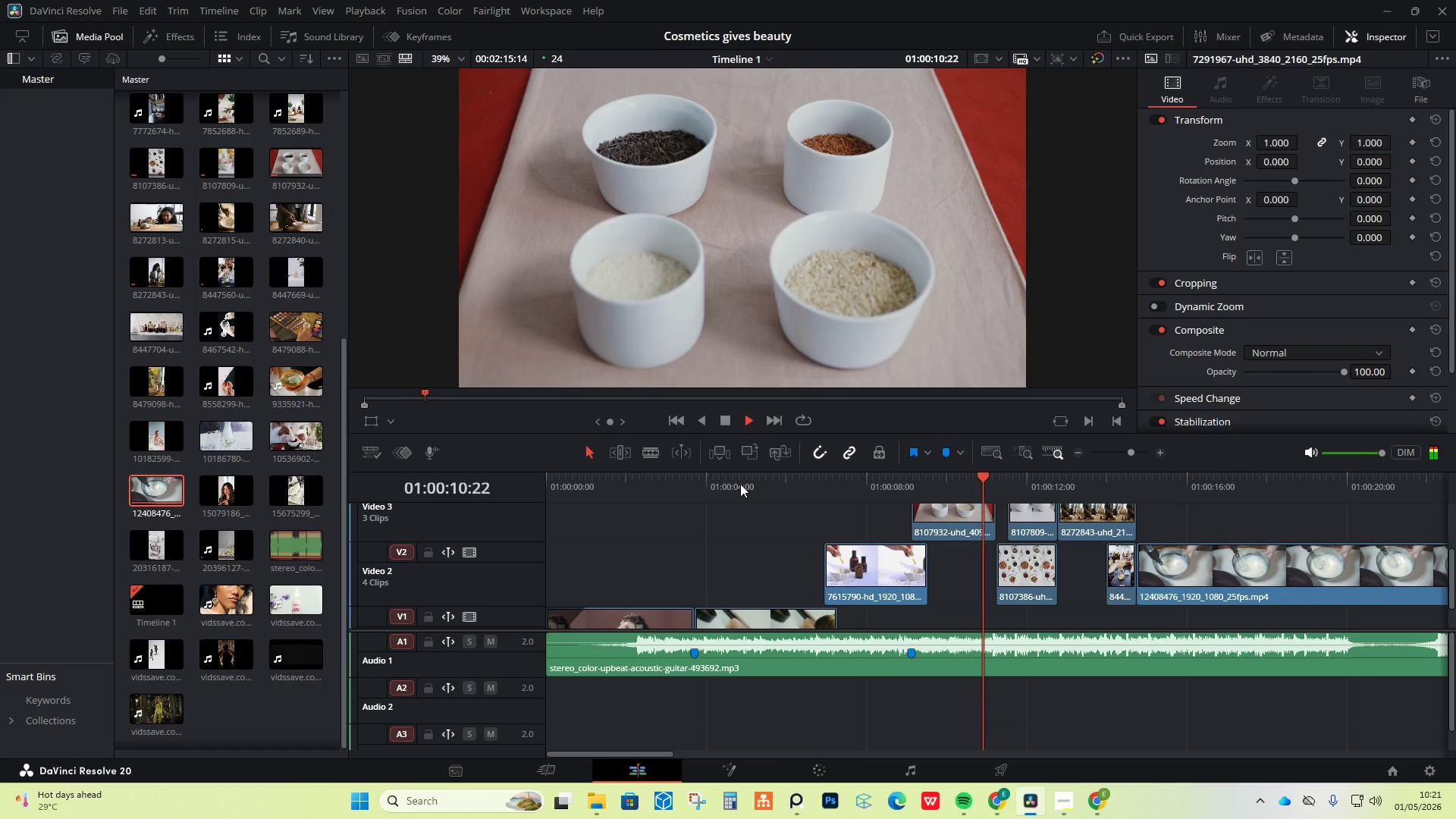 
wait(11.16)
 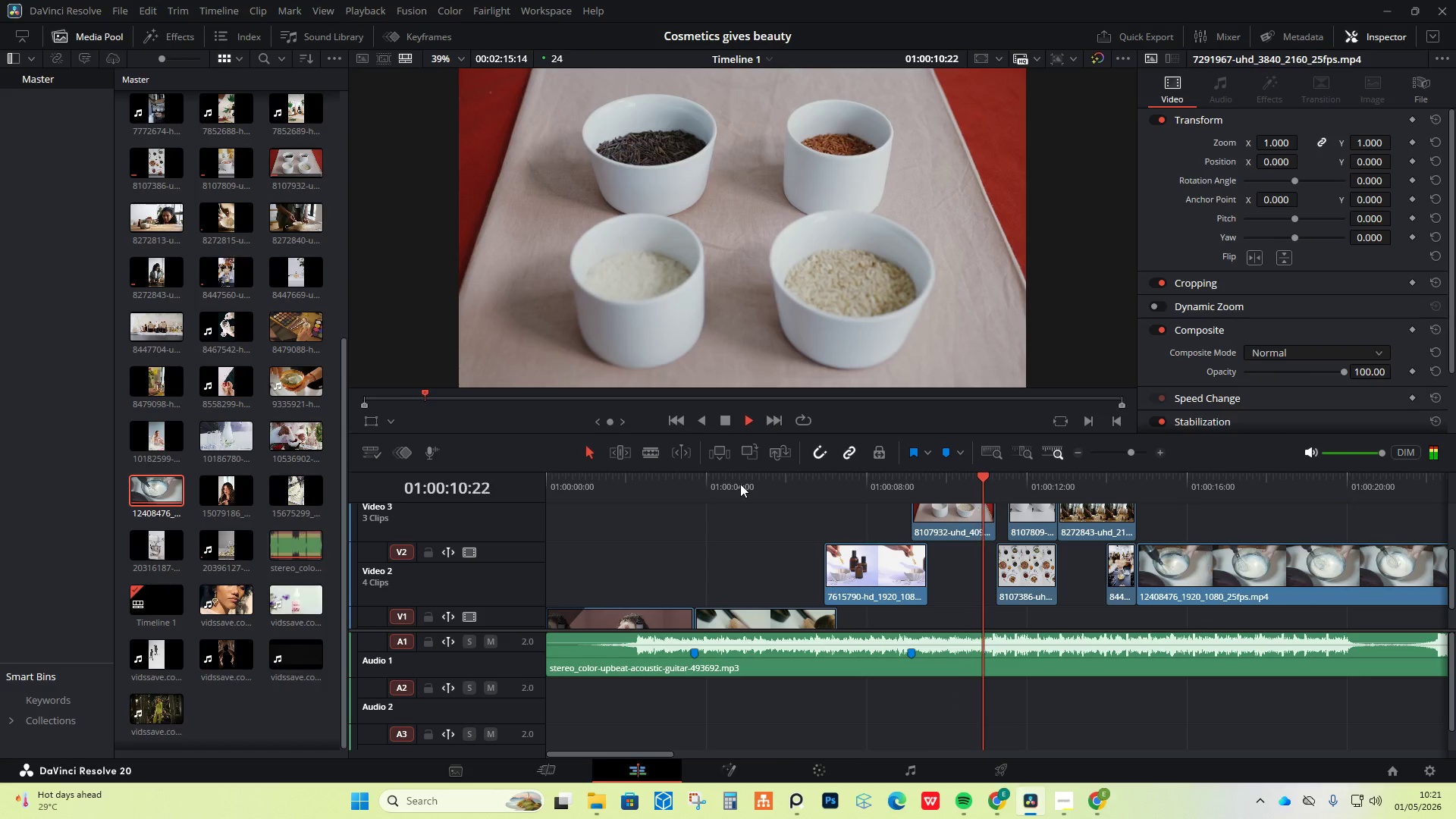 
key(Space)
 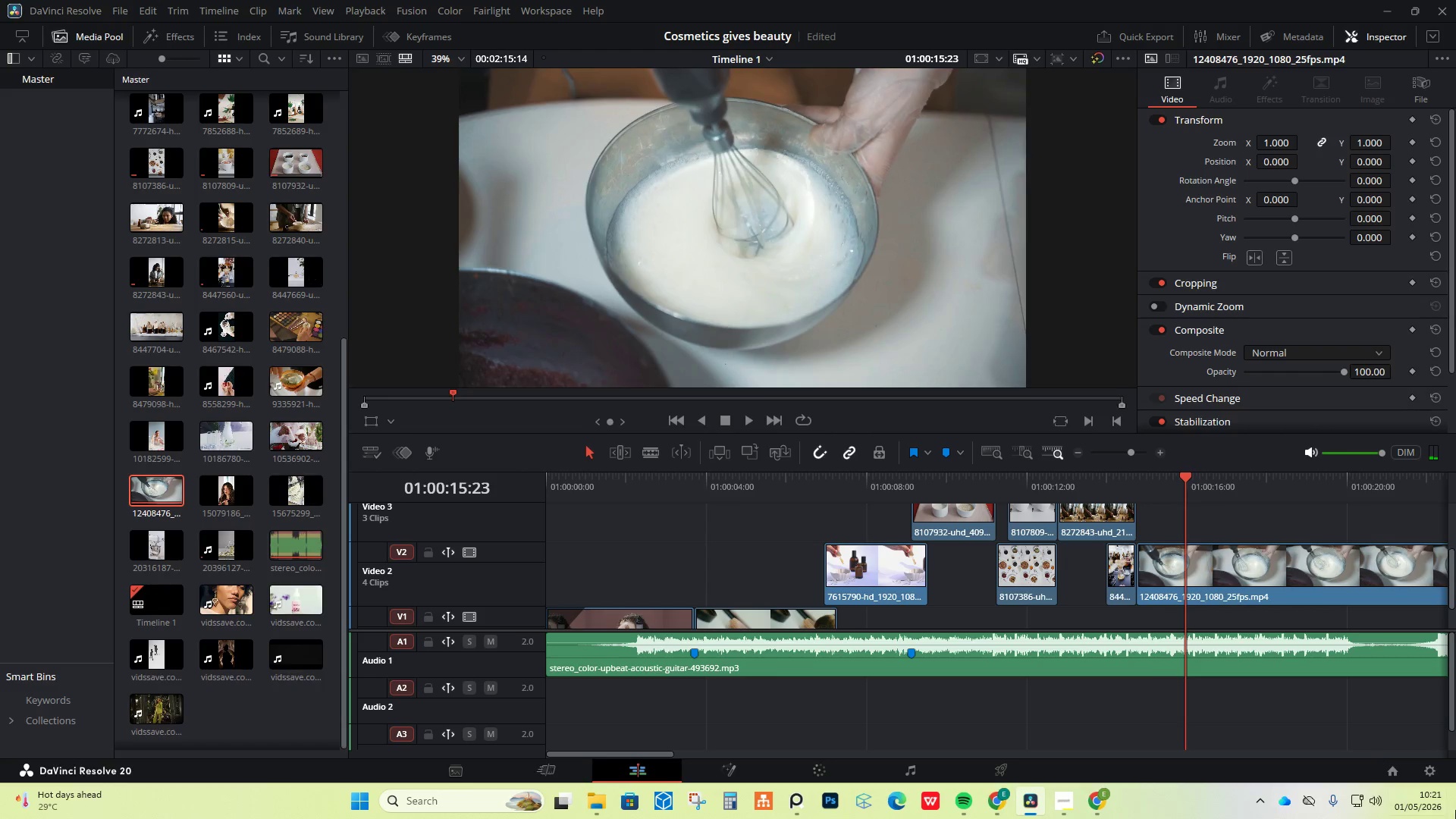 
wait(5.33)
 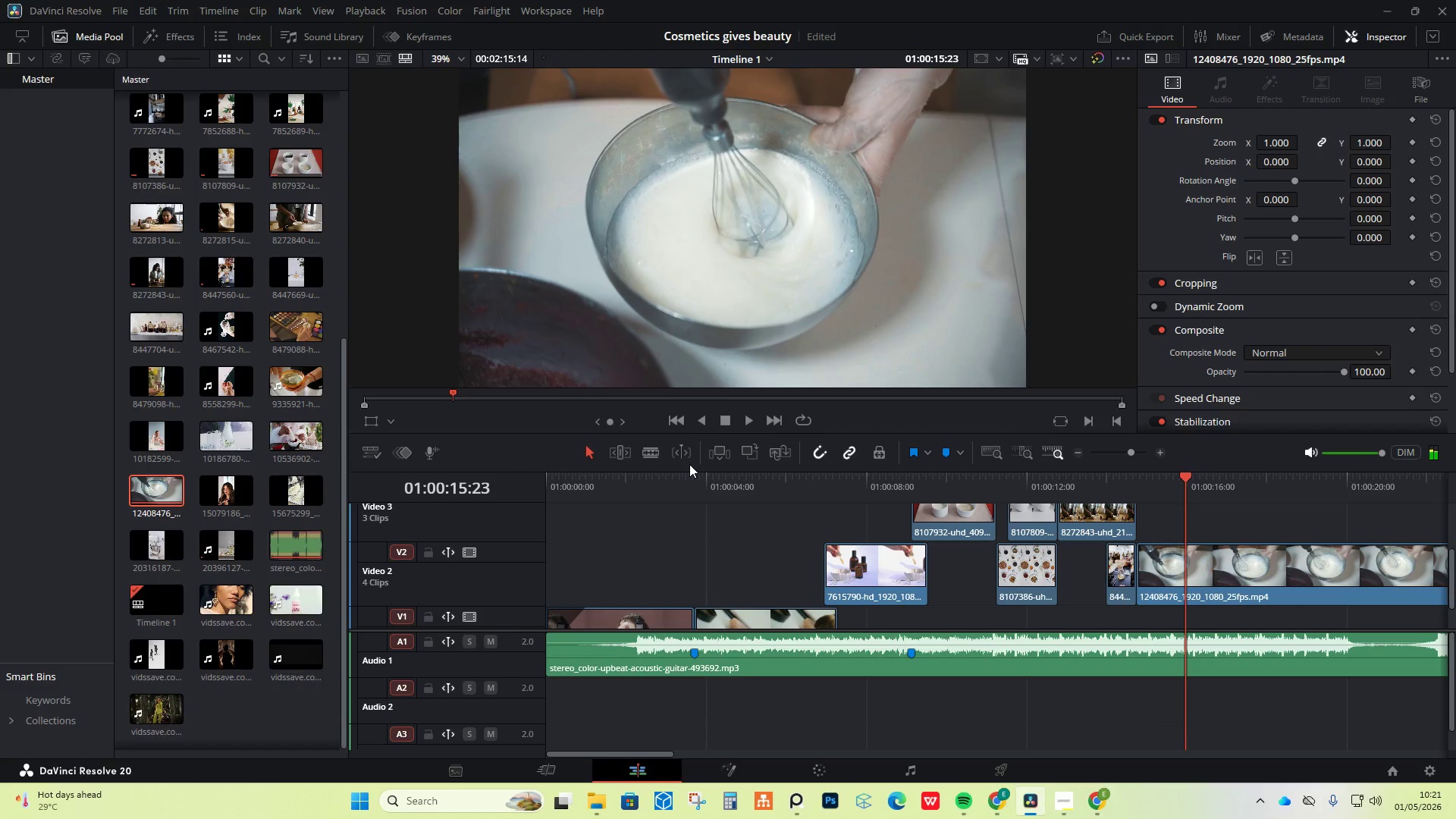 
left_click([649, 455])
 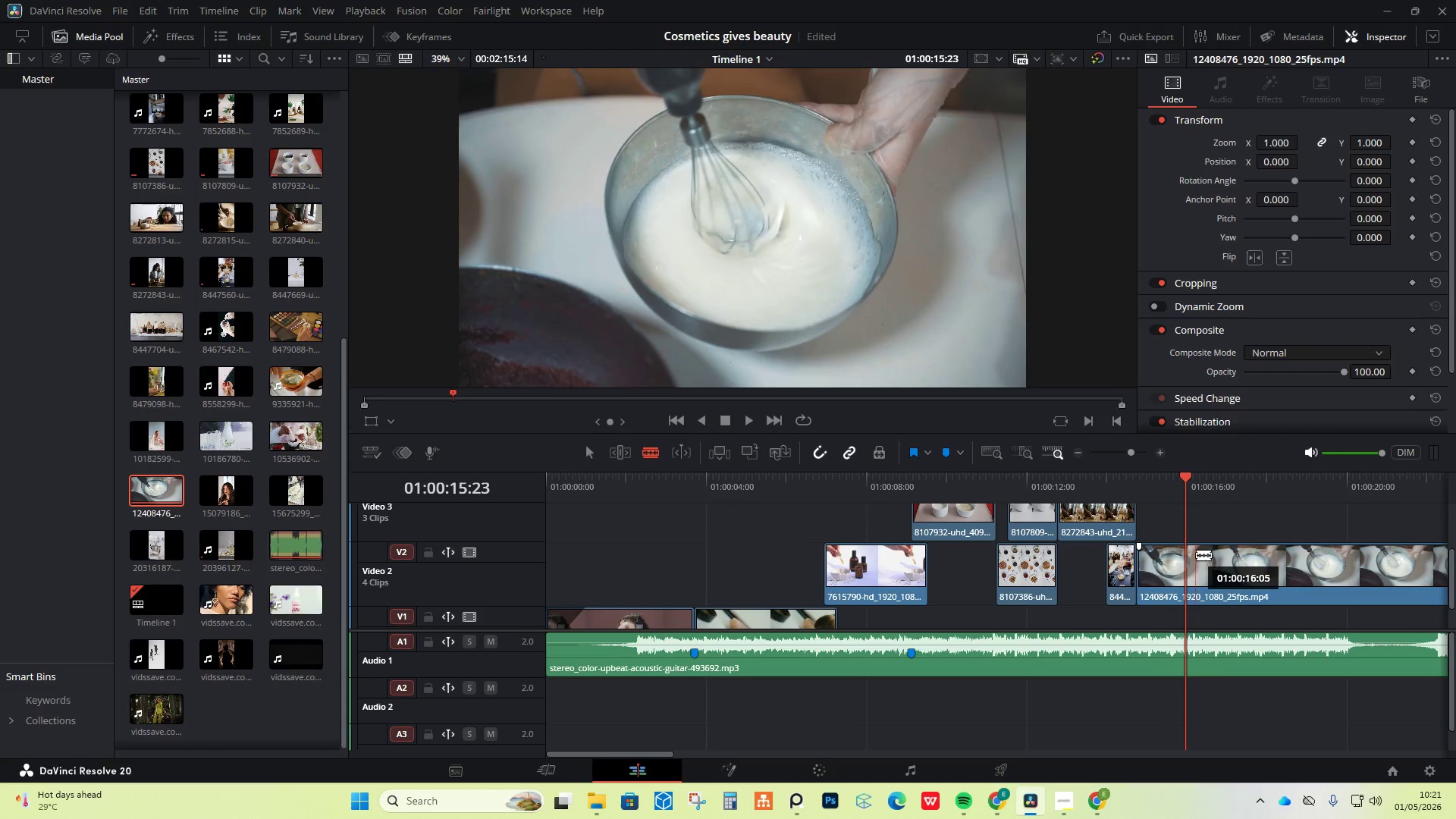 
left_click([1196, 554])
 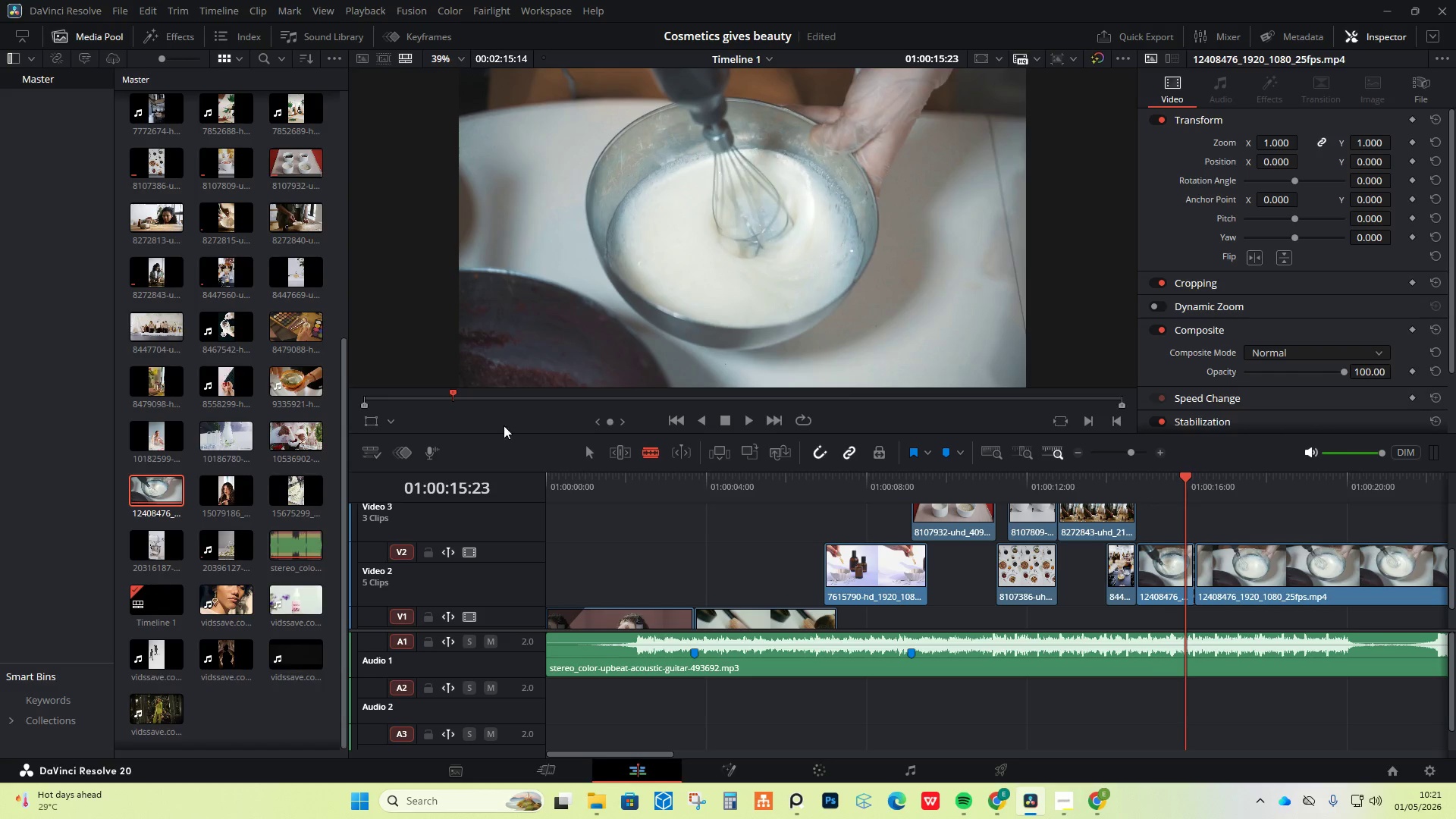 
left_click([592, 454])
 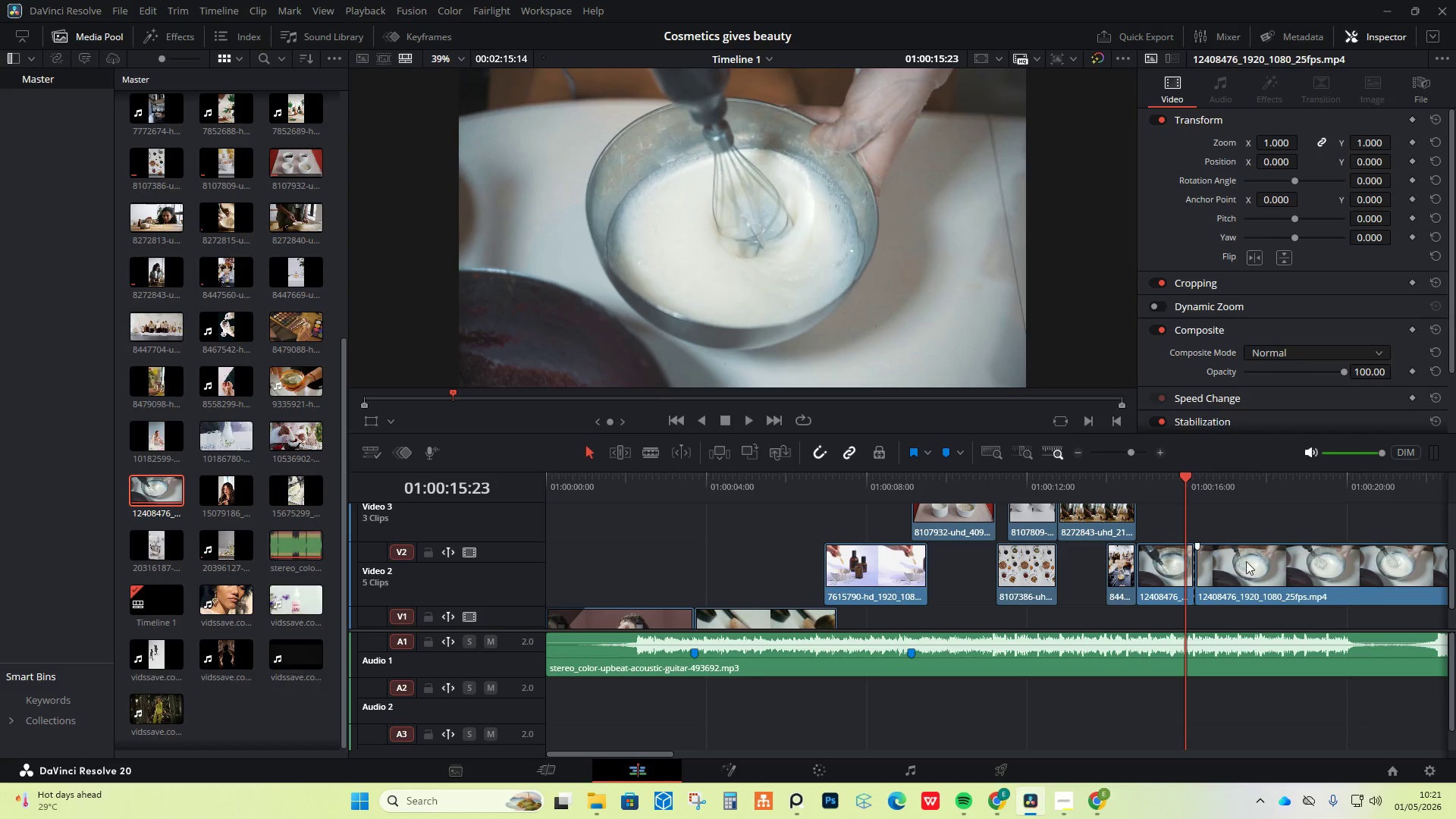 
left_click([1247, 563])
 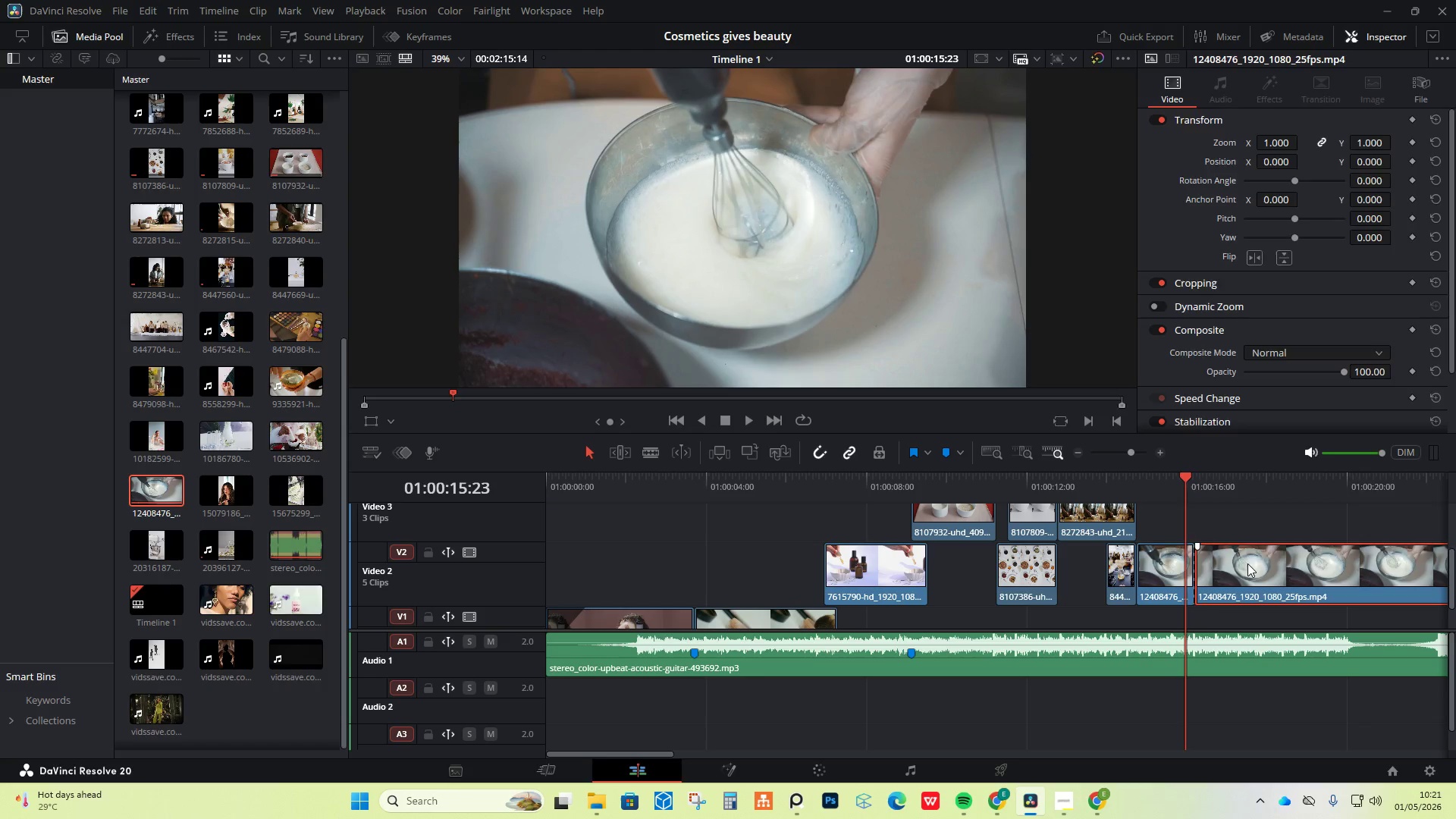 
right_click([1247, 563])
 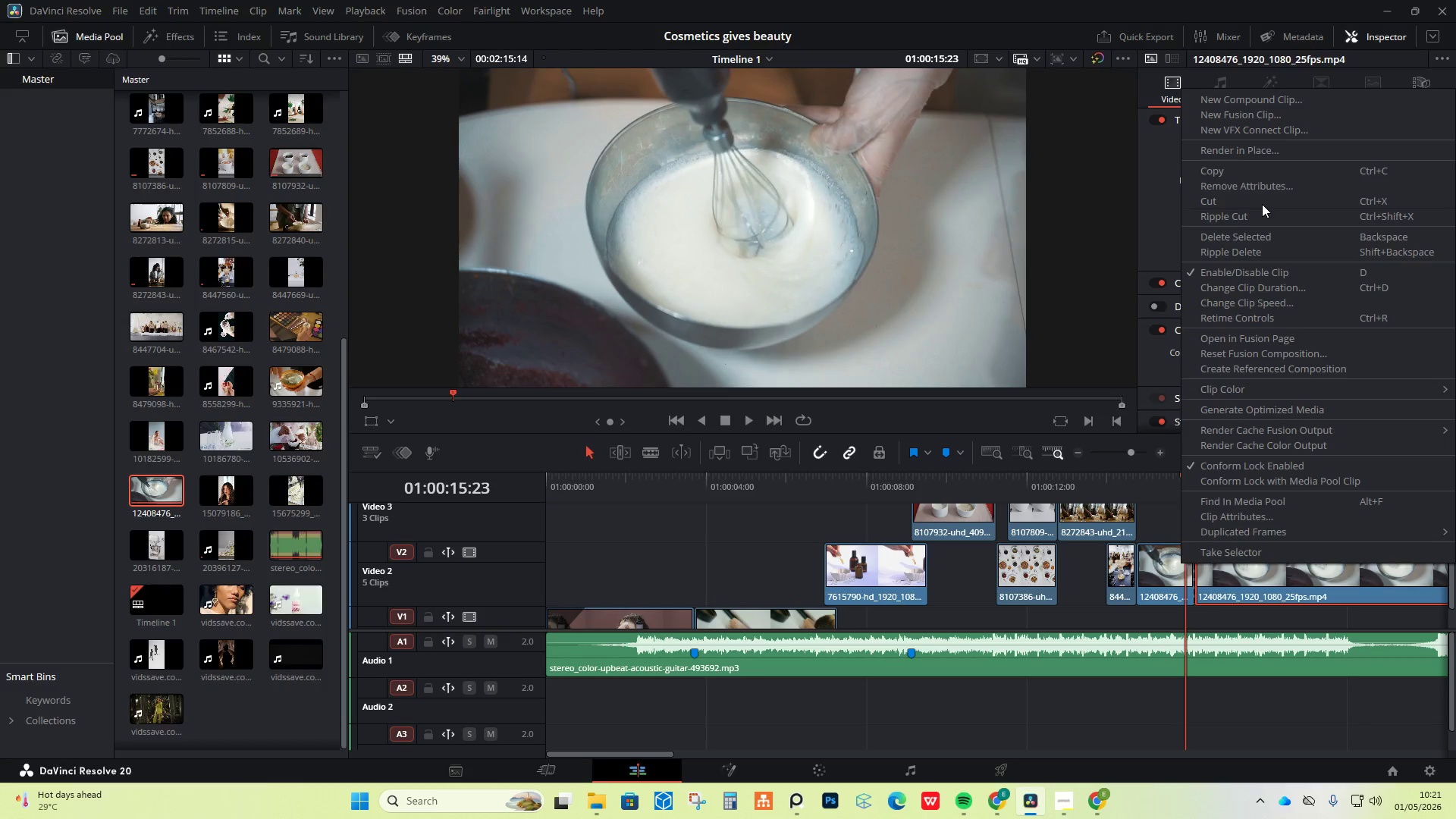 
left_click([1260, 186])
 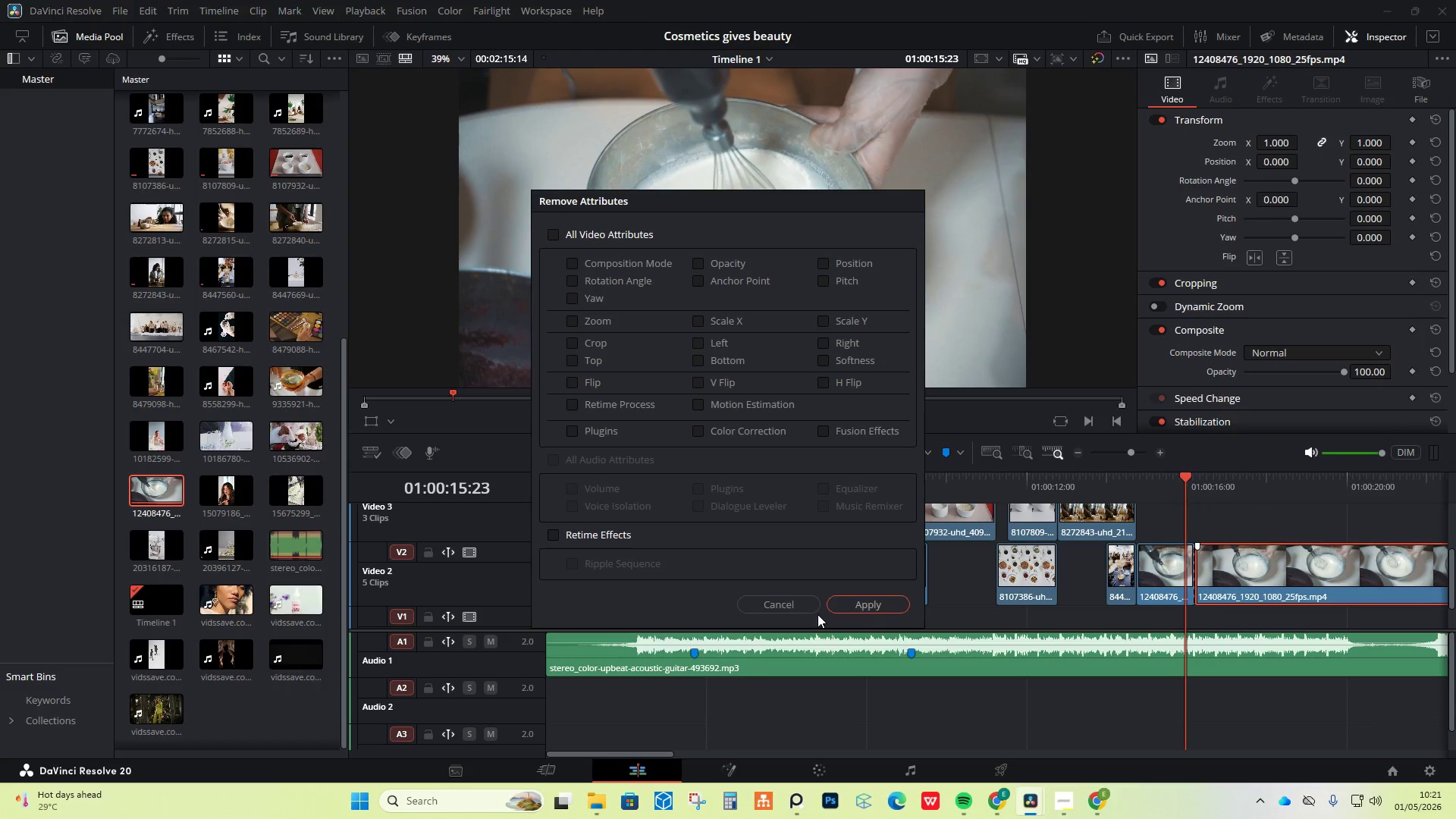 
left_click([786, 607])
 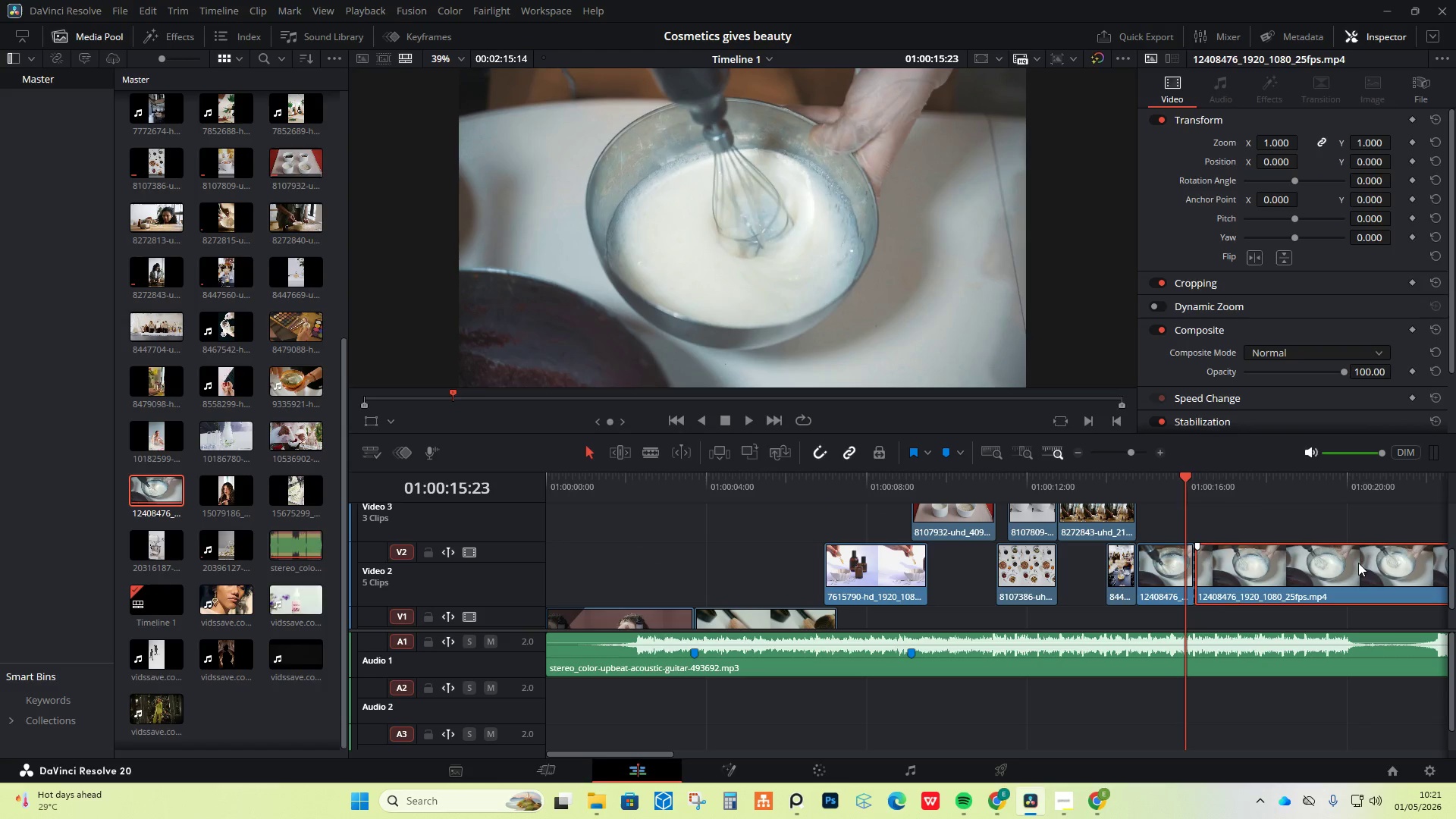 
right_click([1358, 563])
 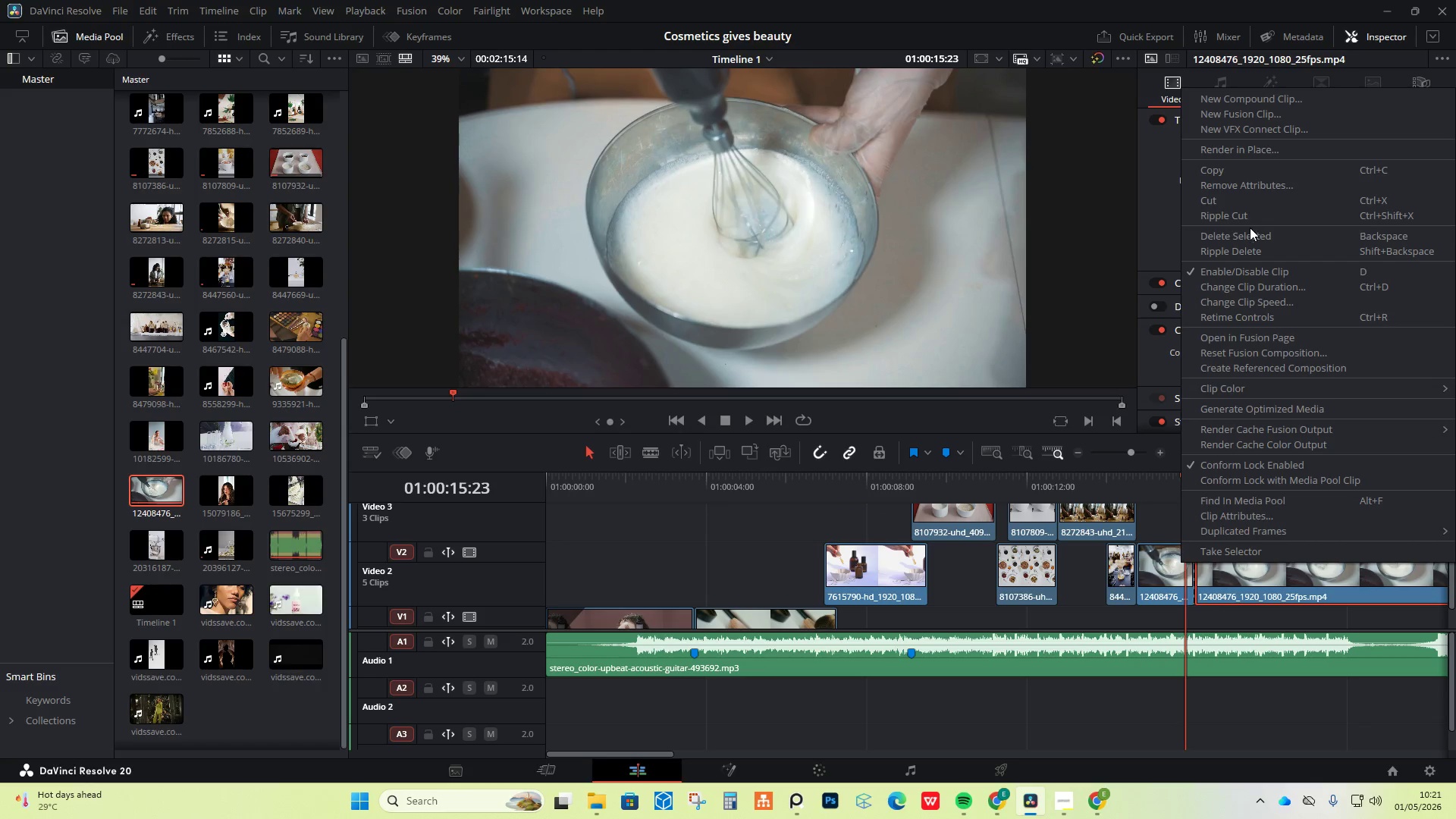 
left_click([1250, 234])
 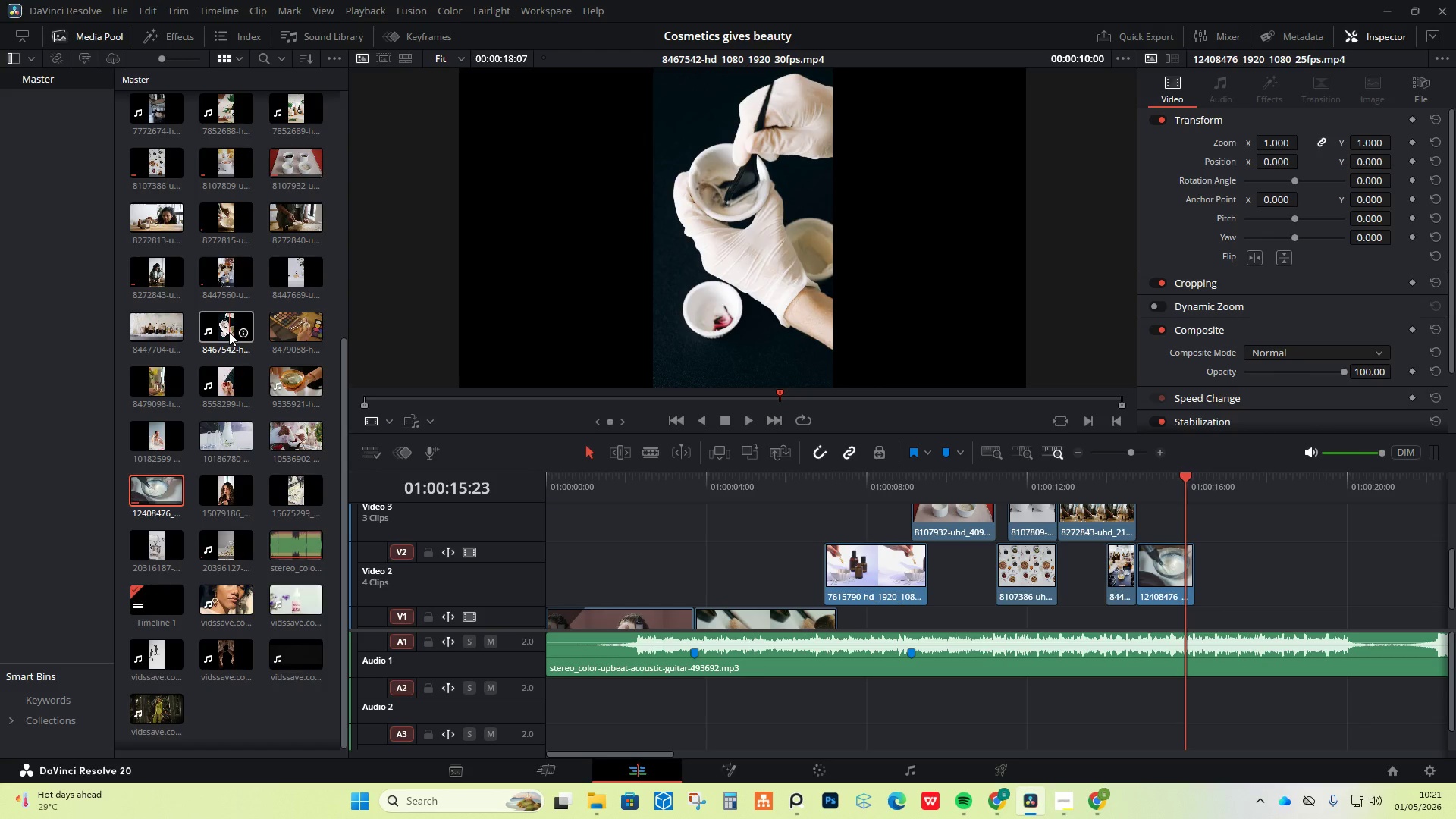 
wait(7.03)
 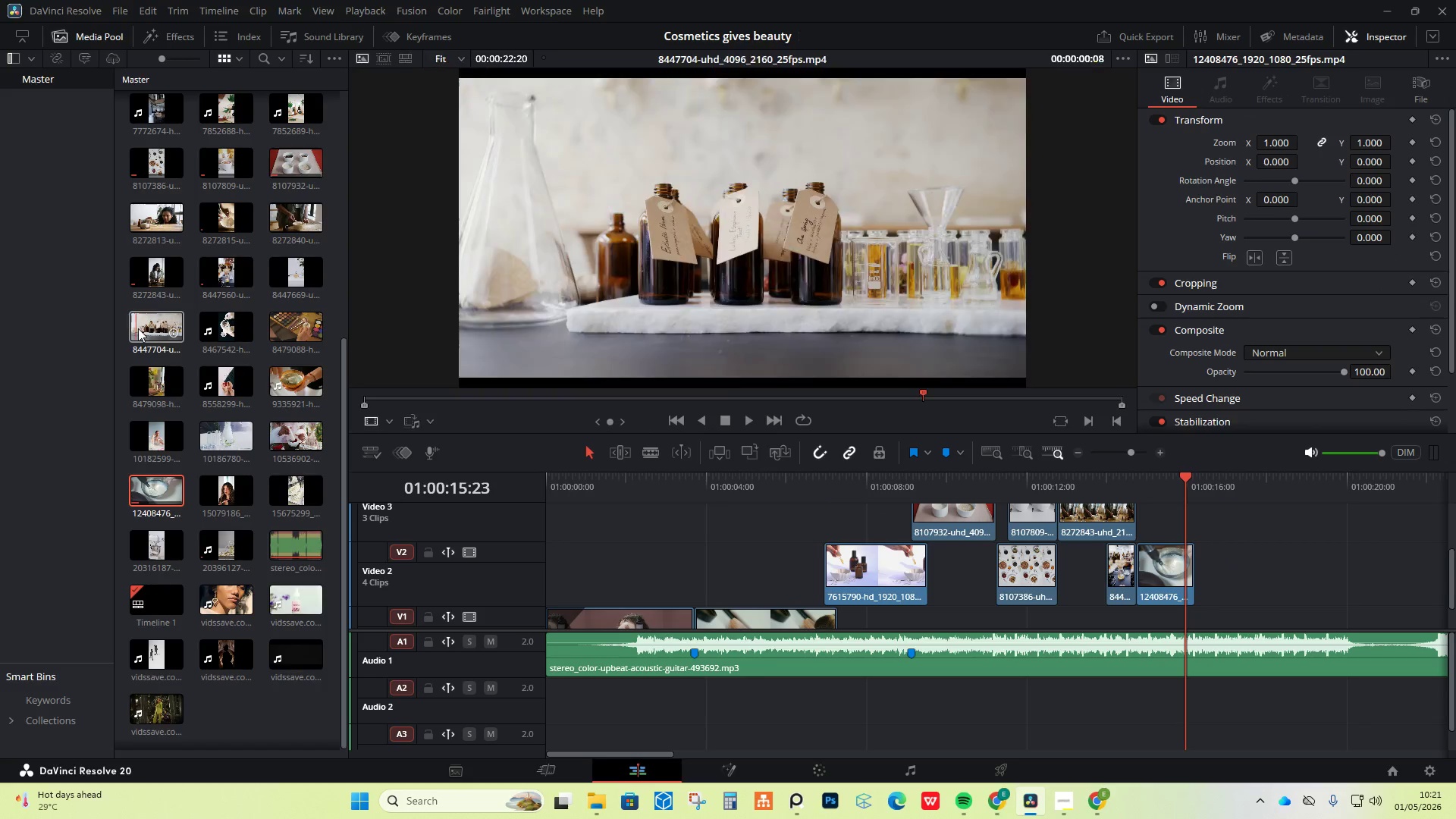 
left_click_drag(start_coordinate=[230, 332], to_coordinate=[1197, 576])
 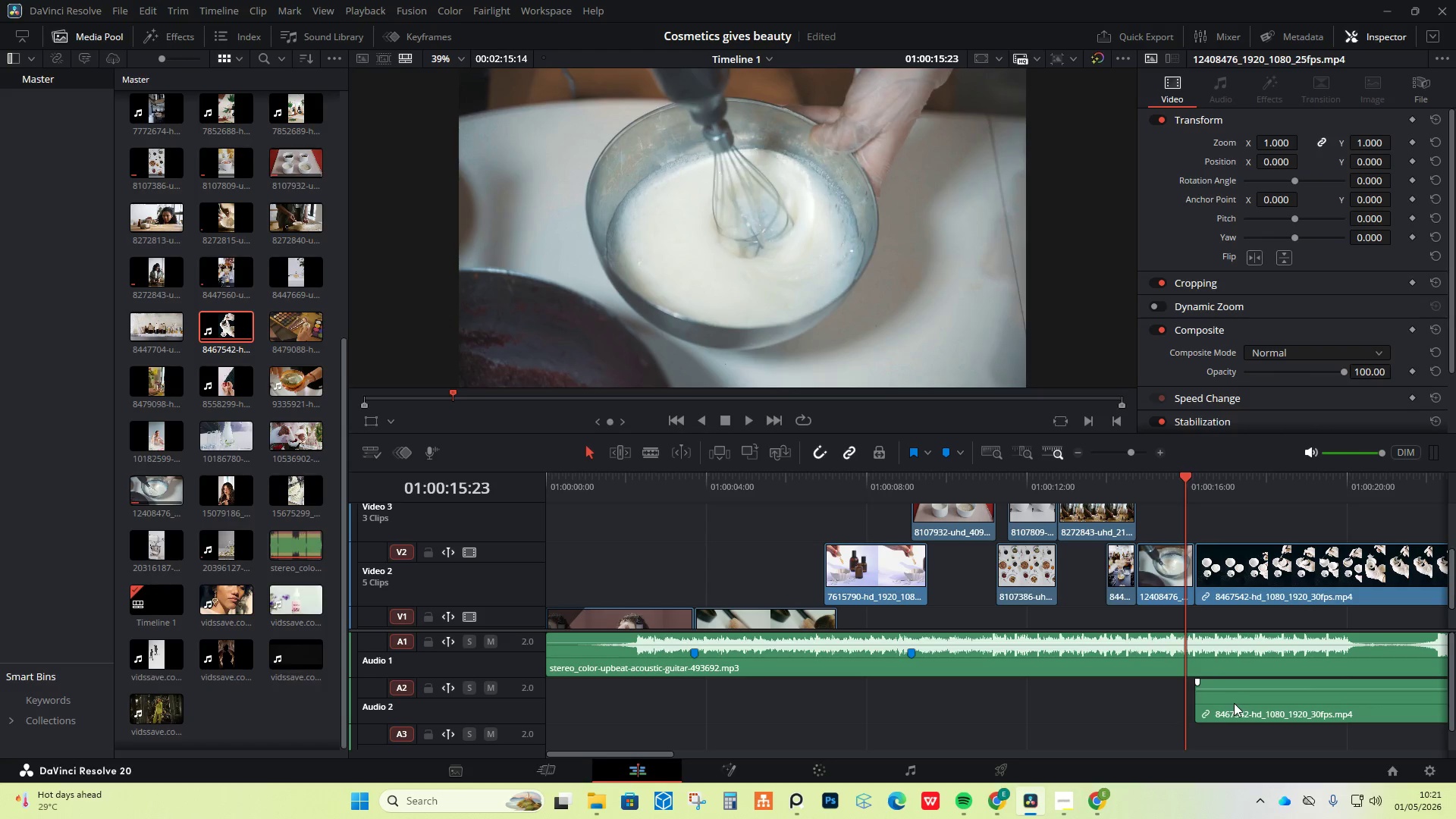 
left_click([1234, 703])
 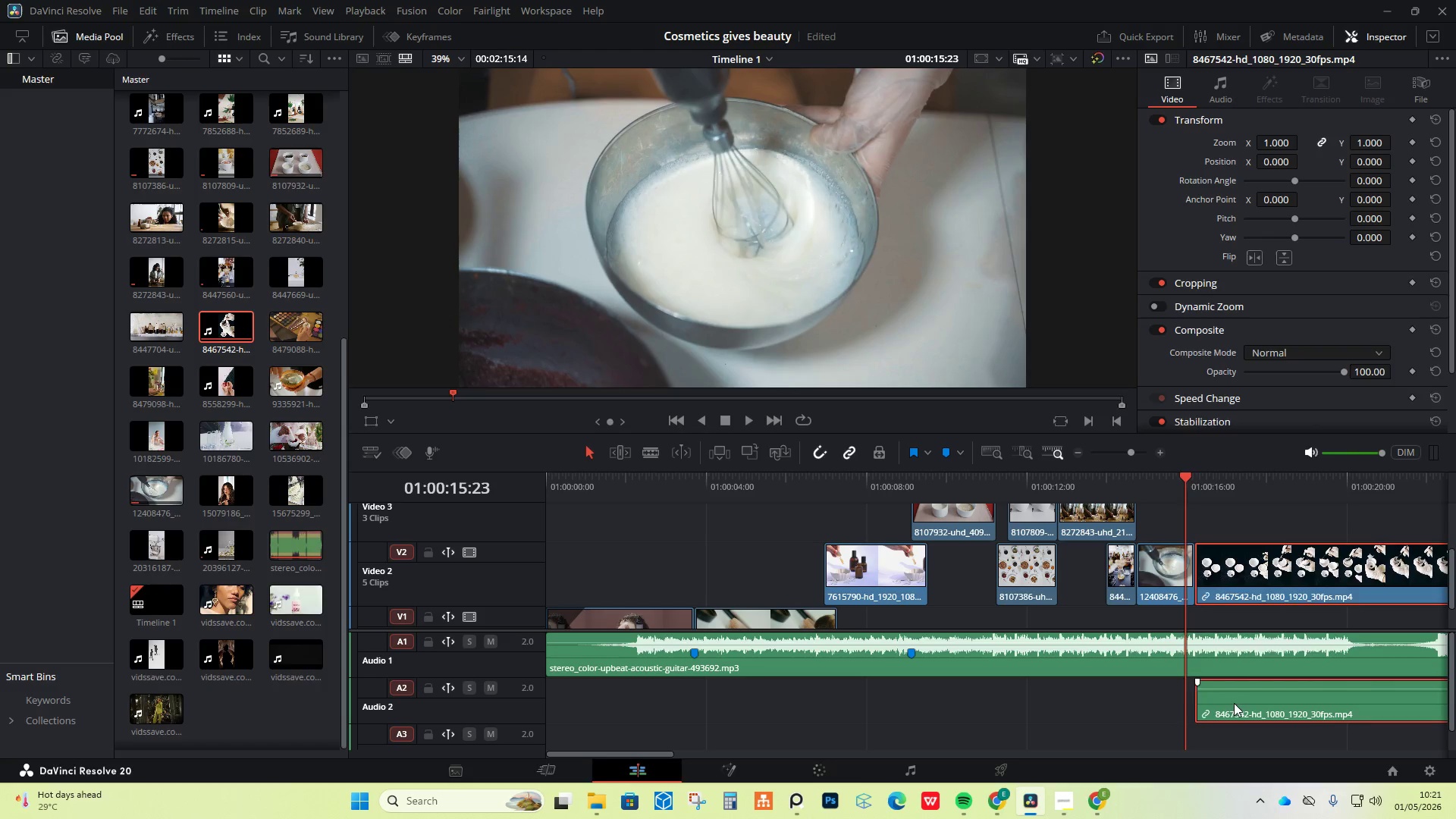 
right_click([1234, 703])
 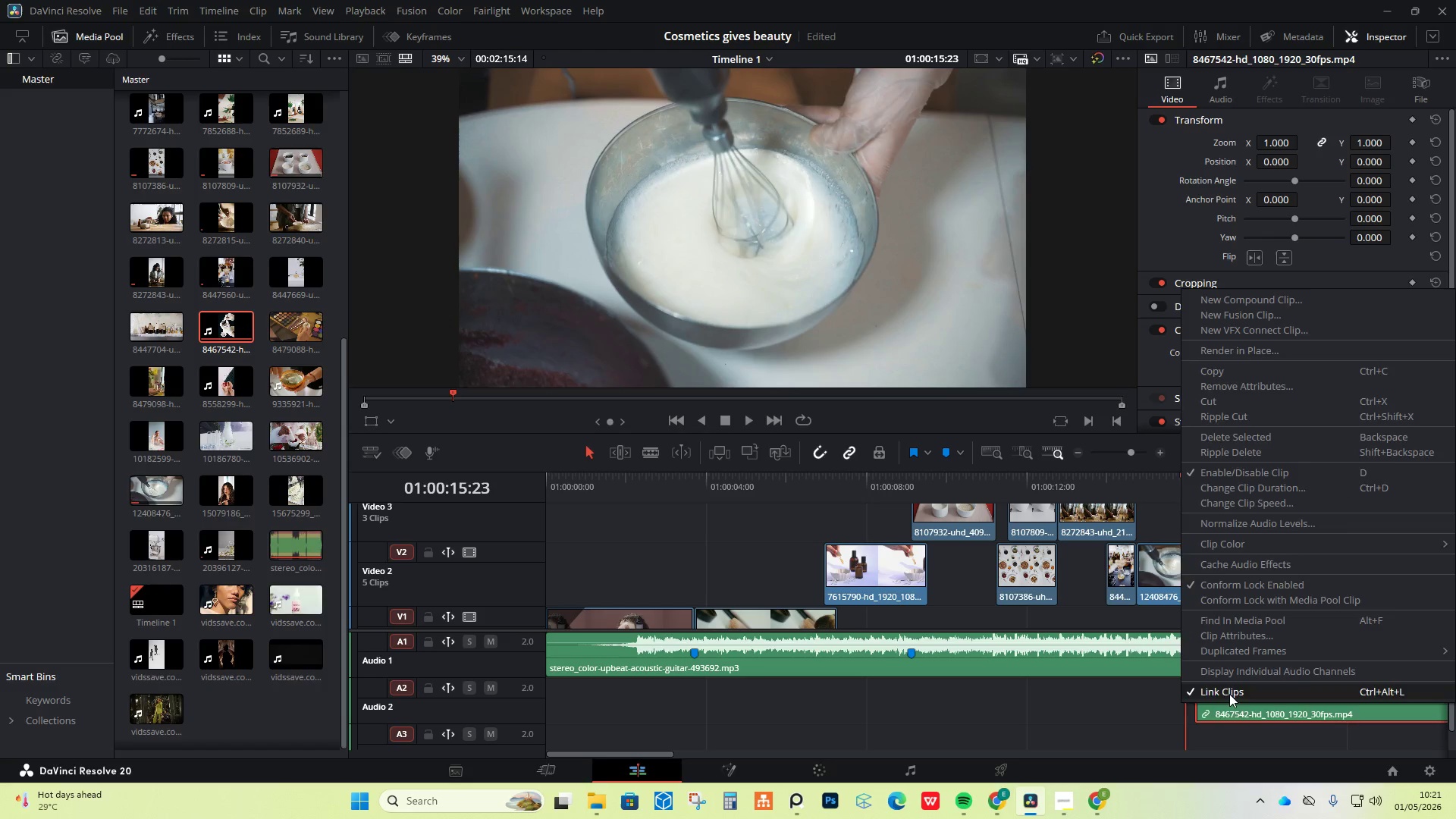 
left_click([1229, 694])
 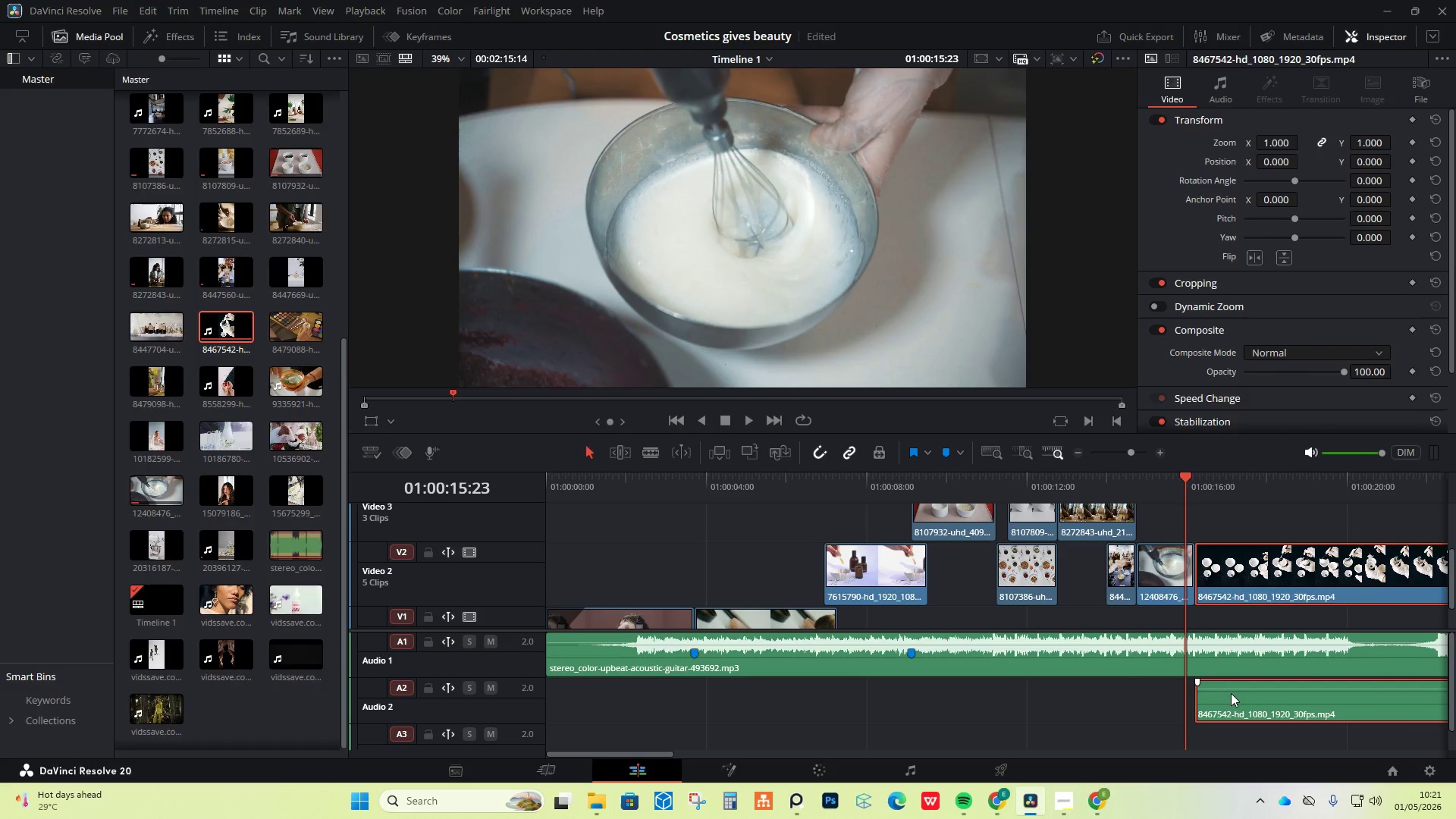 
left_click([1231, 693])
 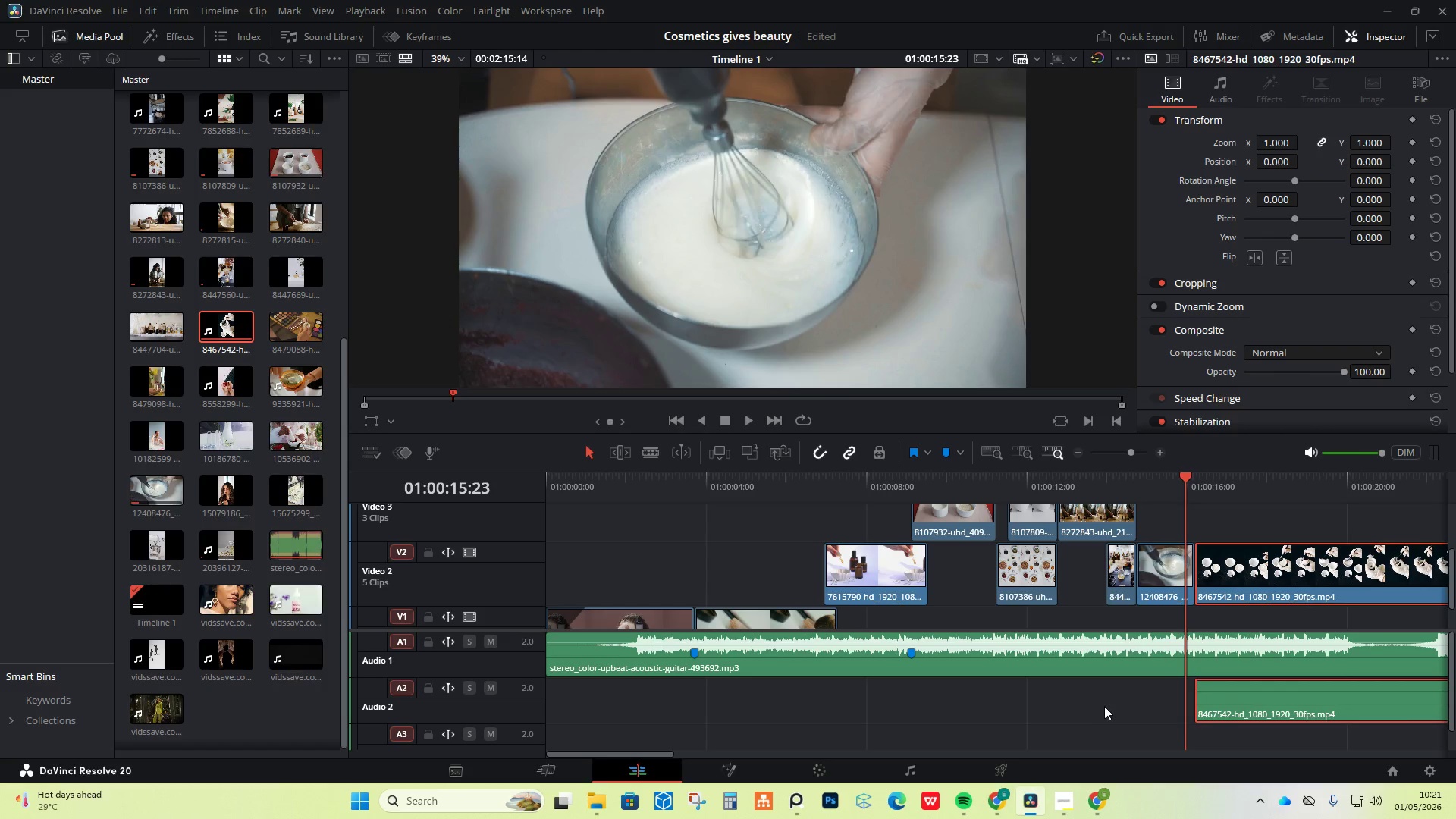 
double_click([1104, 706])
 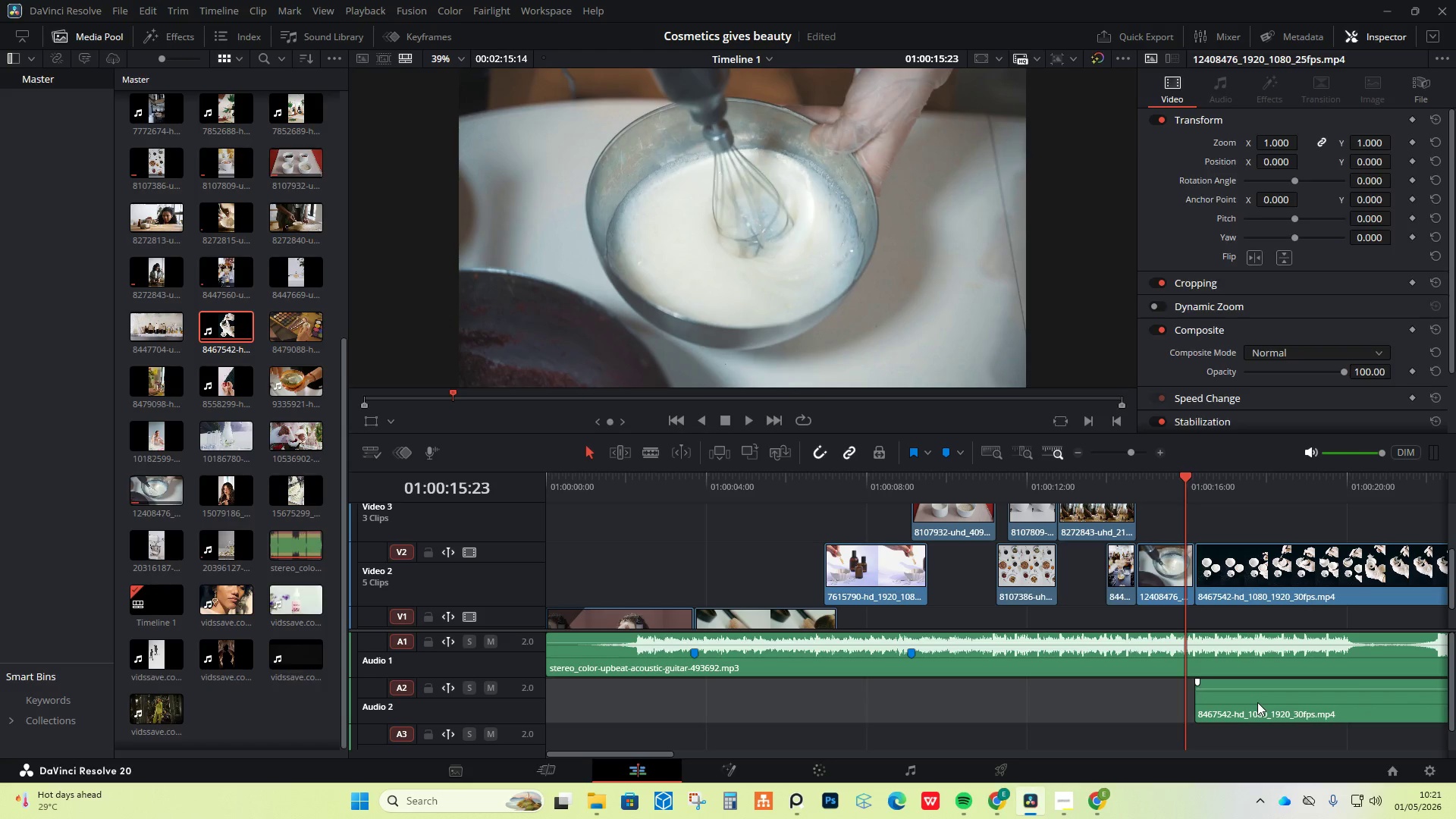 
triple_click([1257, 702])
 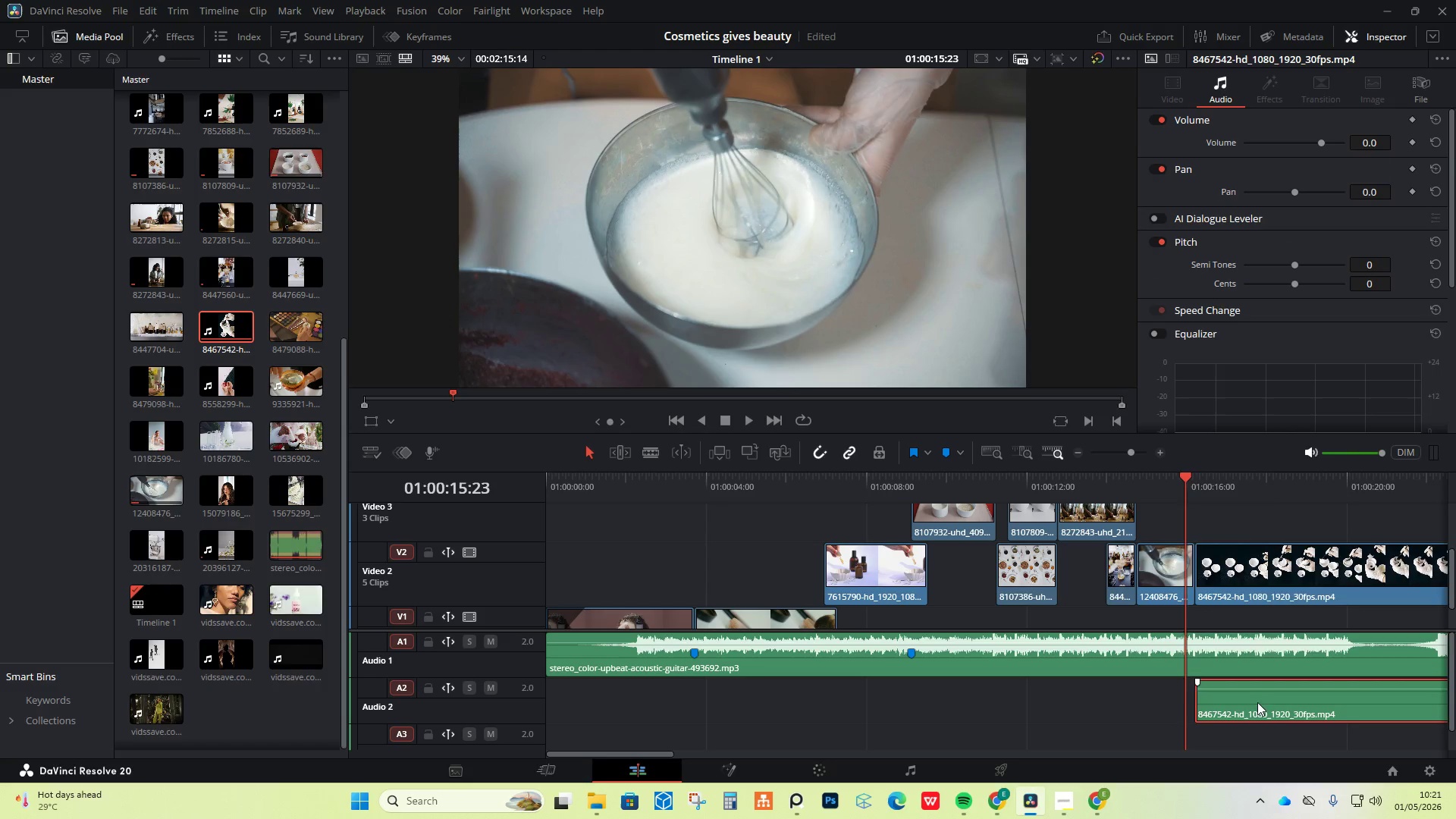 
right_click([1257, 702])
 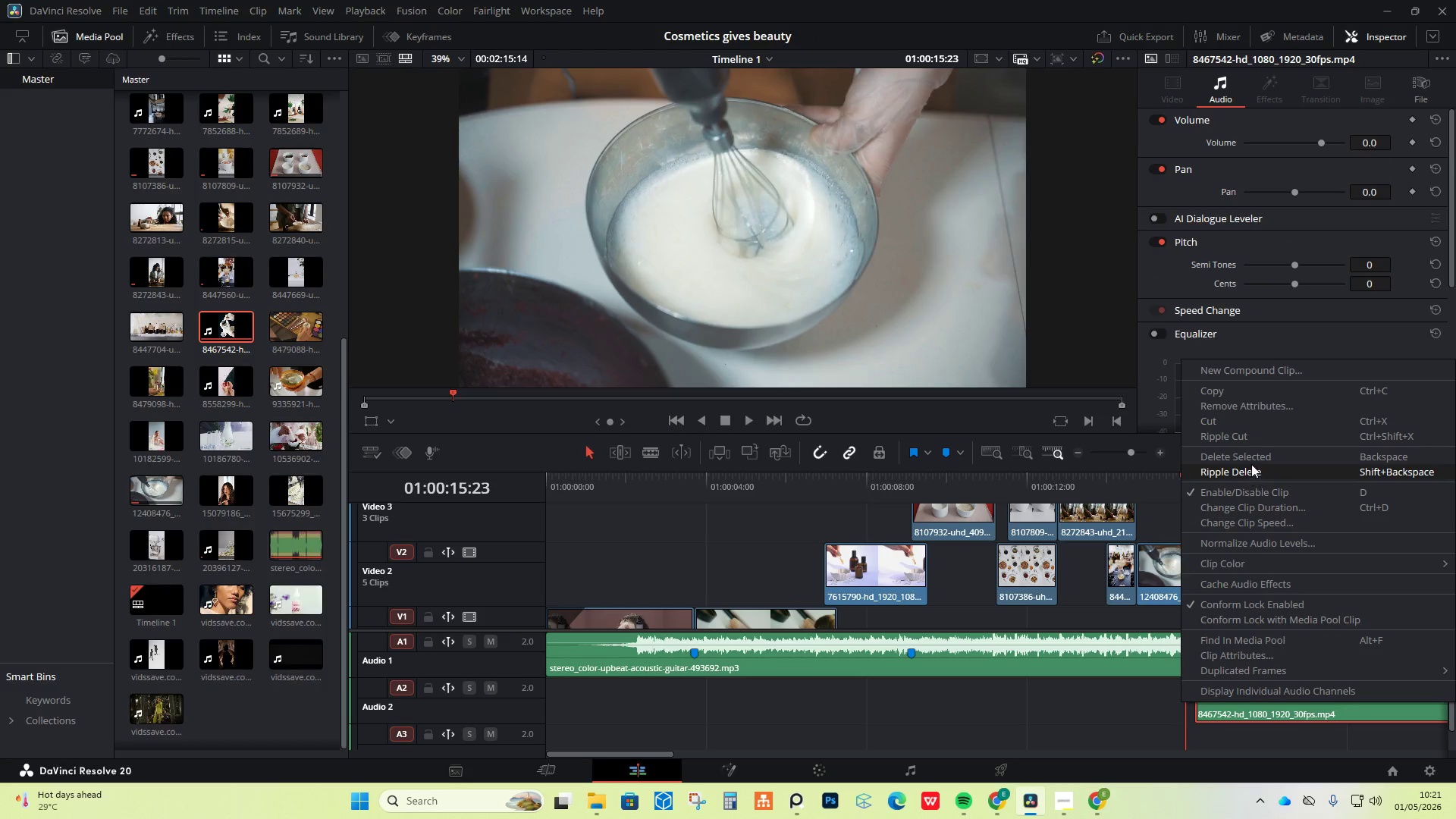 
left_click([1253, 459])
 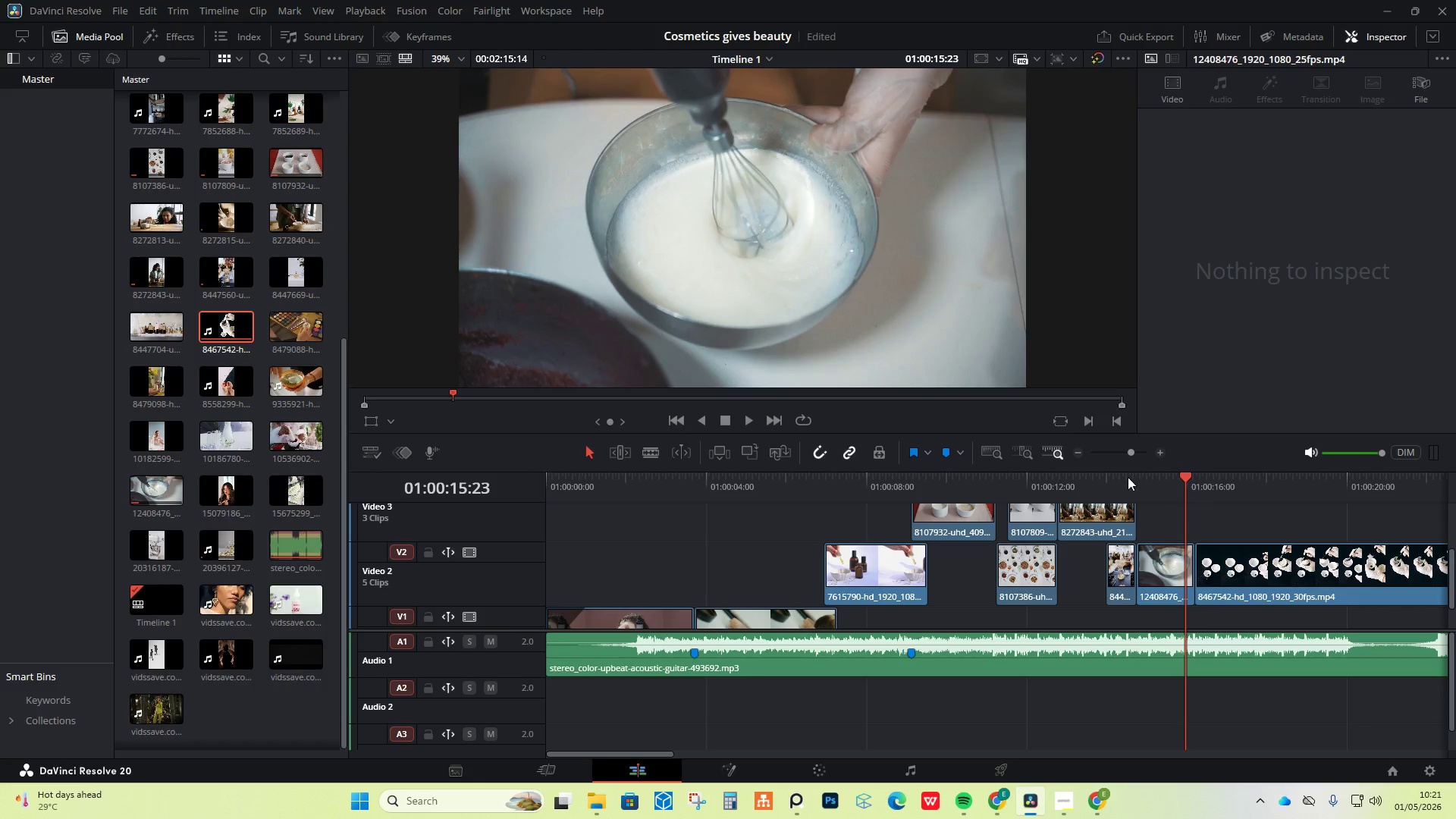 
left_click([1076, 475])
 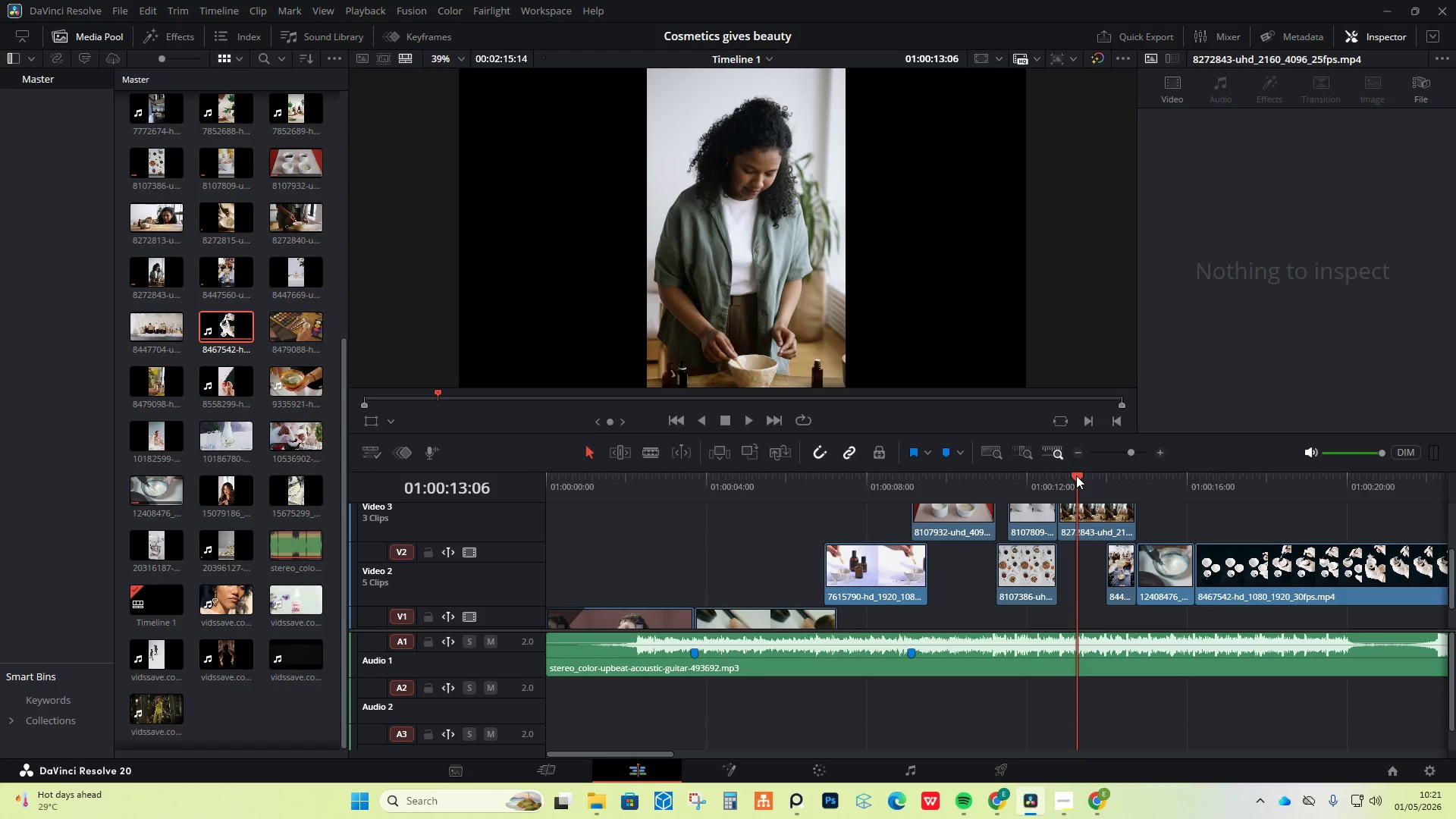 
key(Space)
 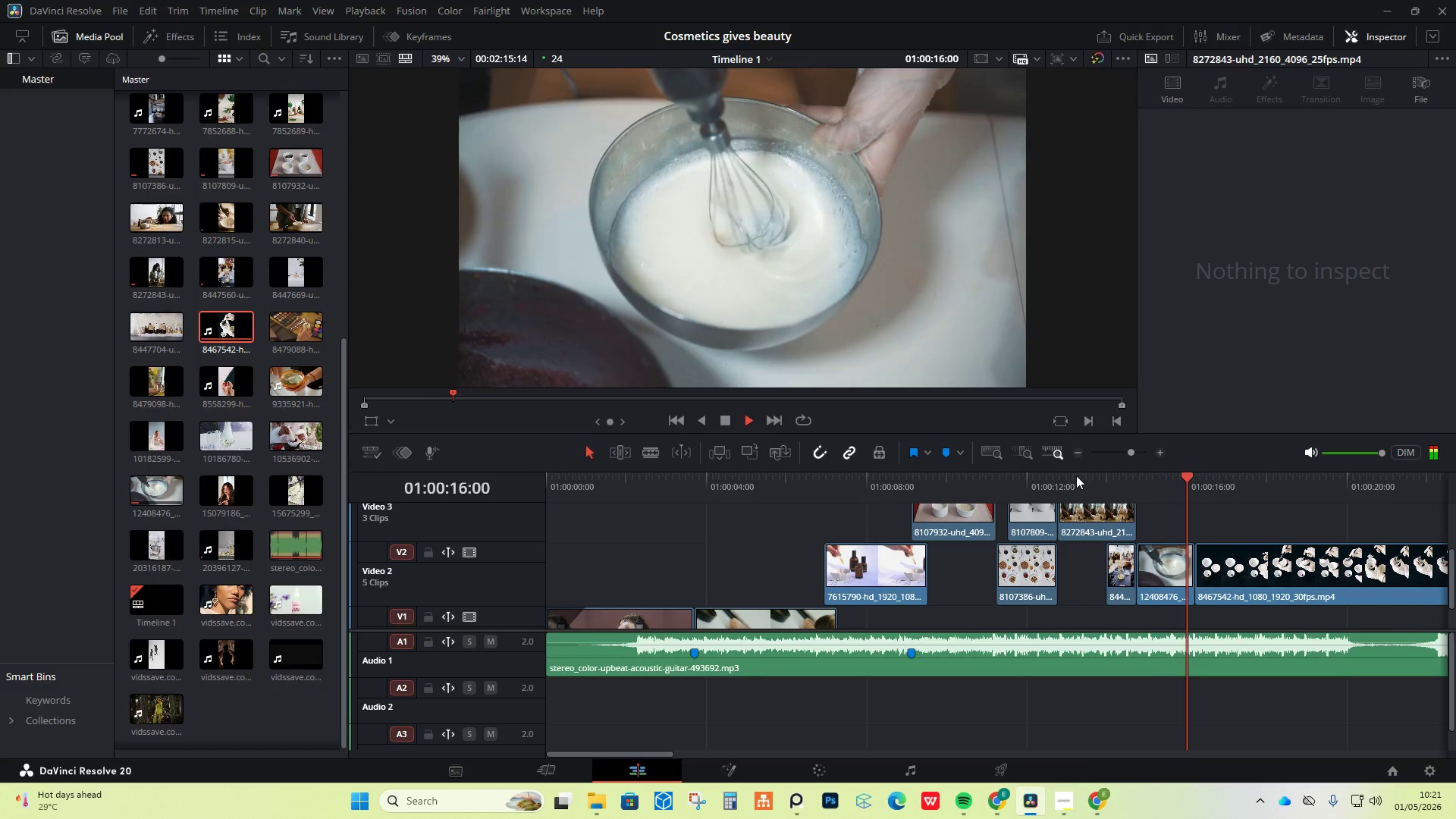 
key(Space)
 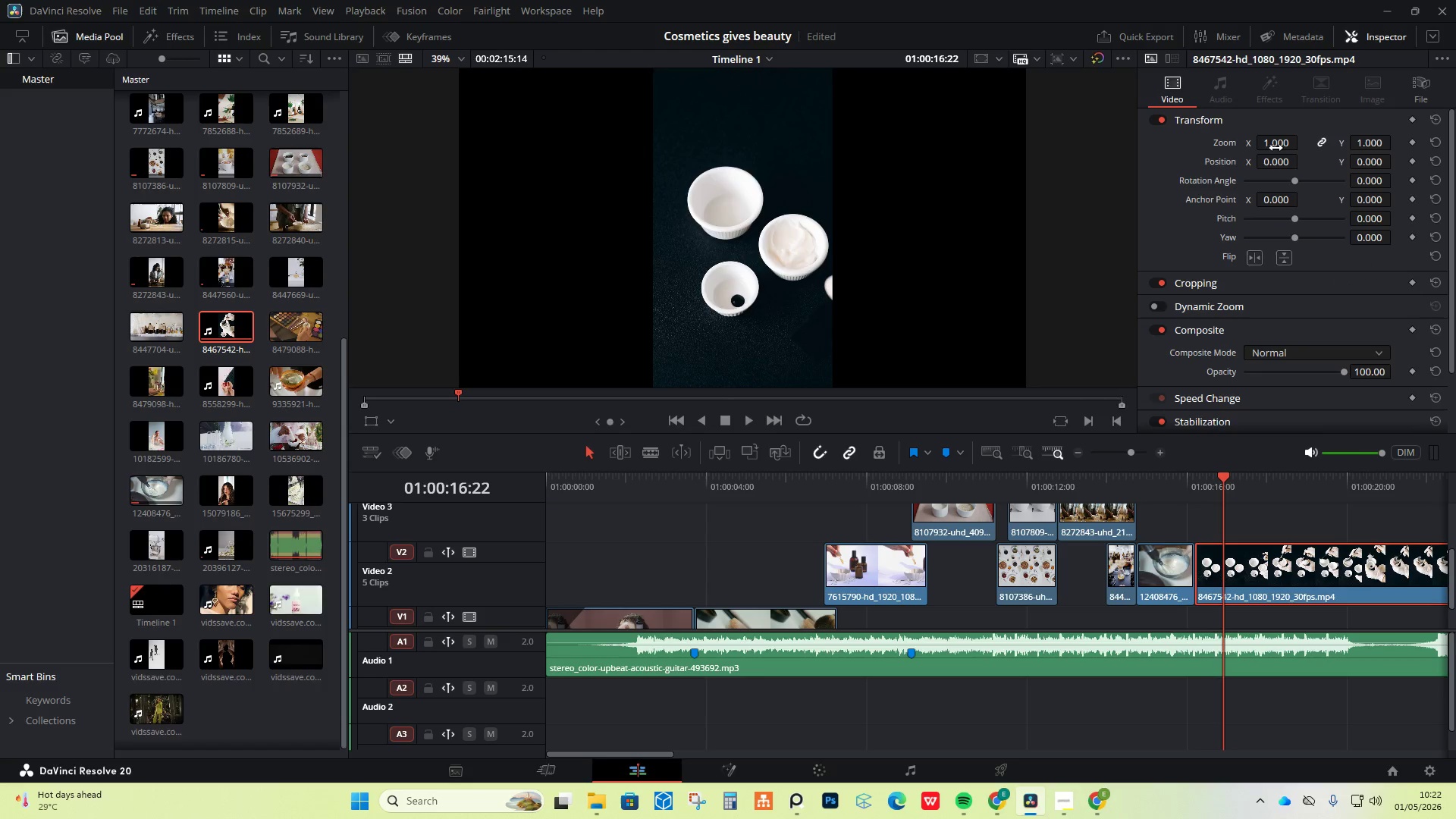 
wait(15.05)
 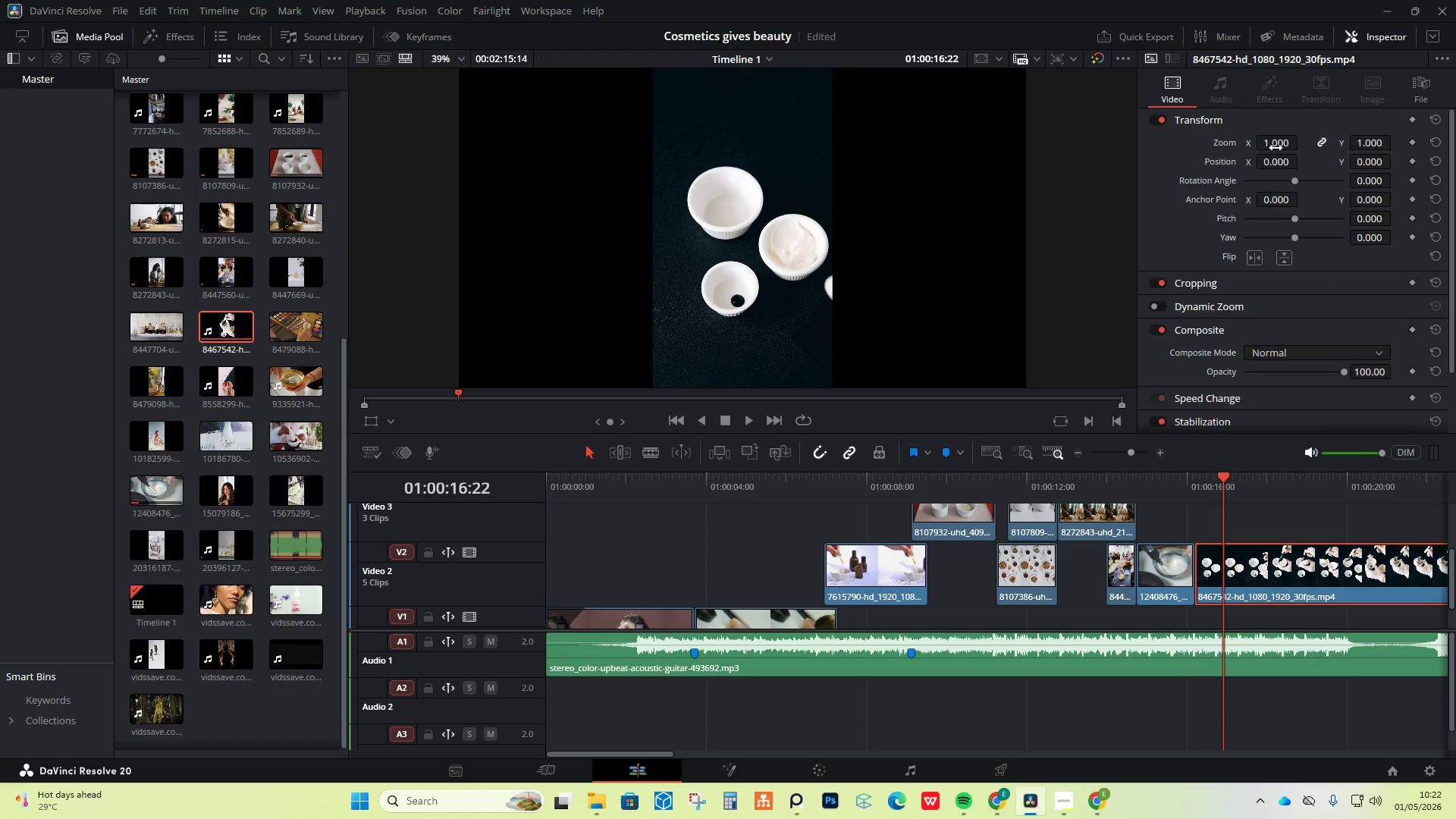 
left_click_drag(start_coordinate=[1274, 158], to_coordinate=[1289, 155])
 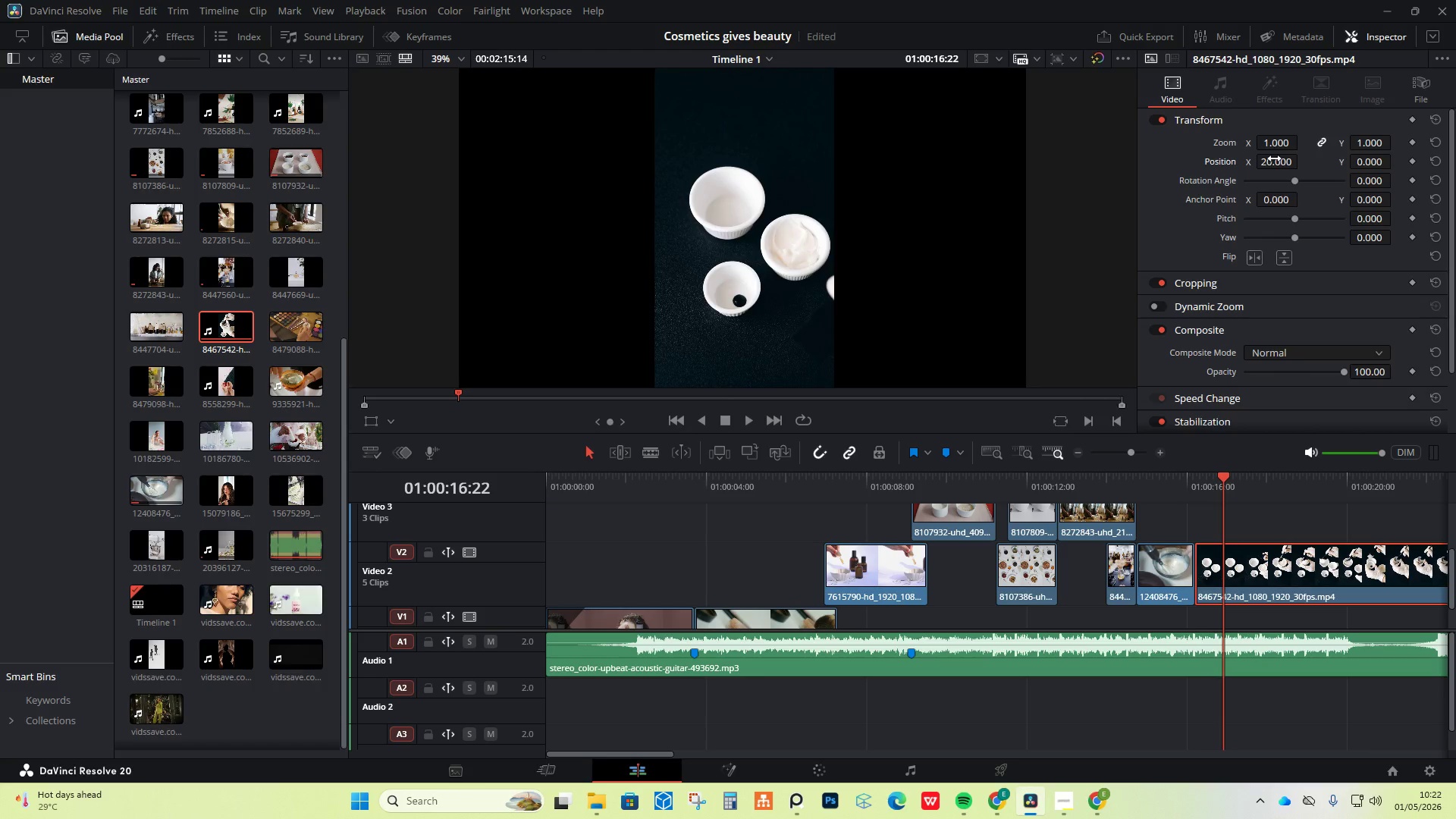 
key(Control+Z)
 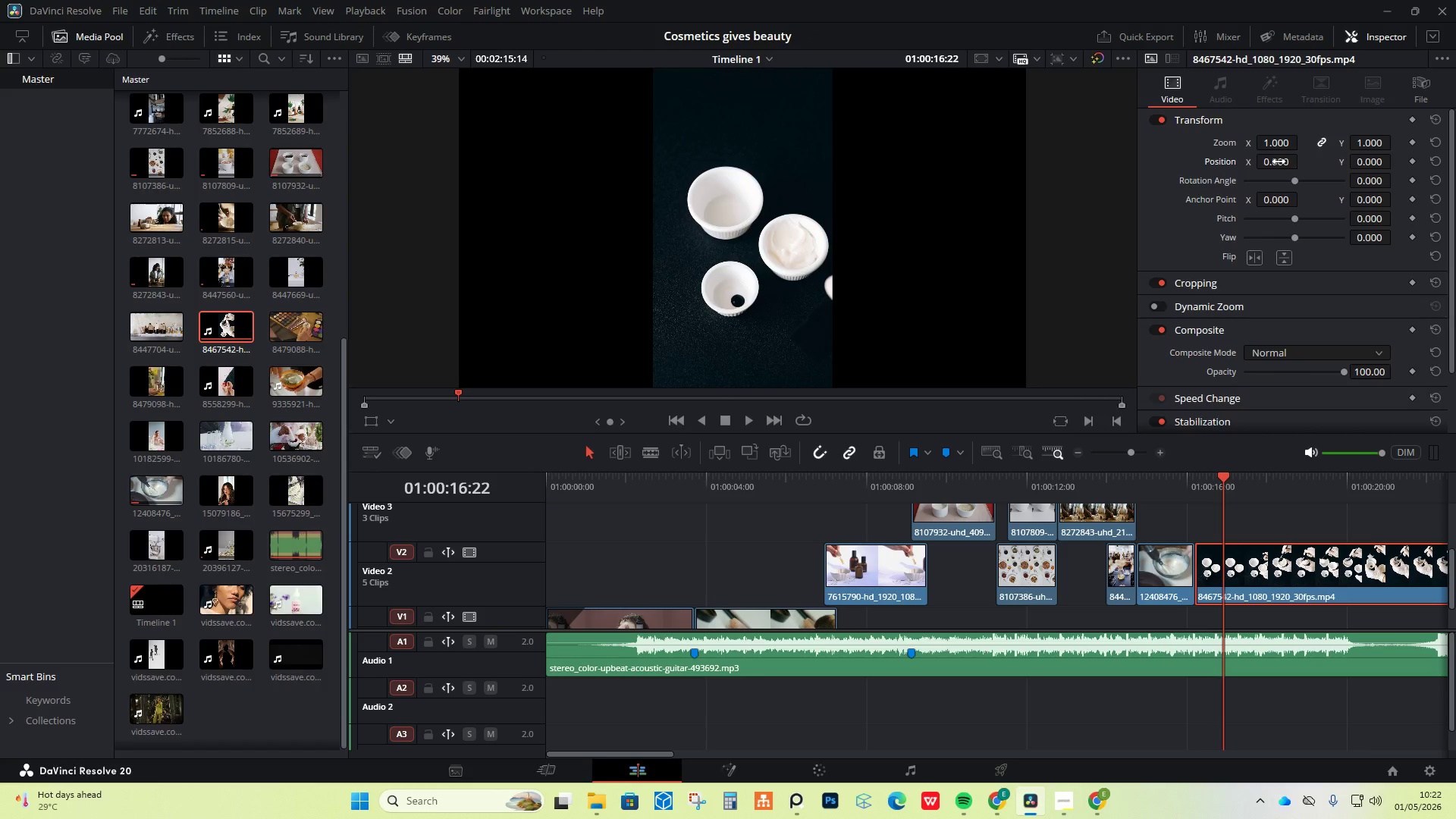 
left_click([1409, 159])
 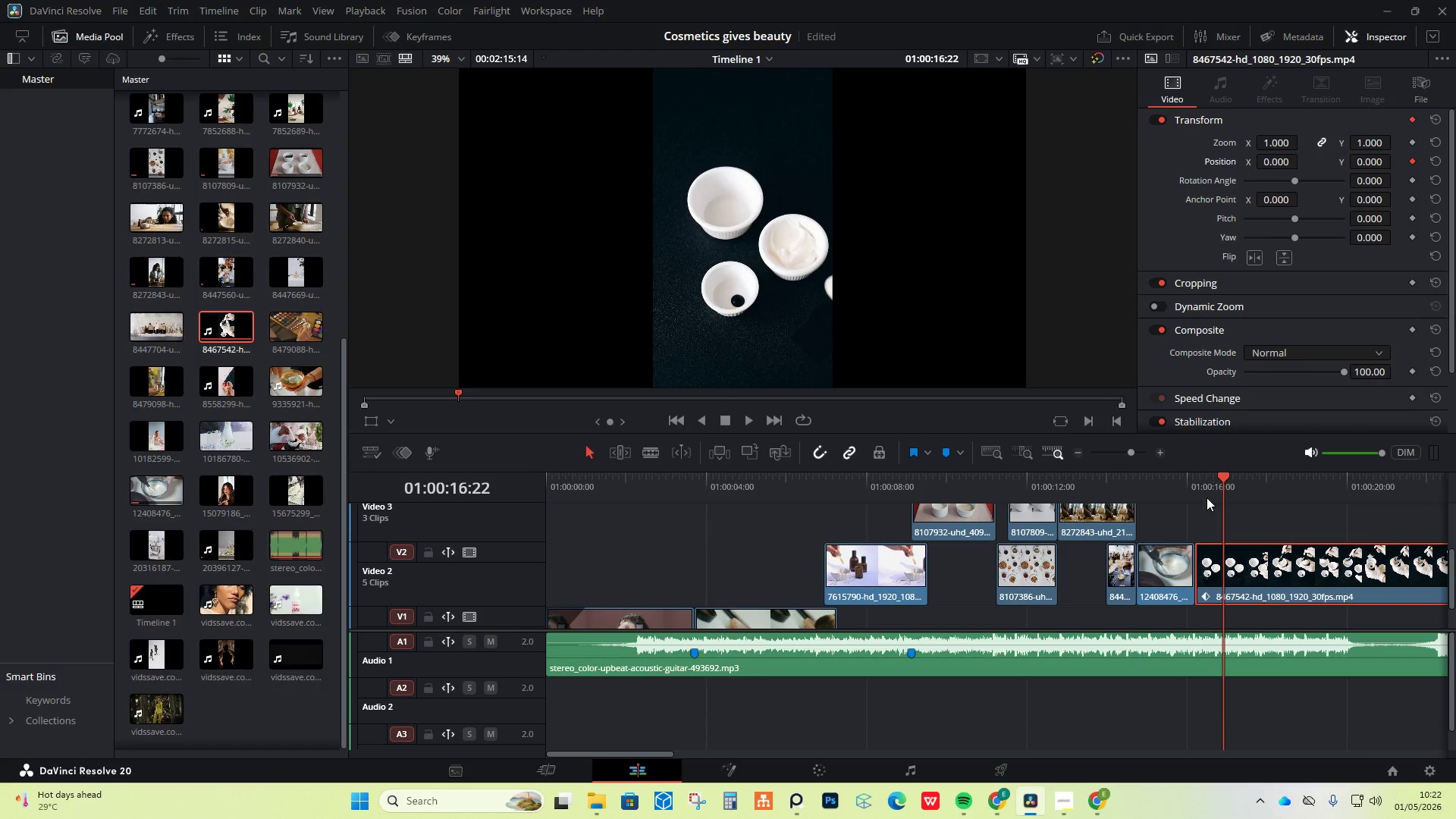 
left_click_drag(start_coordinate=[1225, 474], to_coordinate=[1226, 479])
 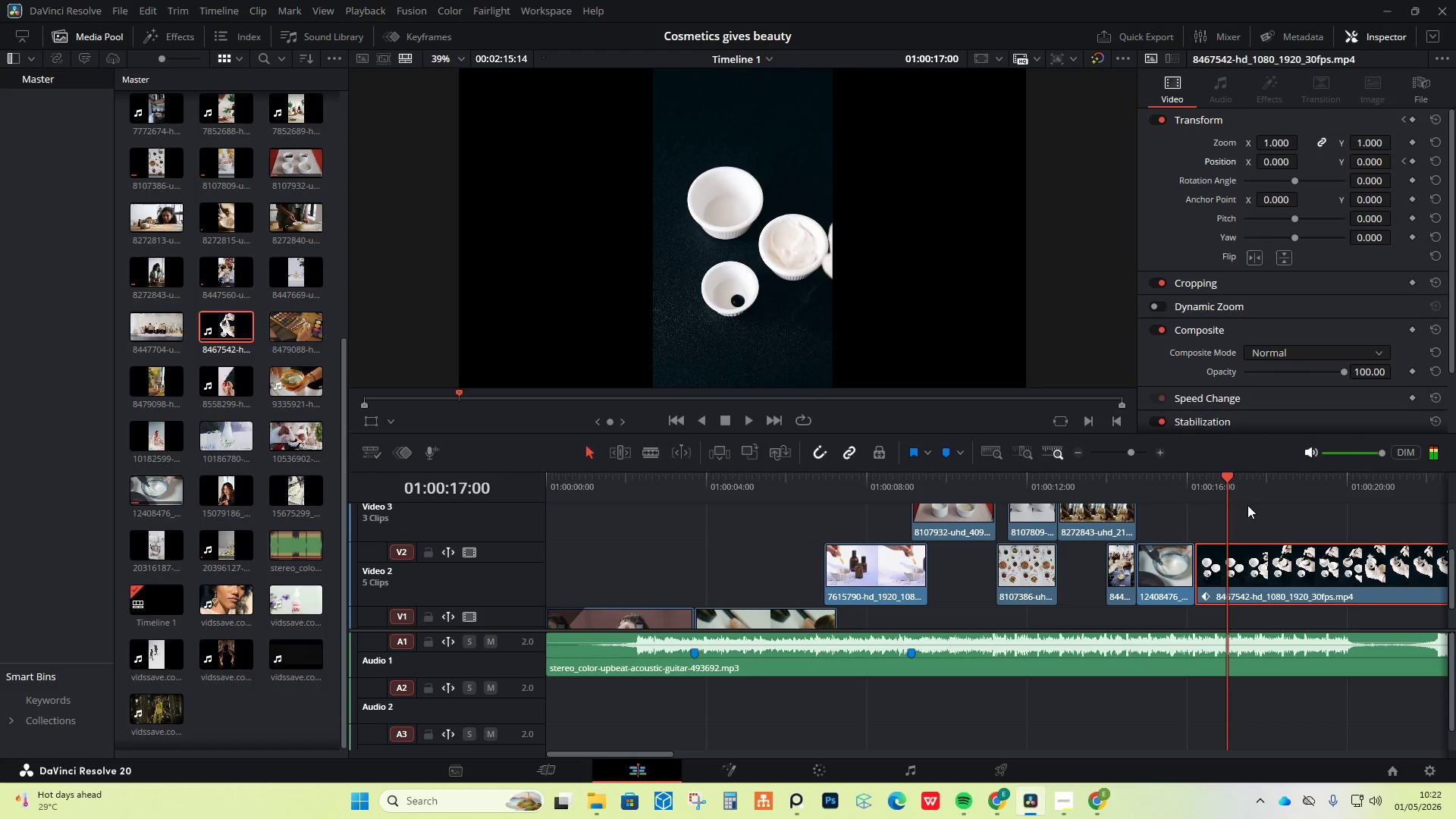 
key(Control+Z)
 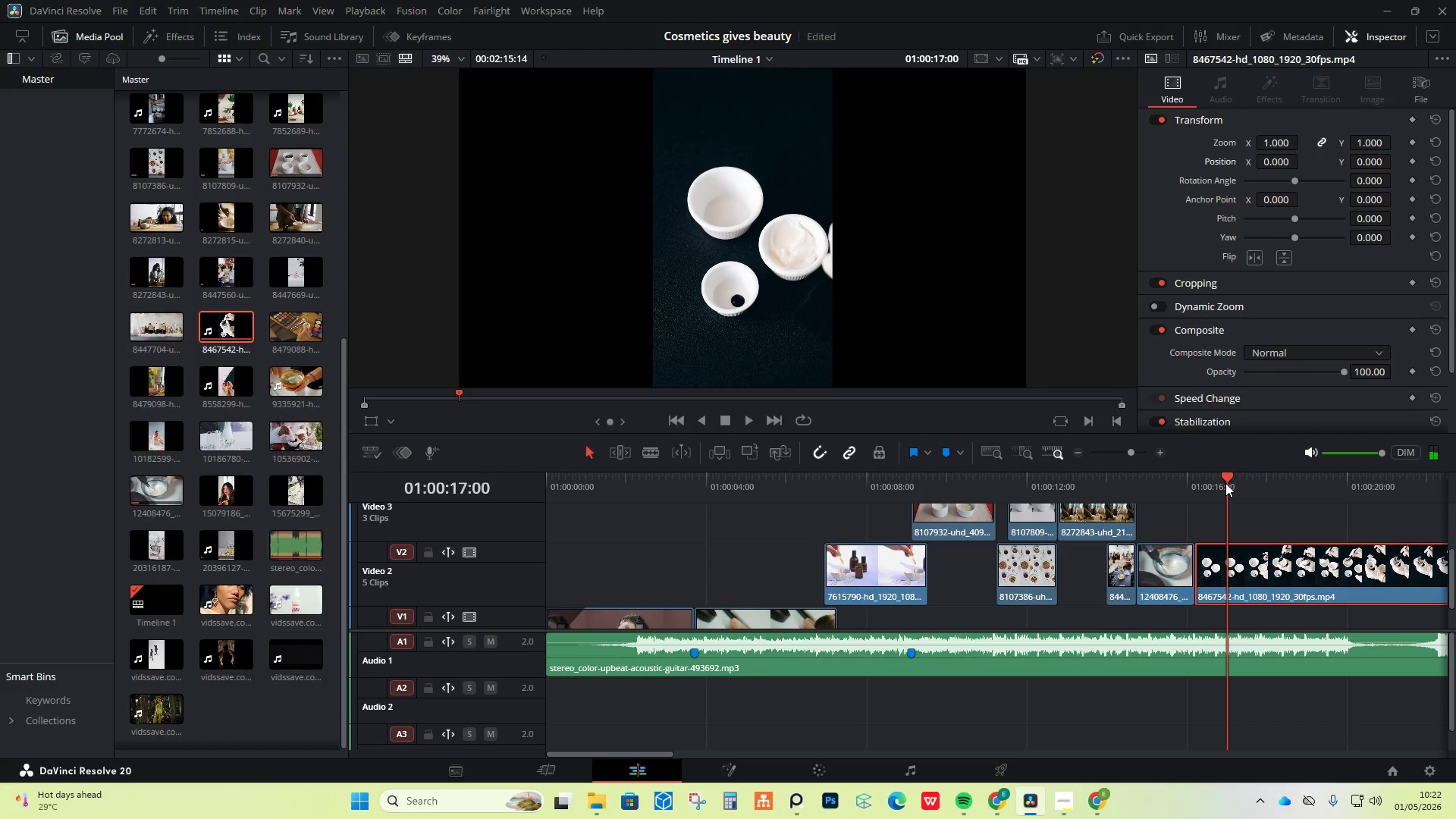 
left_click_drag(start_coordinate=[1227, 475], to_coordinate=[1201, 476])
 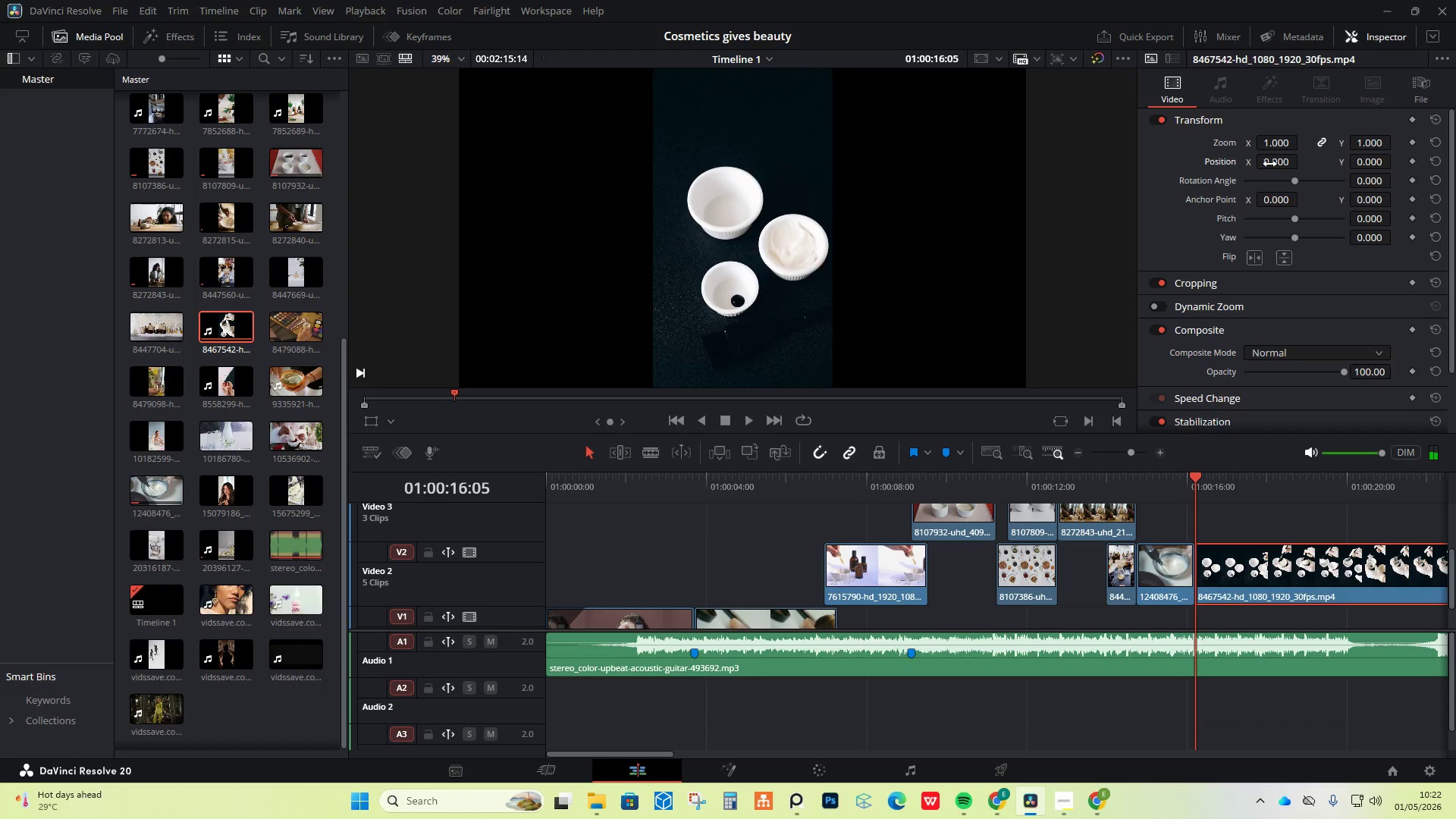 
left_click_drag(start_coordinate=[1270, 164], to_coordinate=[1249, 158])
 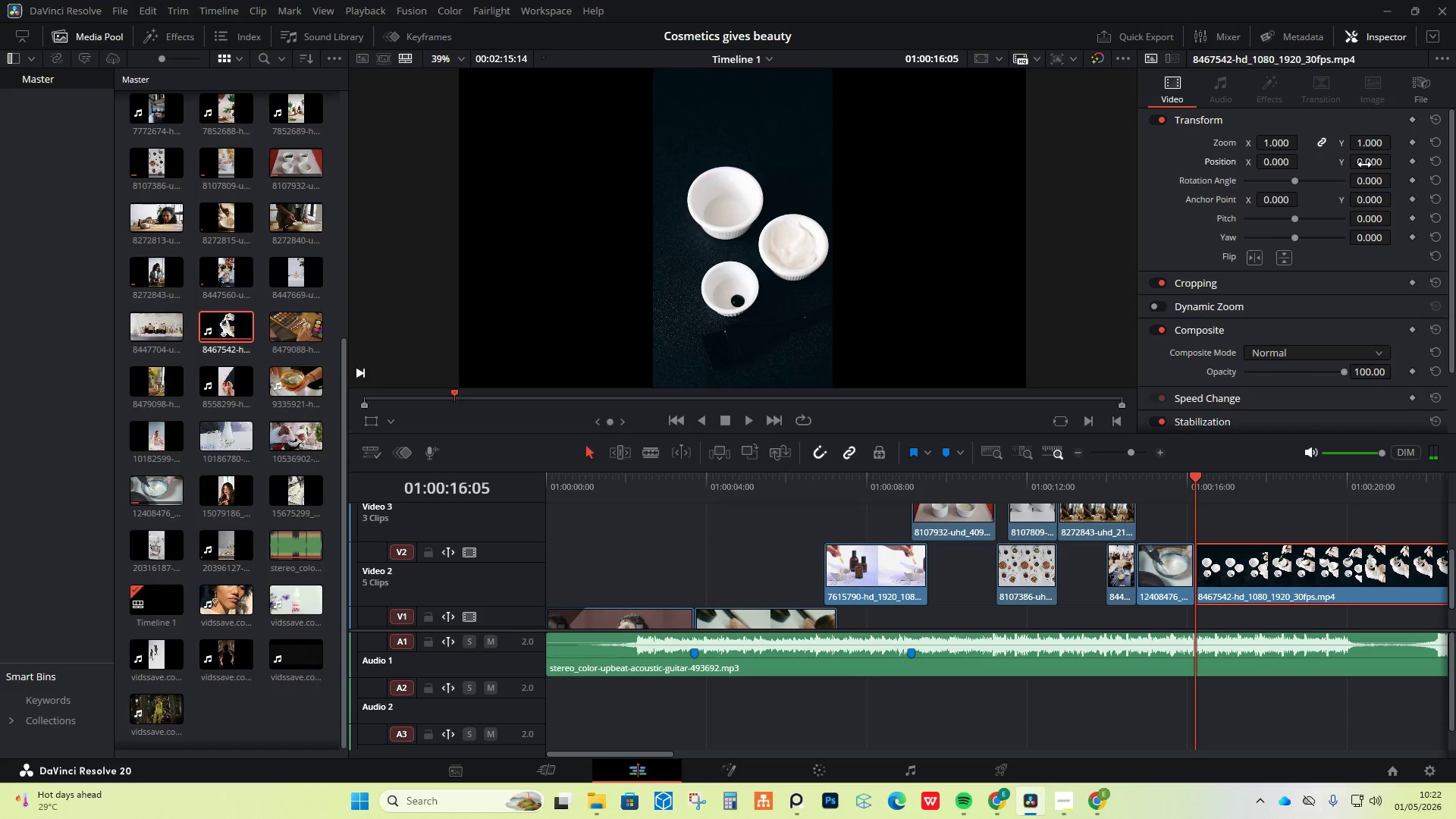 
key(Control+ControlLeft)
 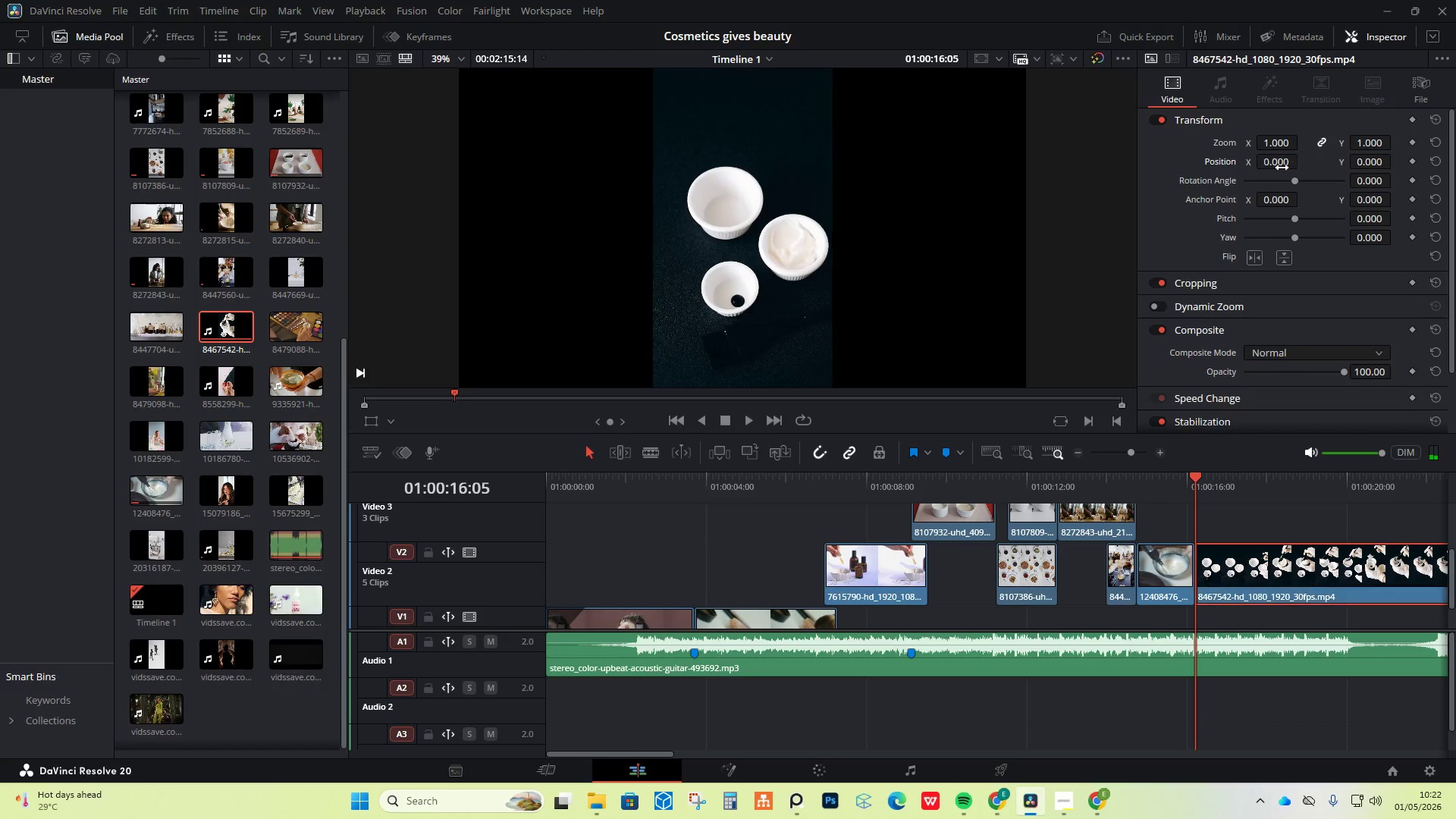 
key(Control+Z)
 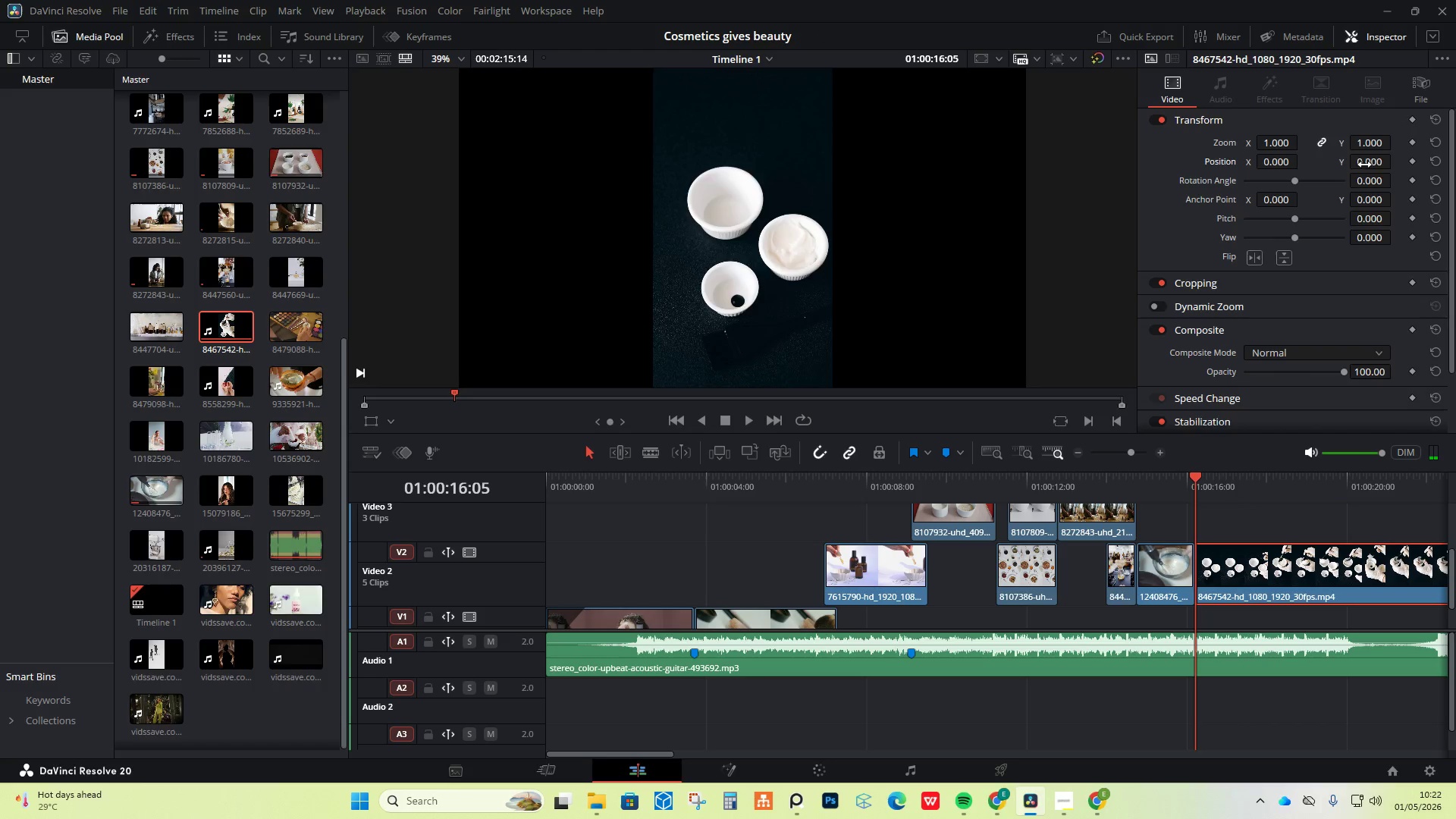 
left_click_drag(start_coordinate=[1364, 165], to_coordinate=[736, 356])
 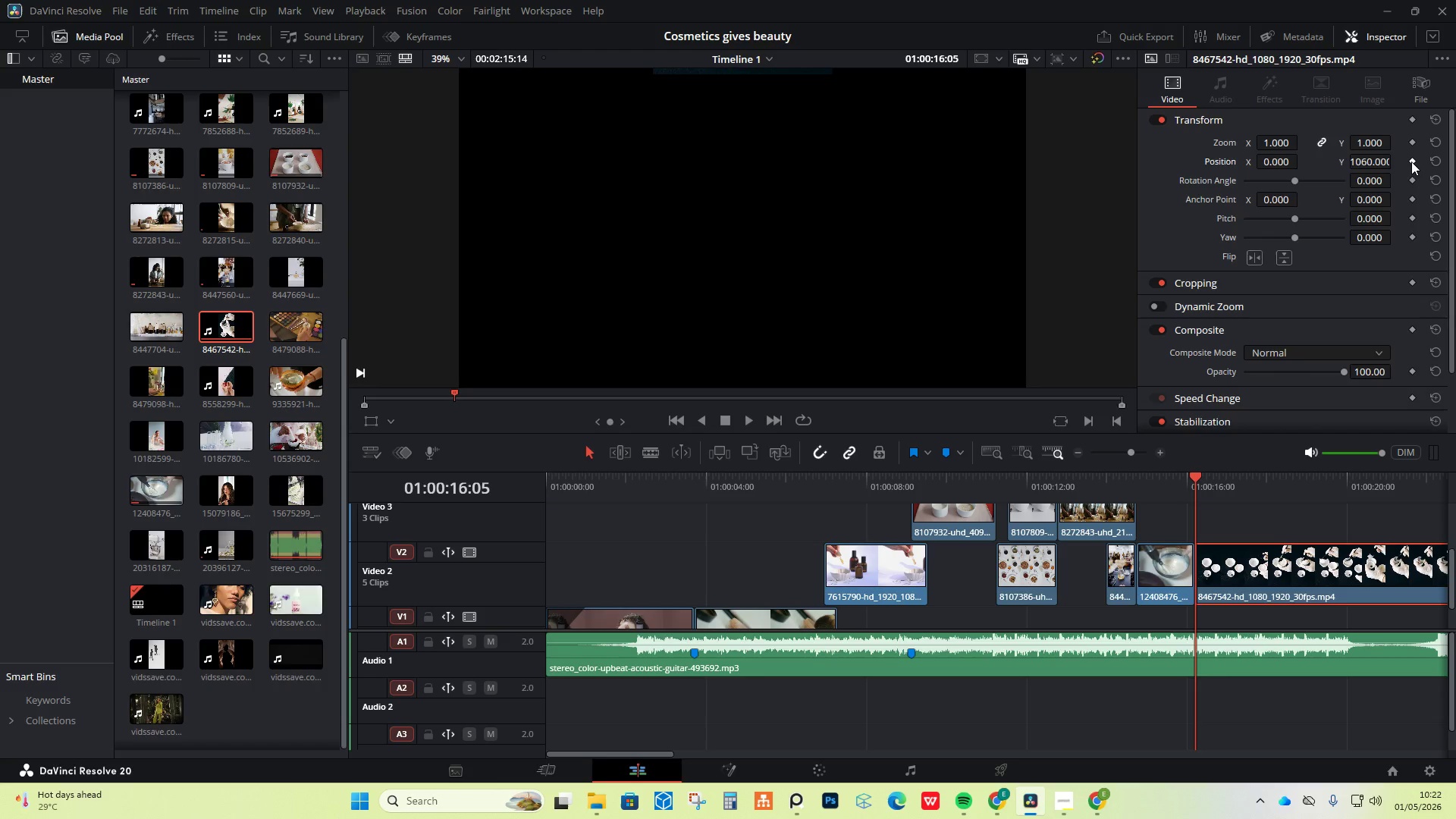 
left_click([1411, 162])
 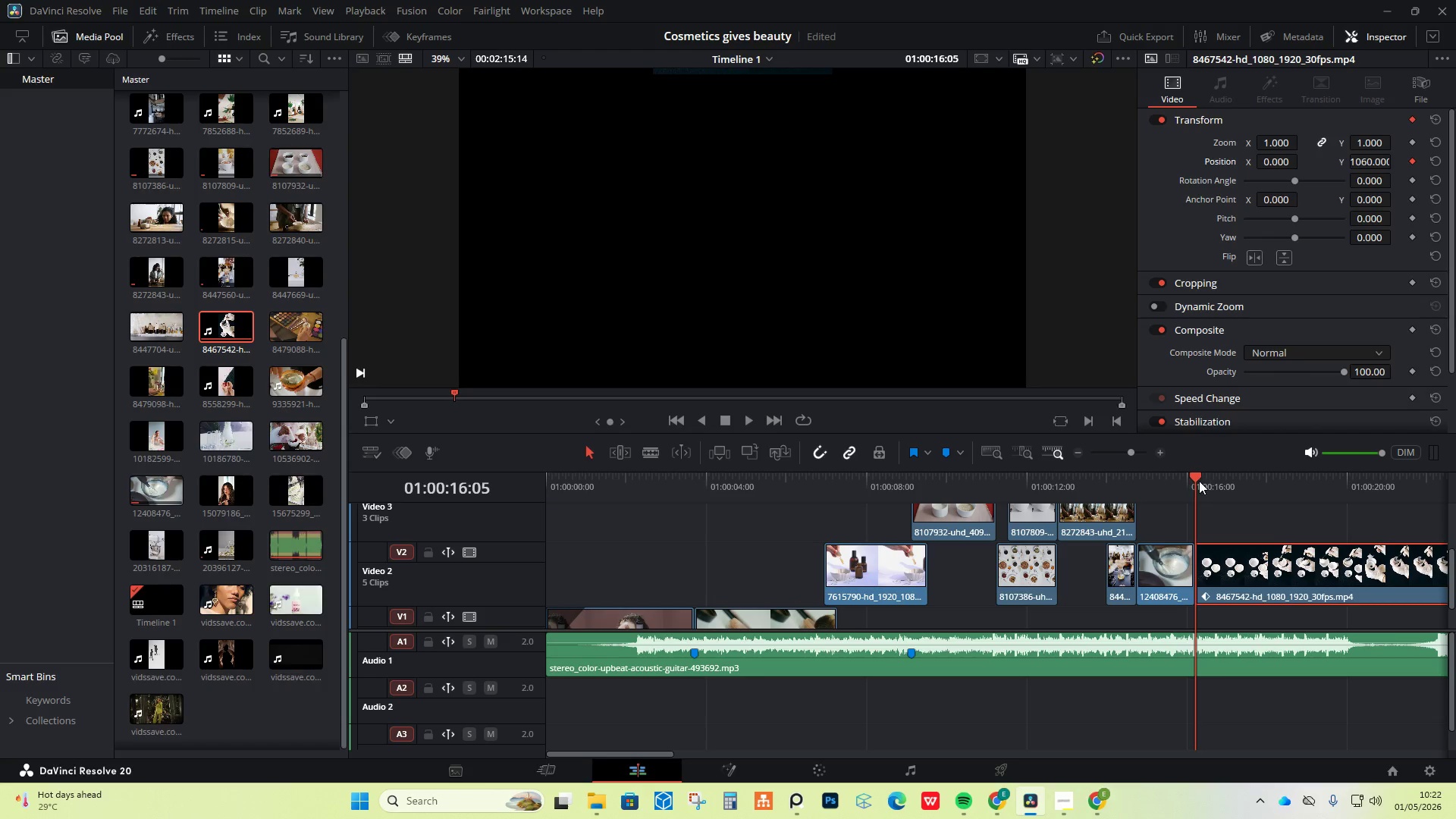 
left_click_drag(start_coordinate=[1197, 474], to_coordinate=[1307, 474])
 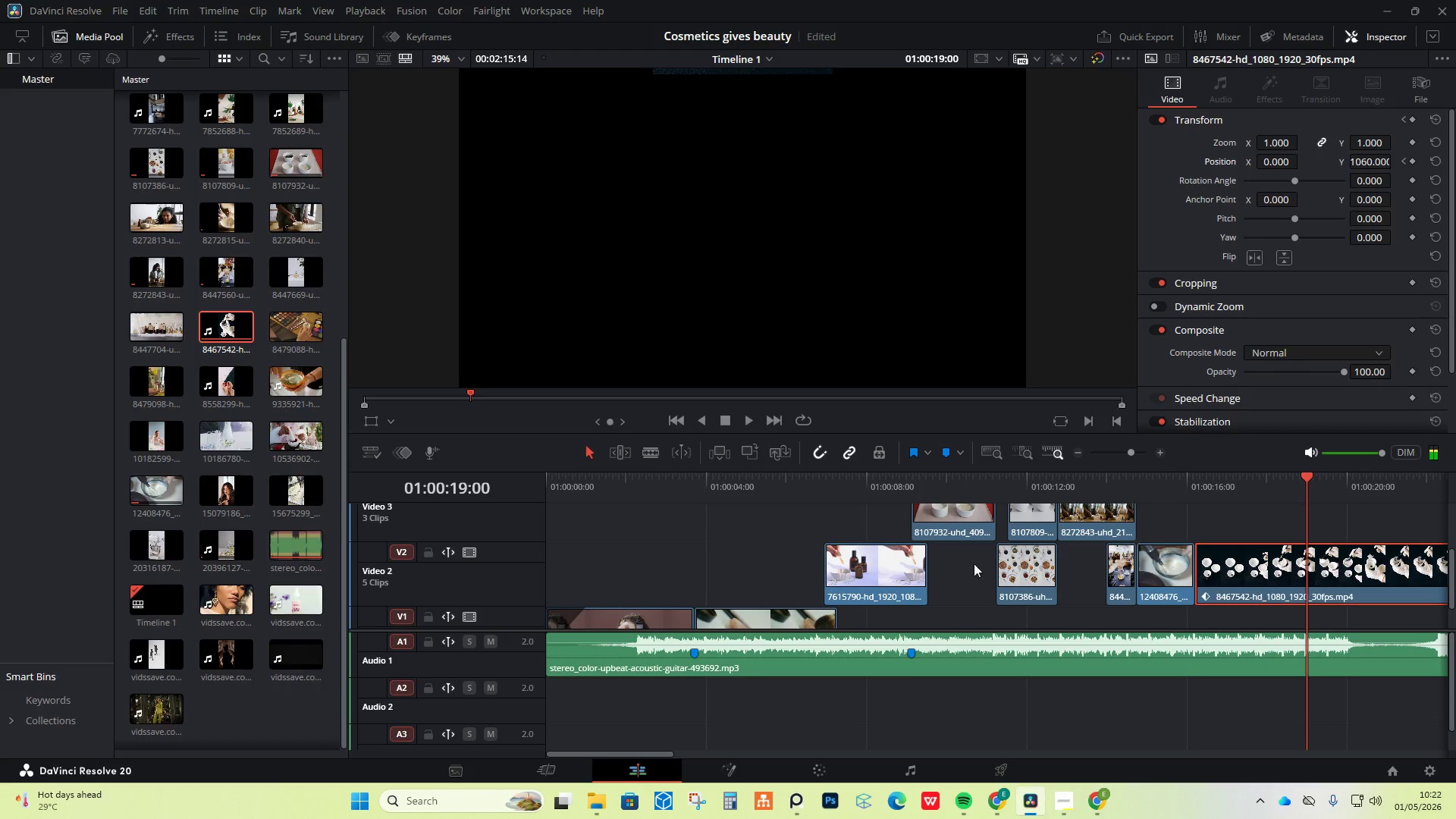 
hold_key(key=AltLeft, duration=0.94)
scroll: coordinate [947, 564], scroll_direction: down, amount: 1.0
 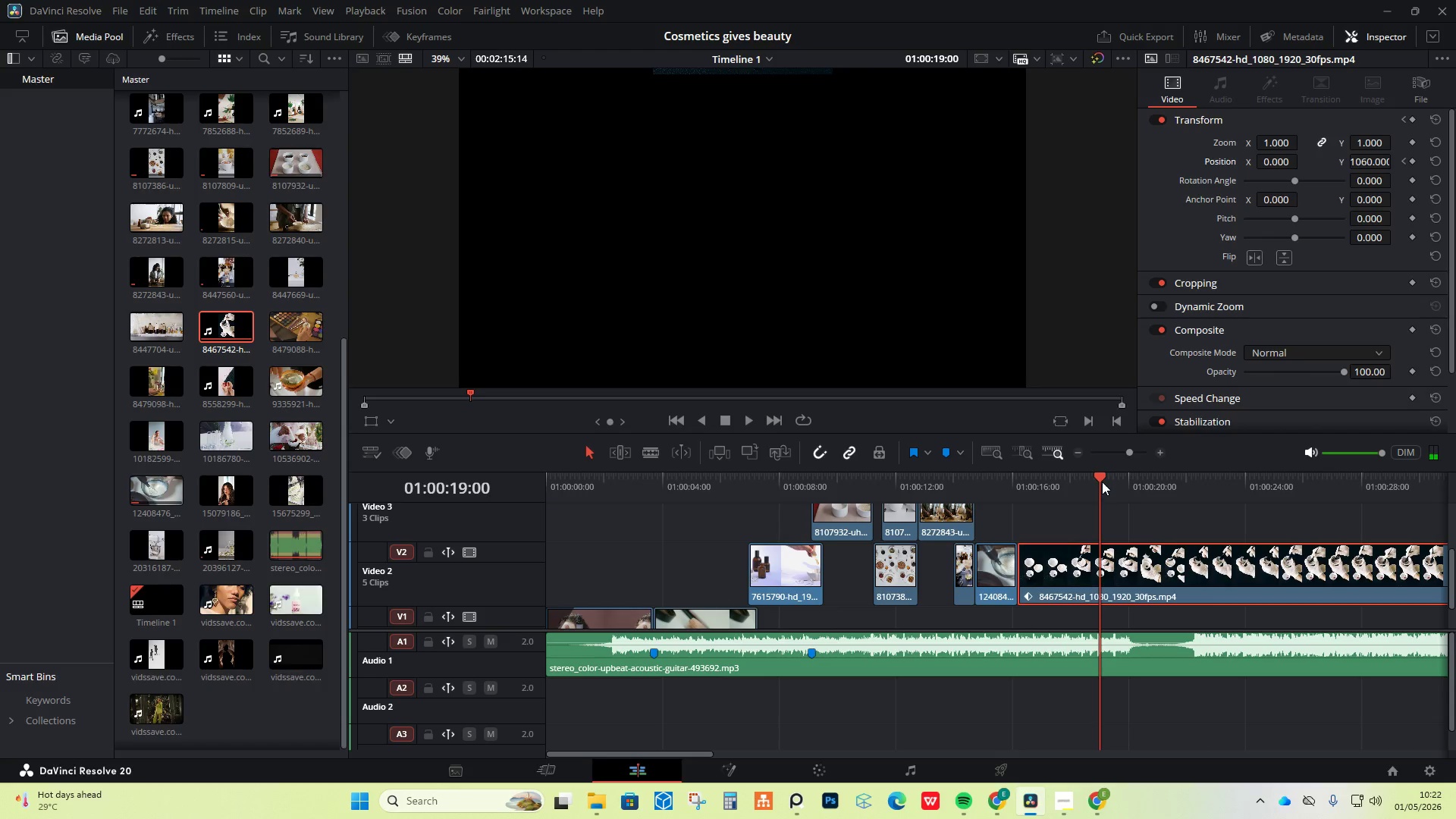 
left_click_drag(start_coordinate=[1102, 476], to_coordinate=[1222, 478])
 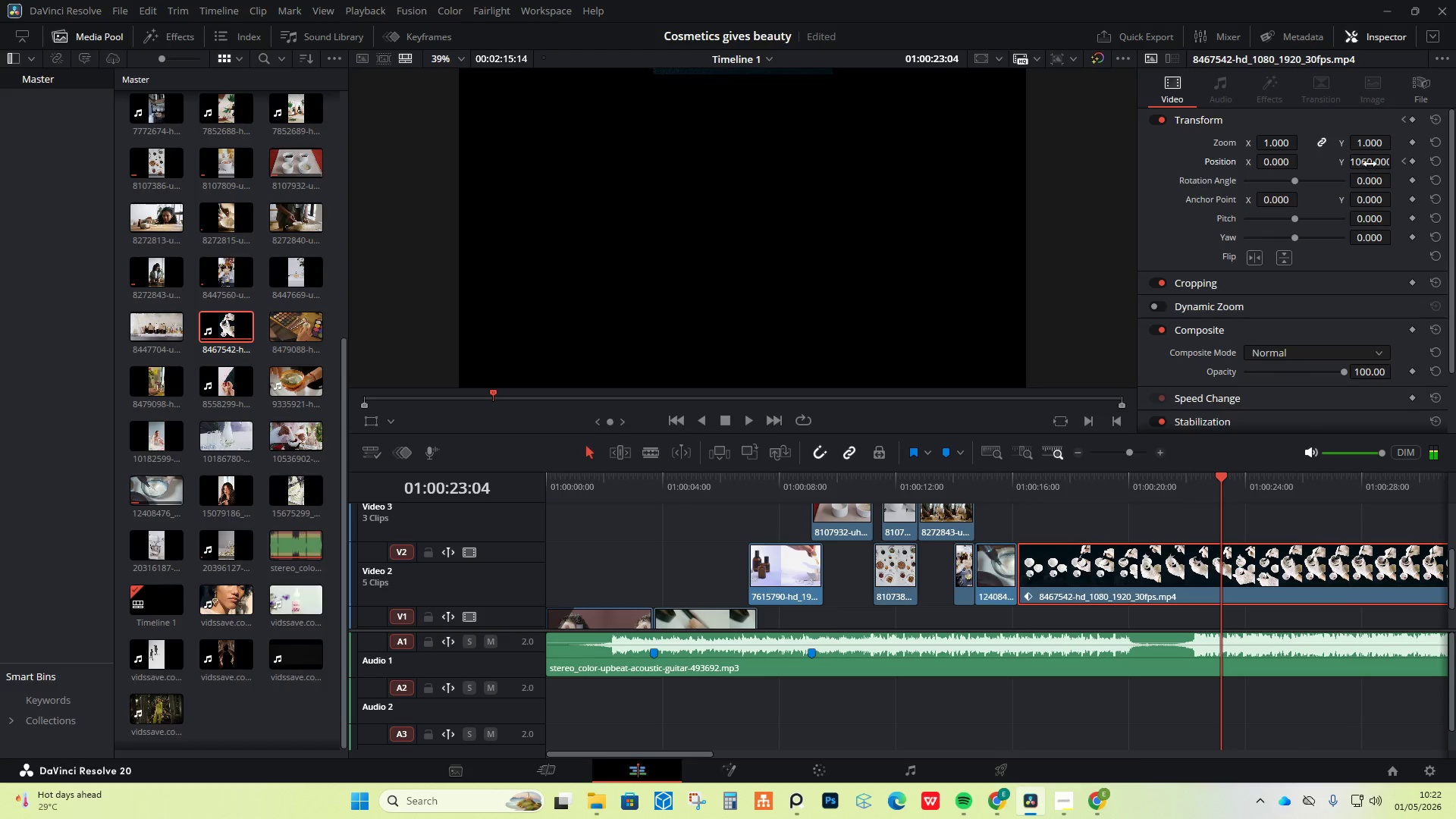 
left_click_drag(start_coordinate=[1368, 161], to_coordinate=[541, 261])
 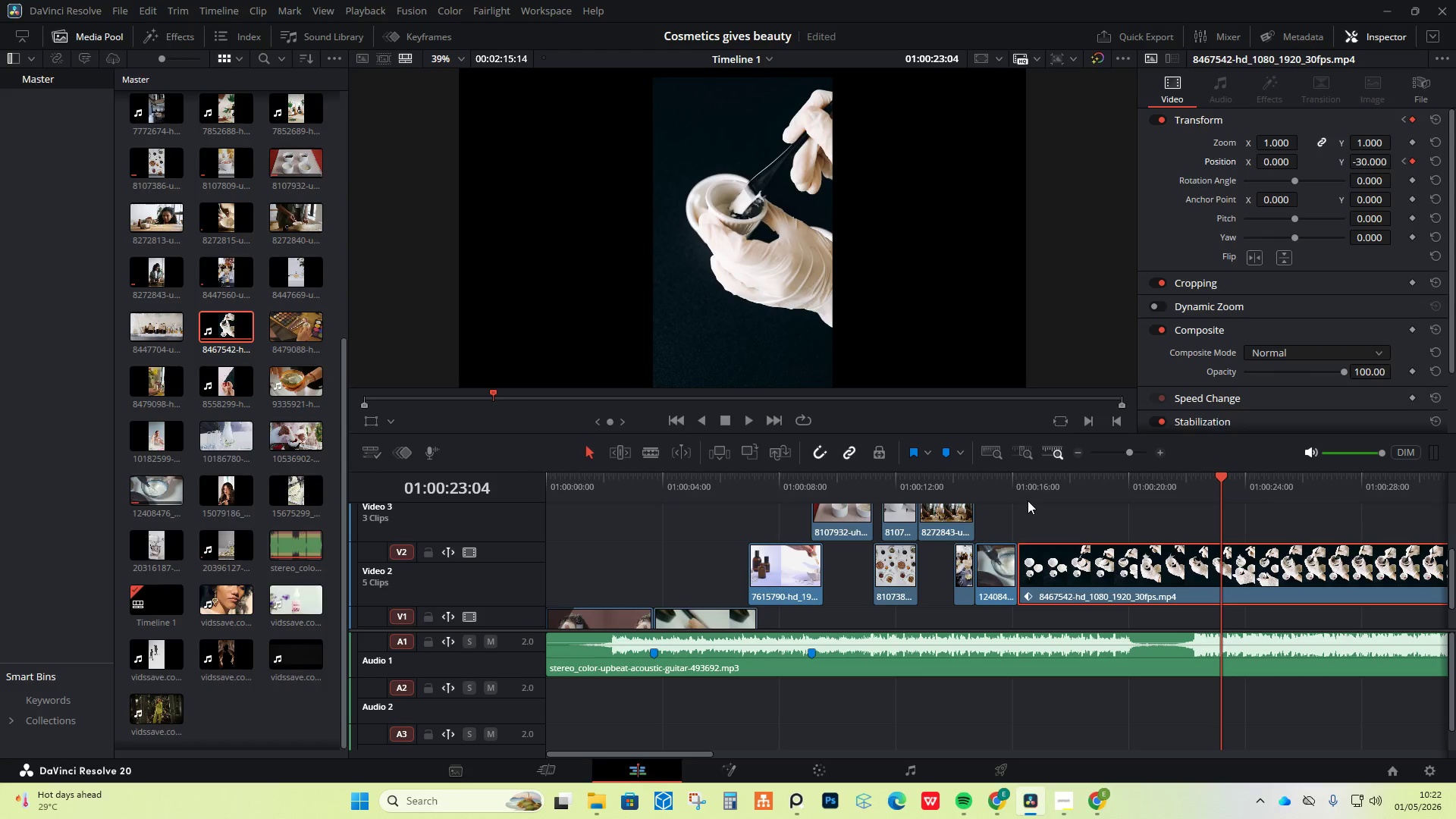 
left_click([1015, 483])
 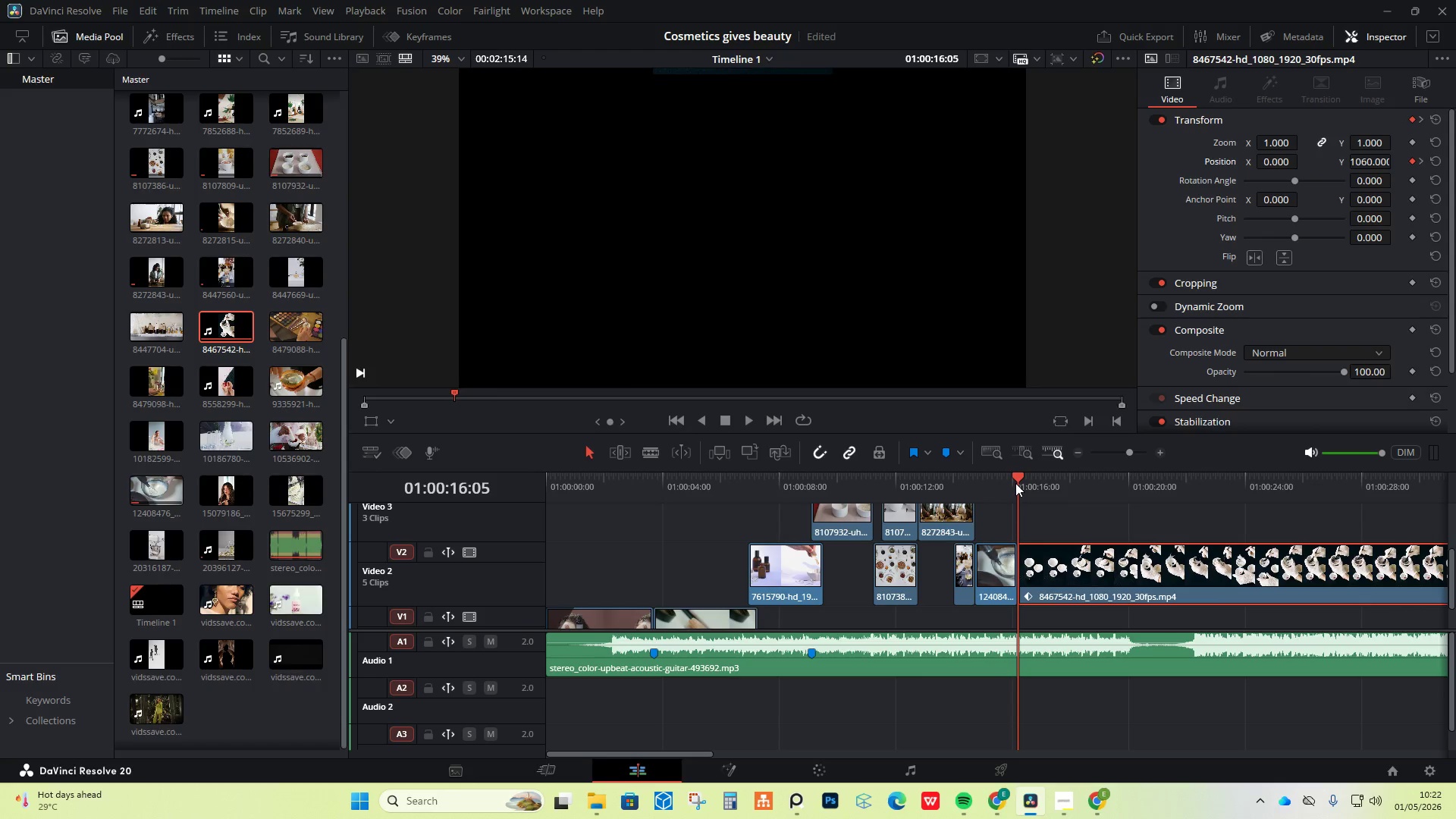 
key(Space)
 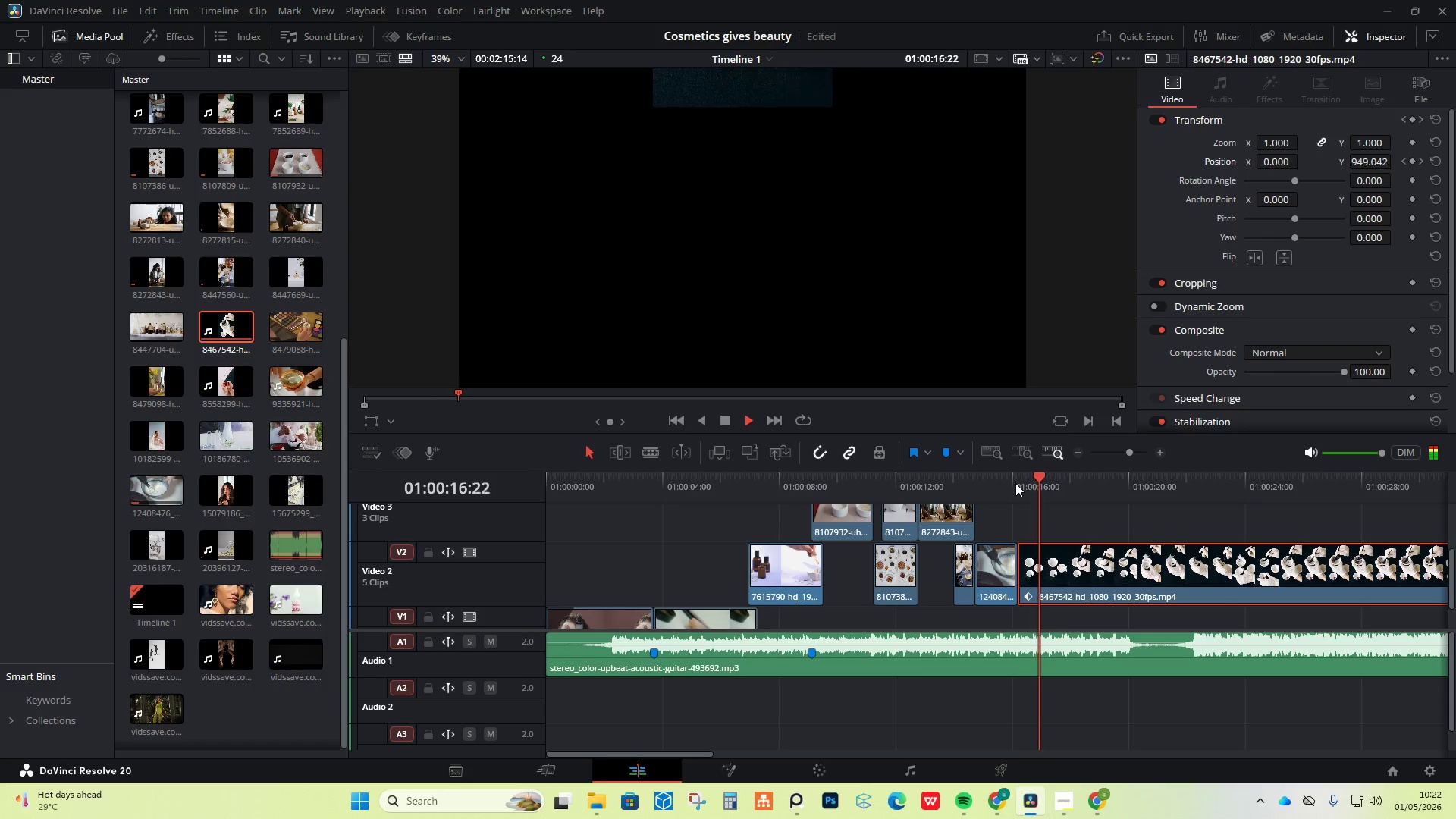 
key(Space)
 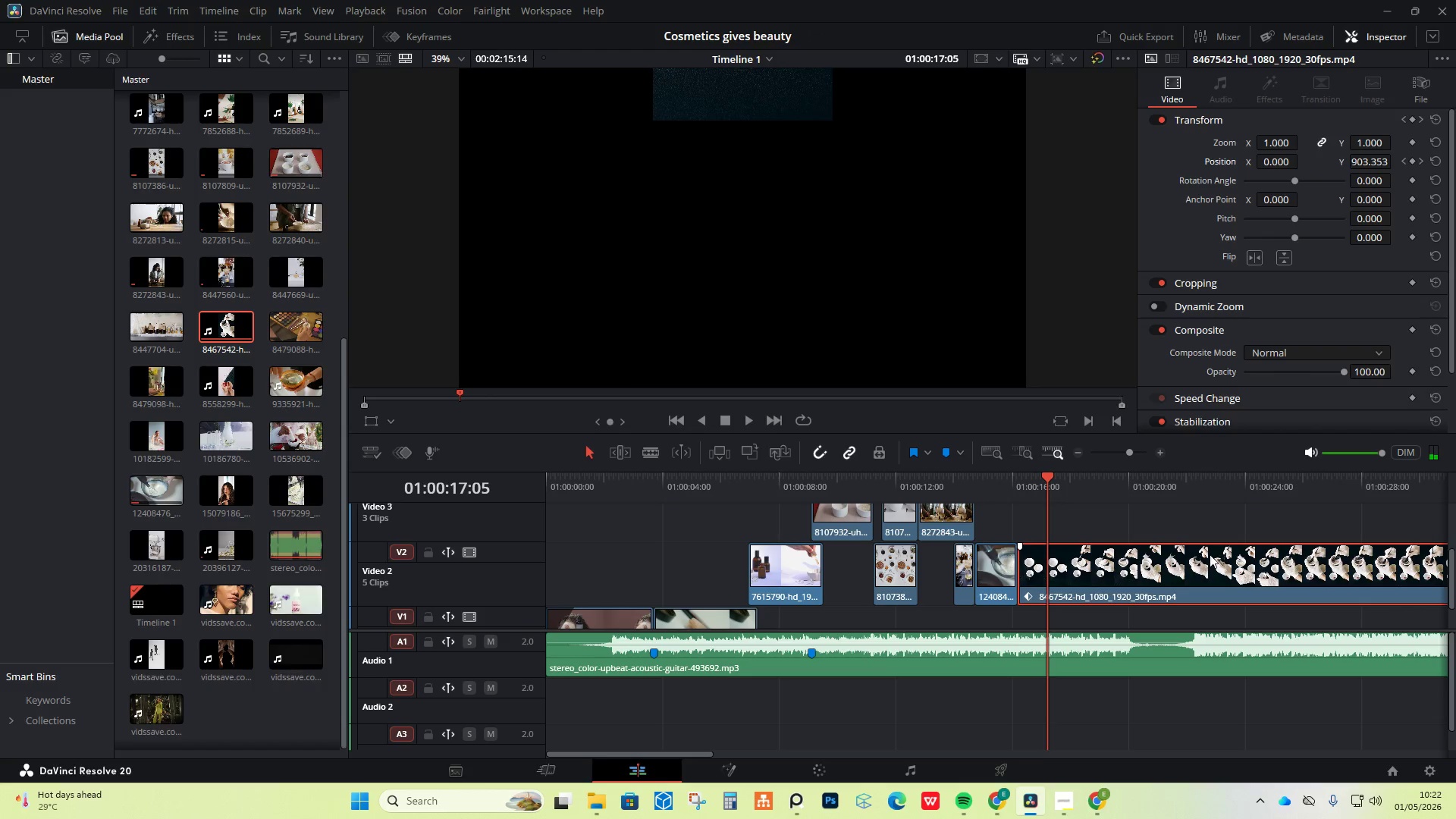 
left_click_drag(start_coordinate=[1050, 477], to_coordinate=[1198, 477])
 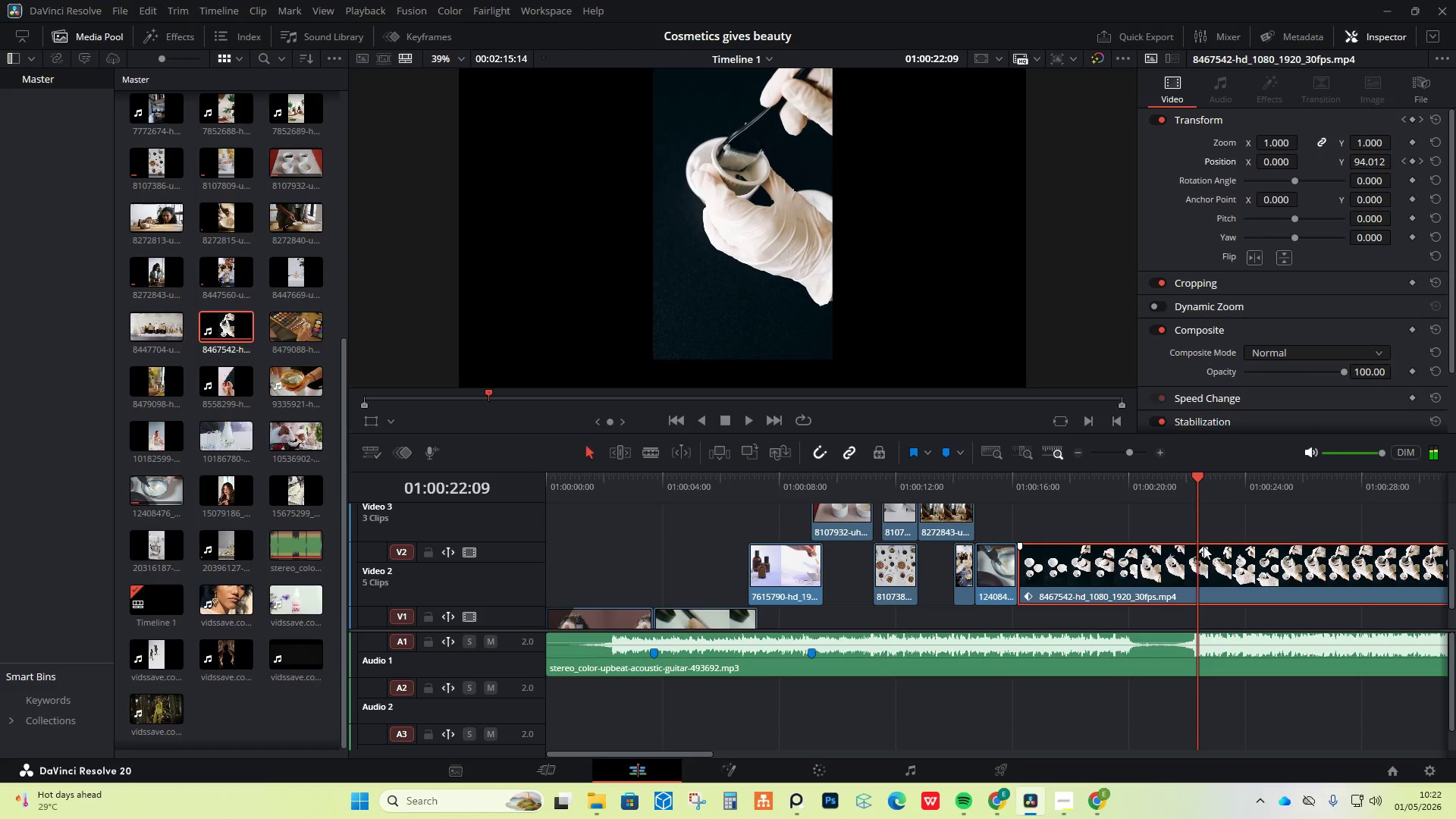 
hold_key(key=ControlLeft, duration=1.06)
 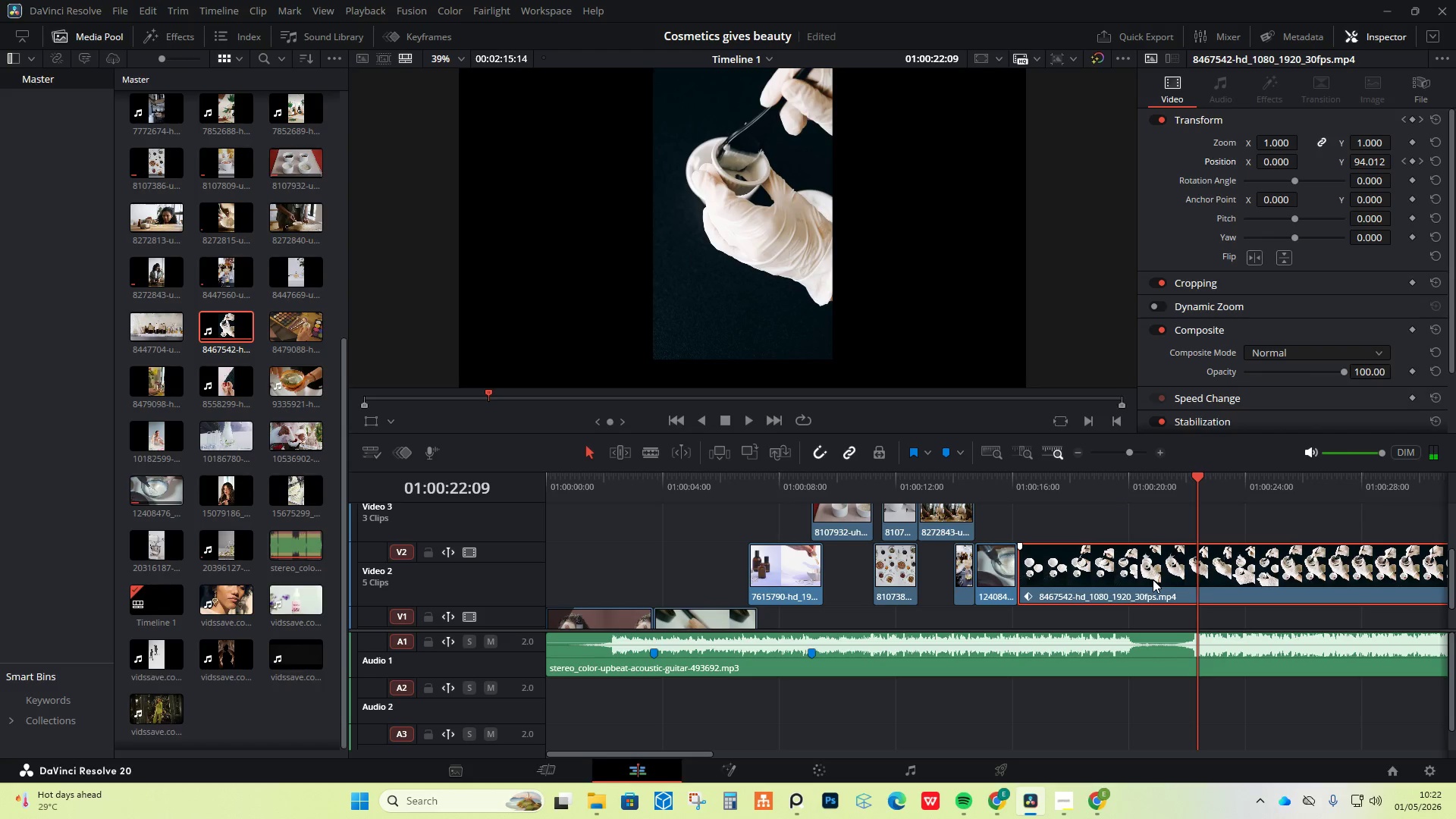 
left_click([1153, 579])
 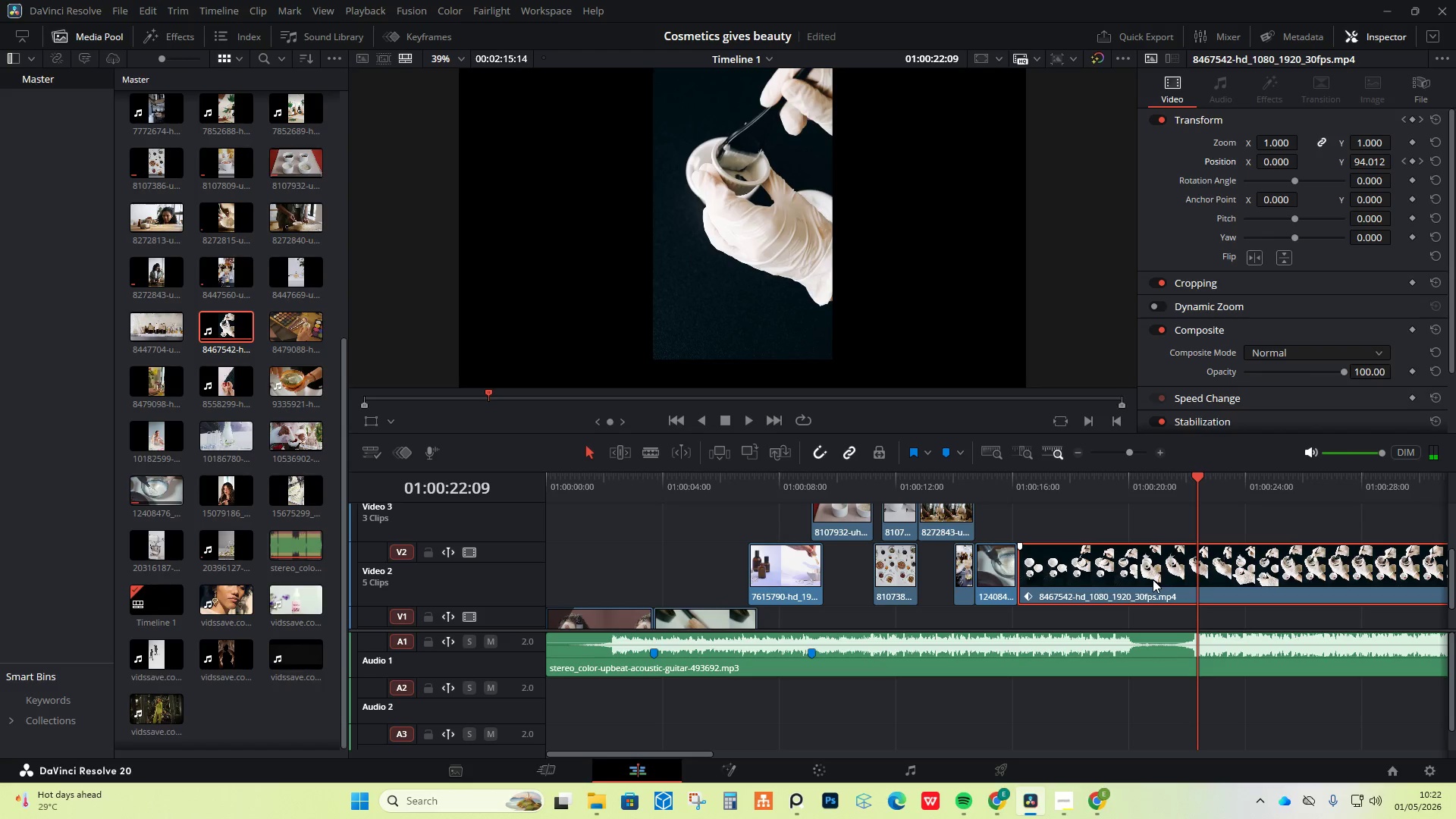 
right_click([1153, 579])
 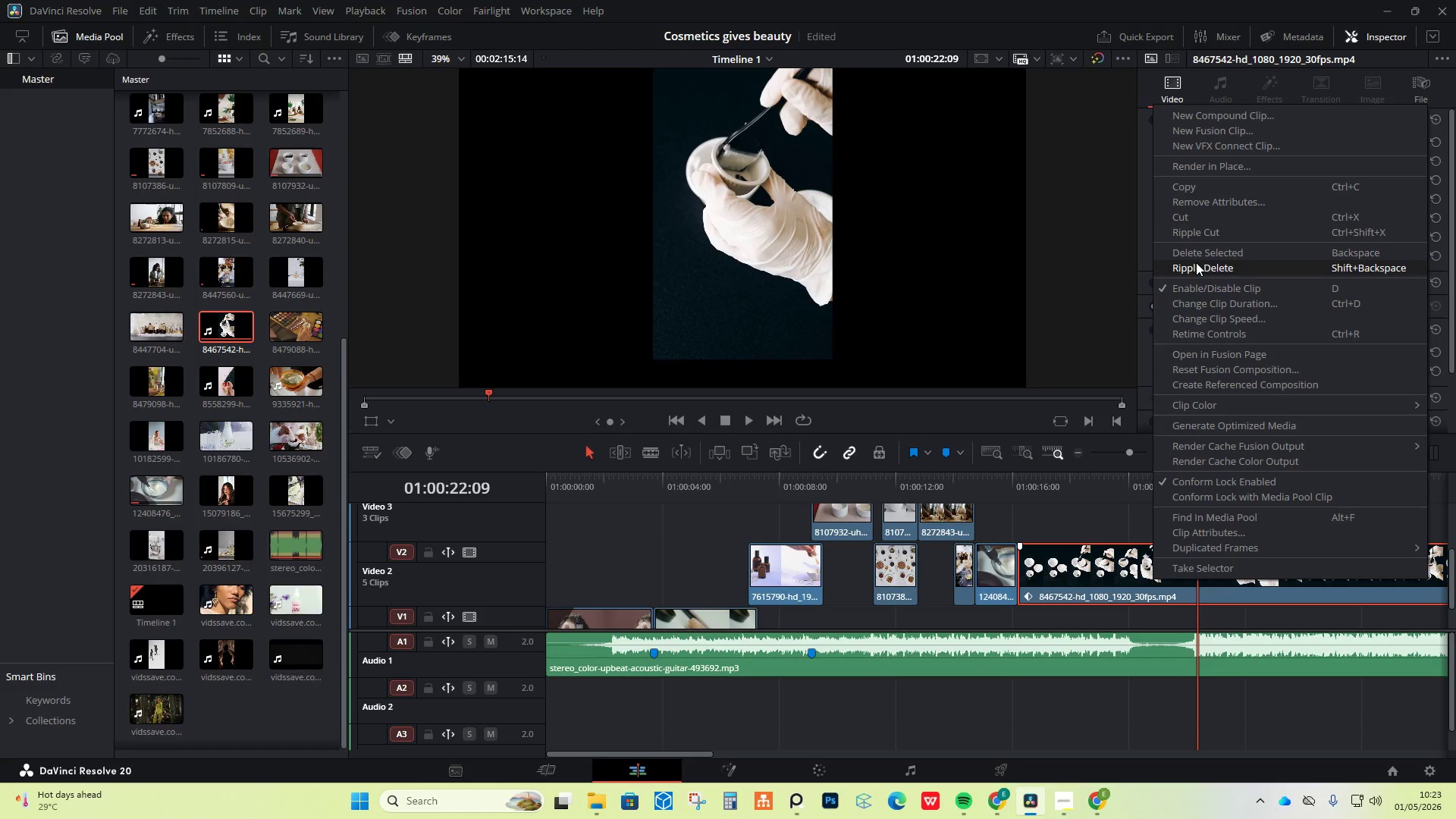 
left_click([1081, 526])
 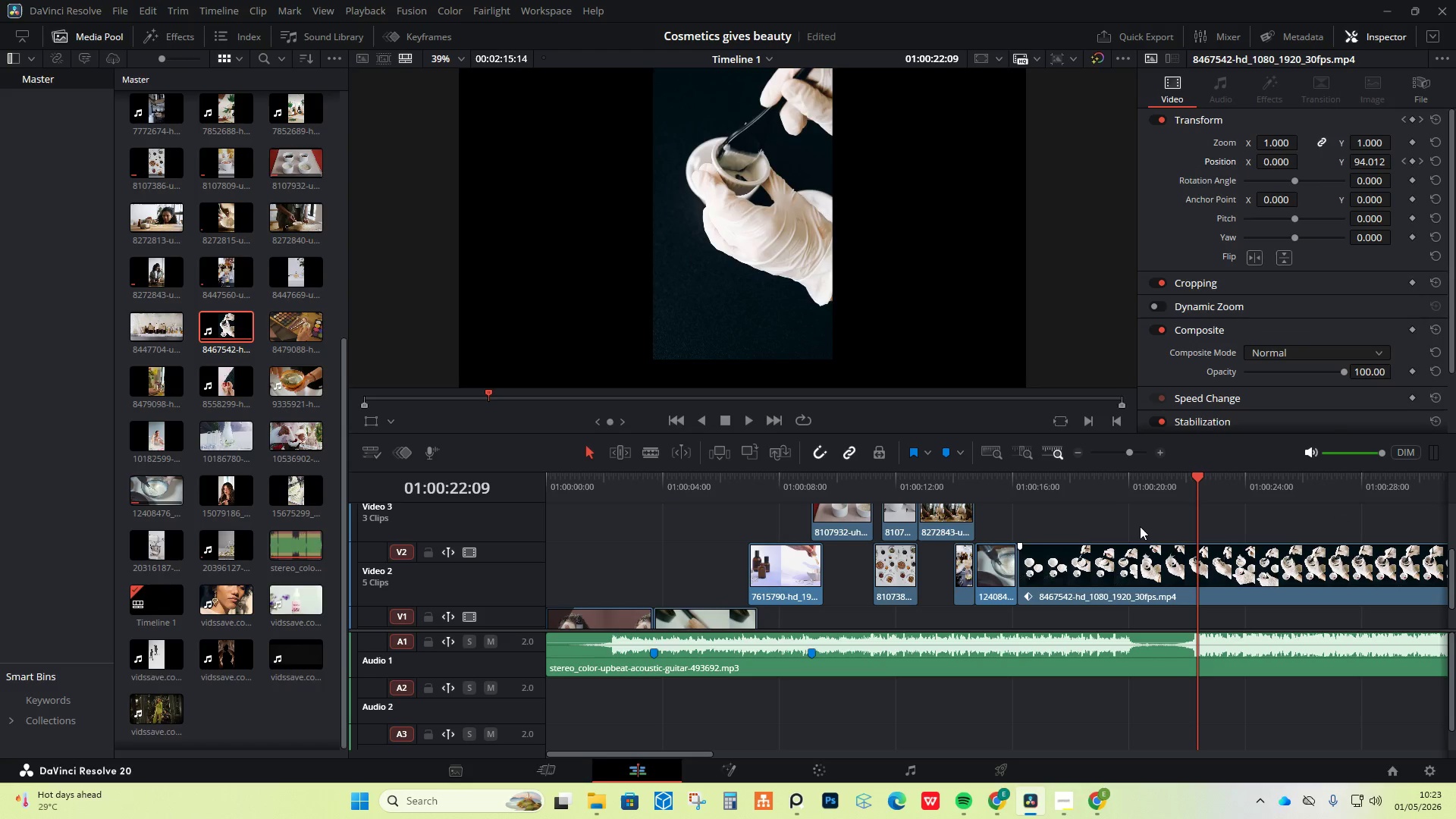 
key(Control+Z)
 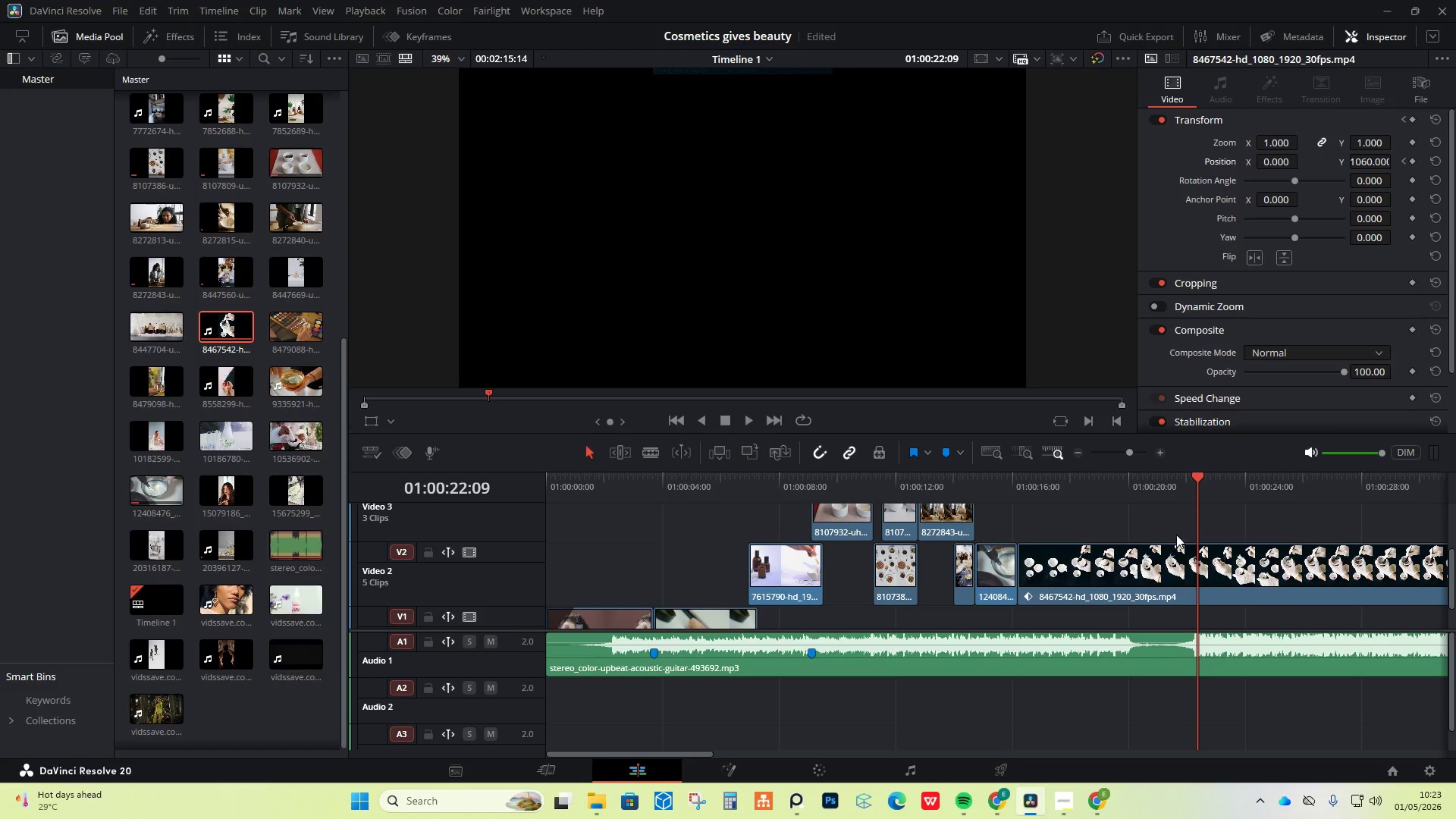 
key(Control+Z)
 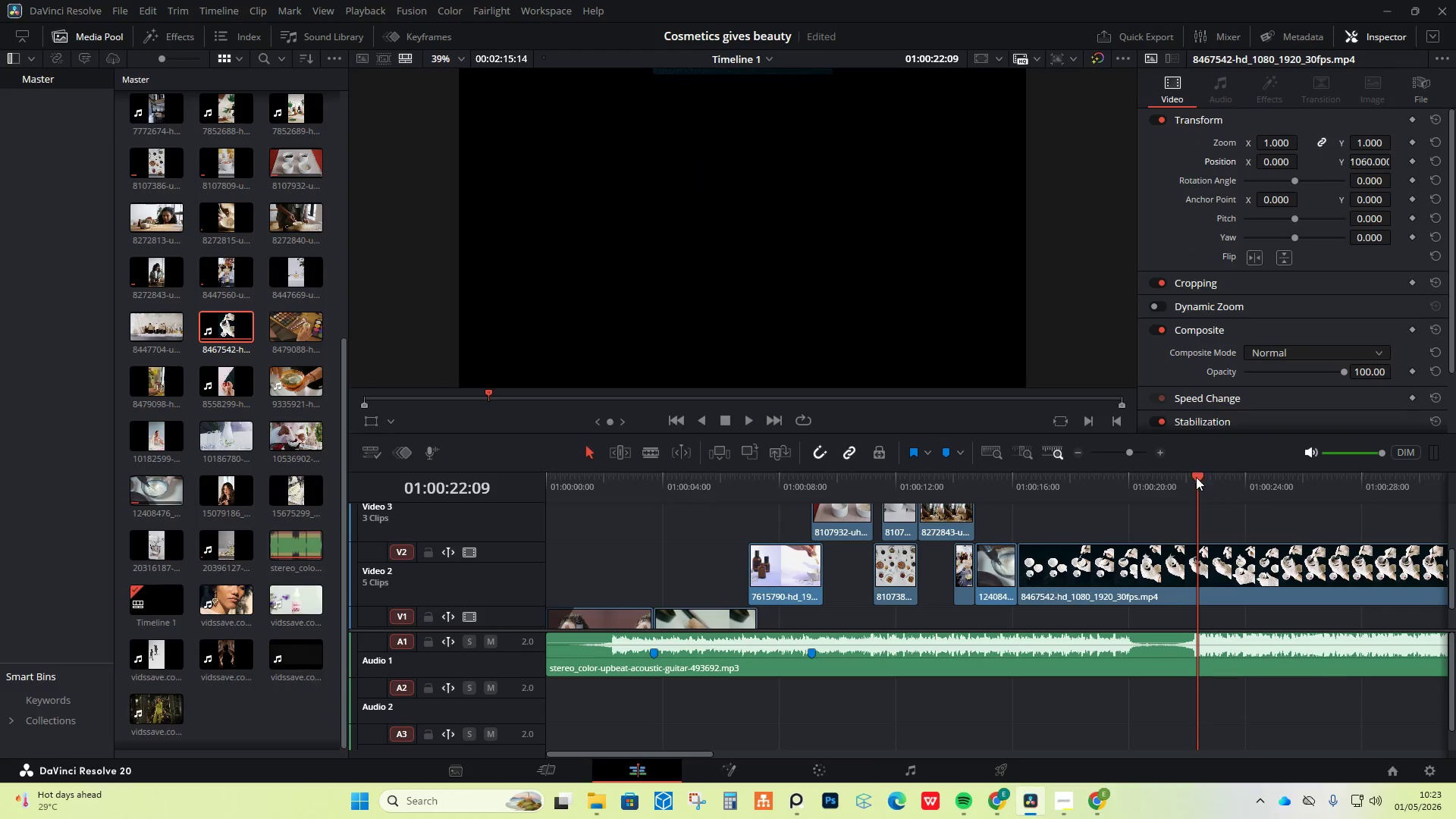 
left_click_drag(start_coordinate=[1195, 478], to_coordinate=[1100, 491])
 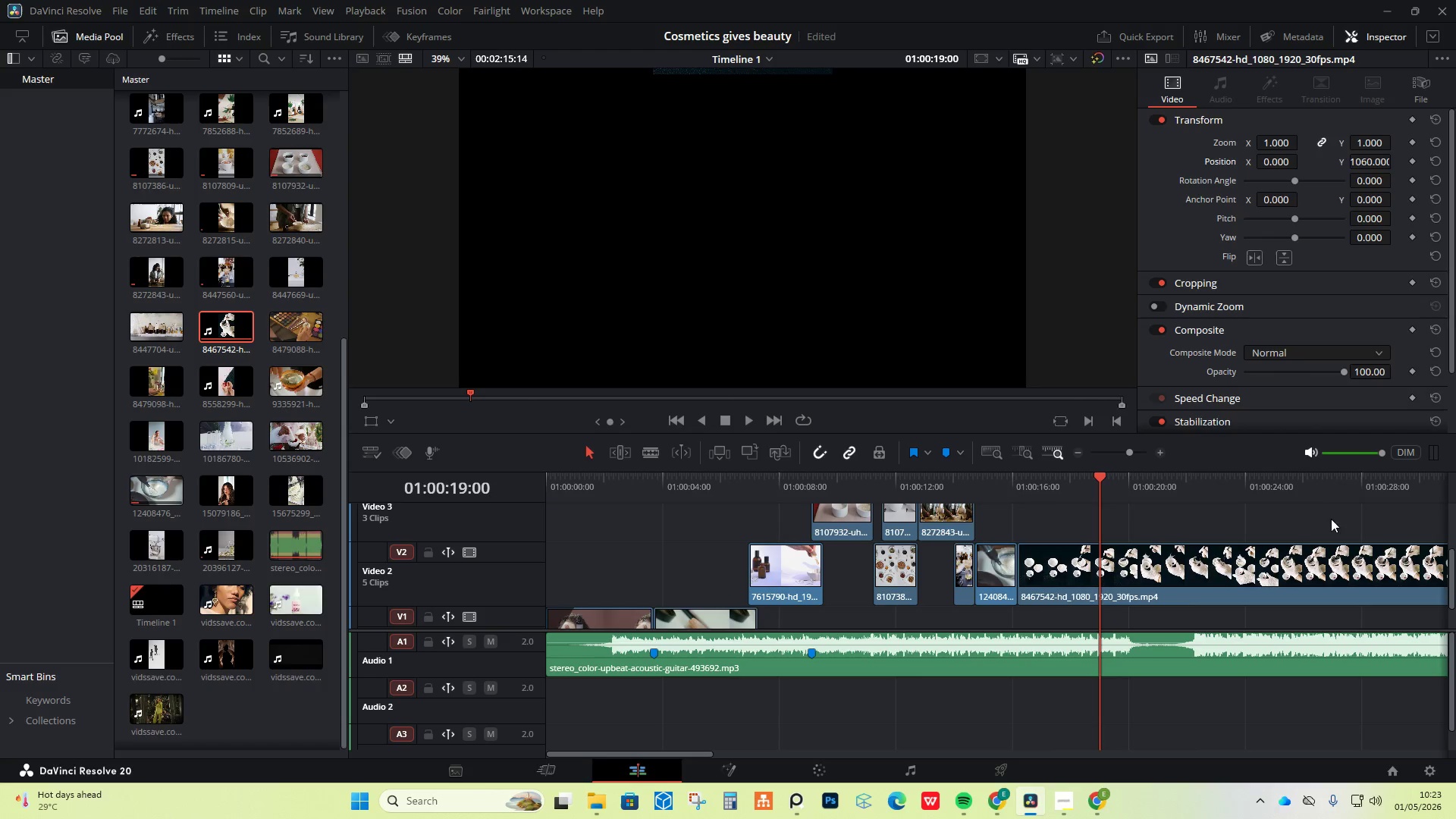 
key(Control+Z)
 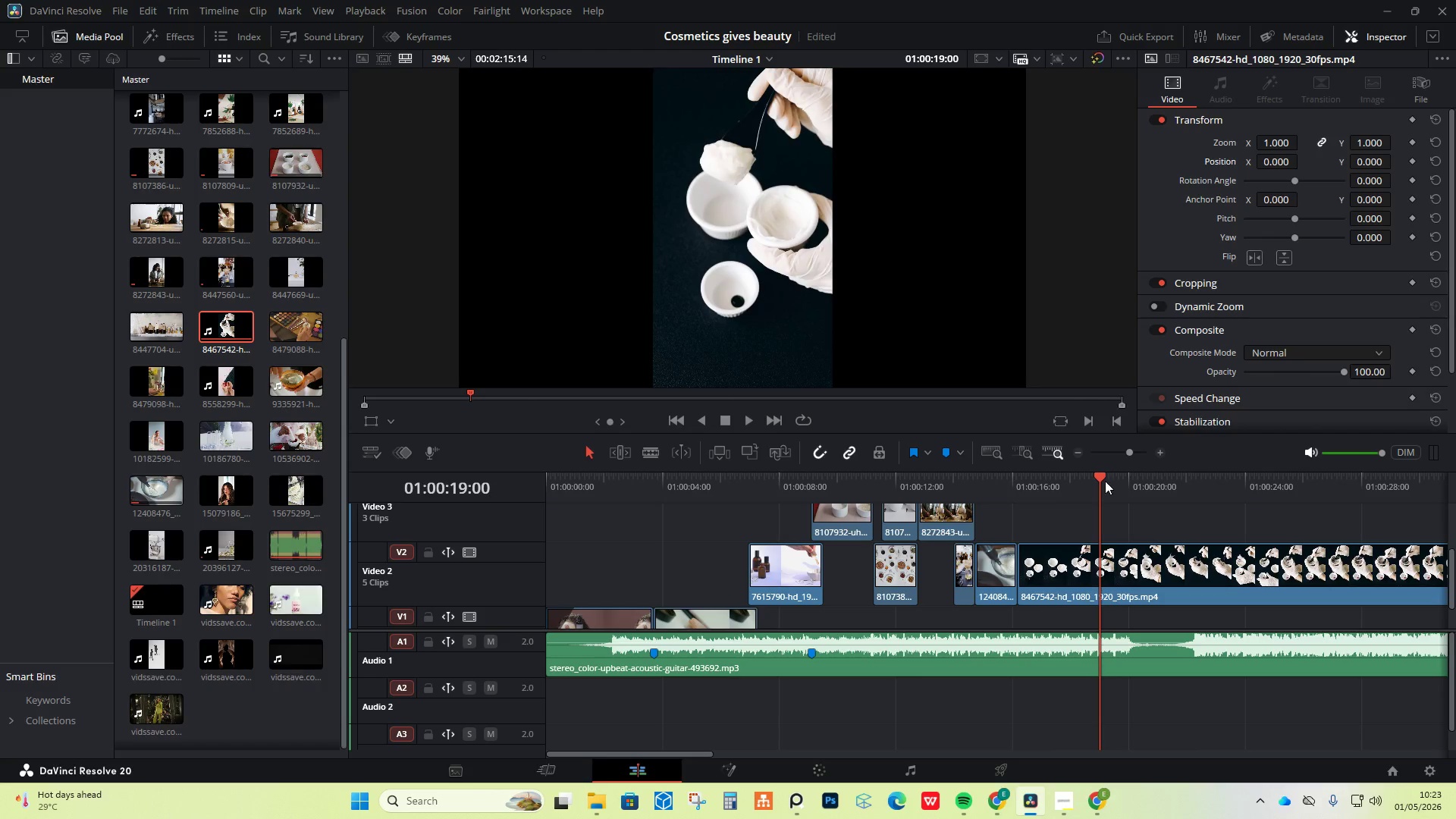 
left_click_drag(start_coordinate=[1097, 475], to_coordinate=[1203, 474])
 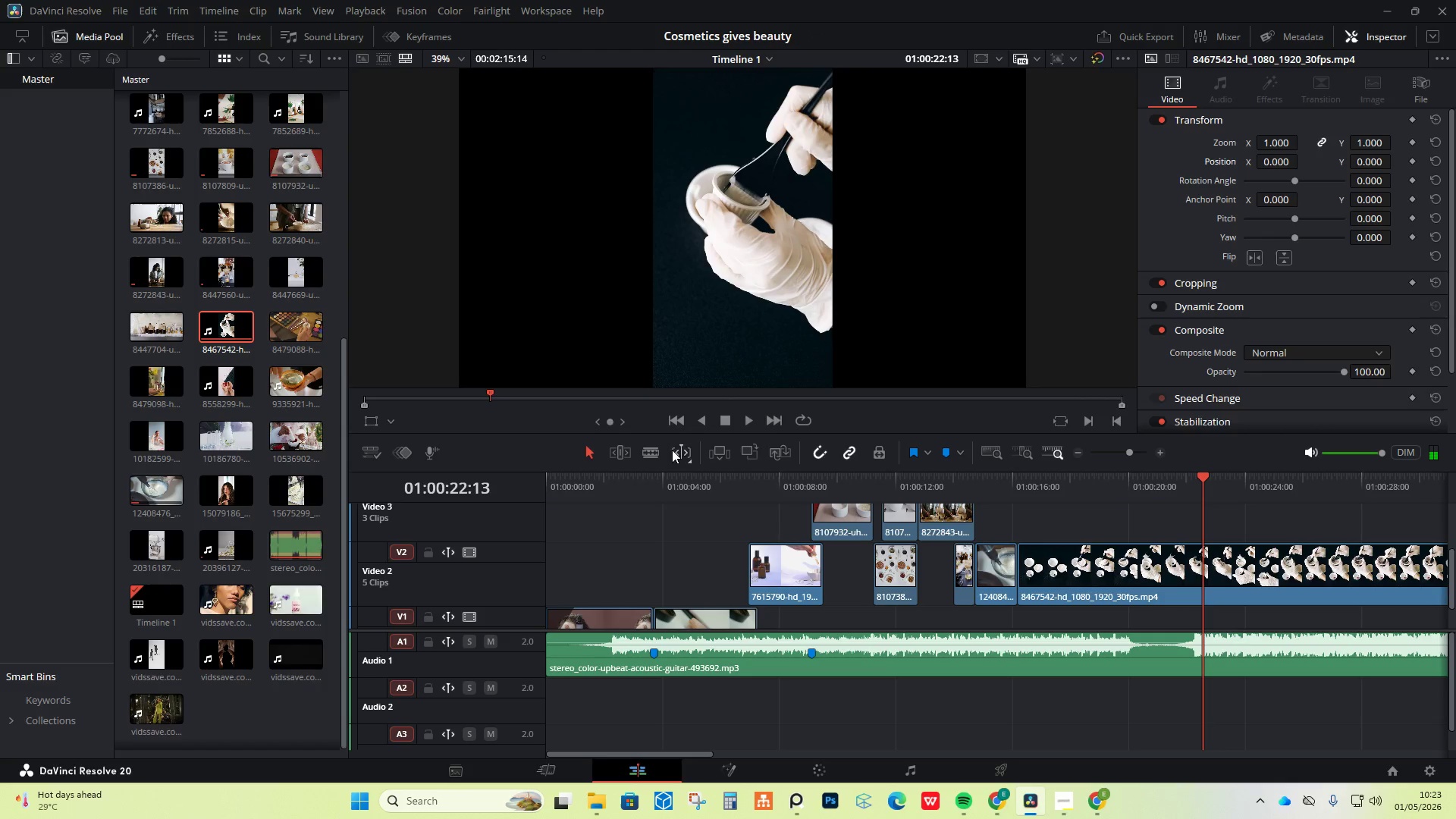 
left_click([660, 448])
 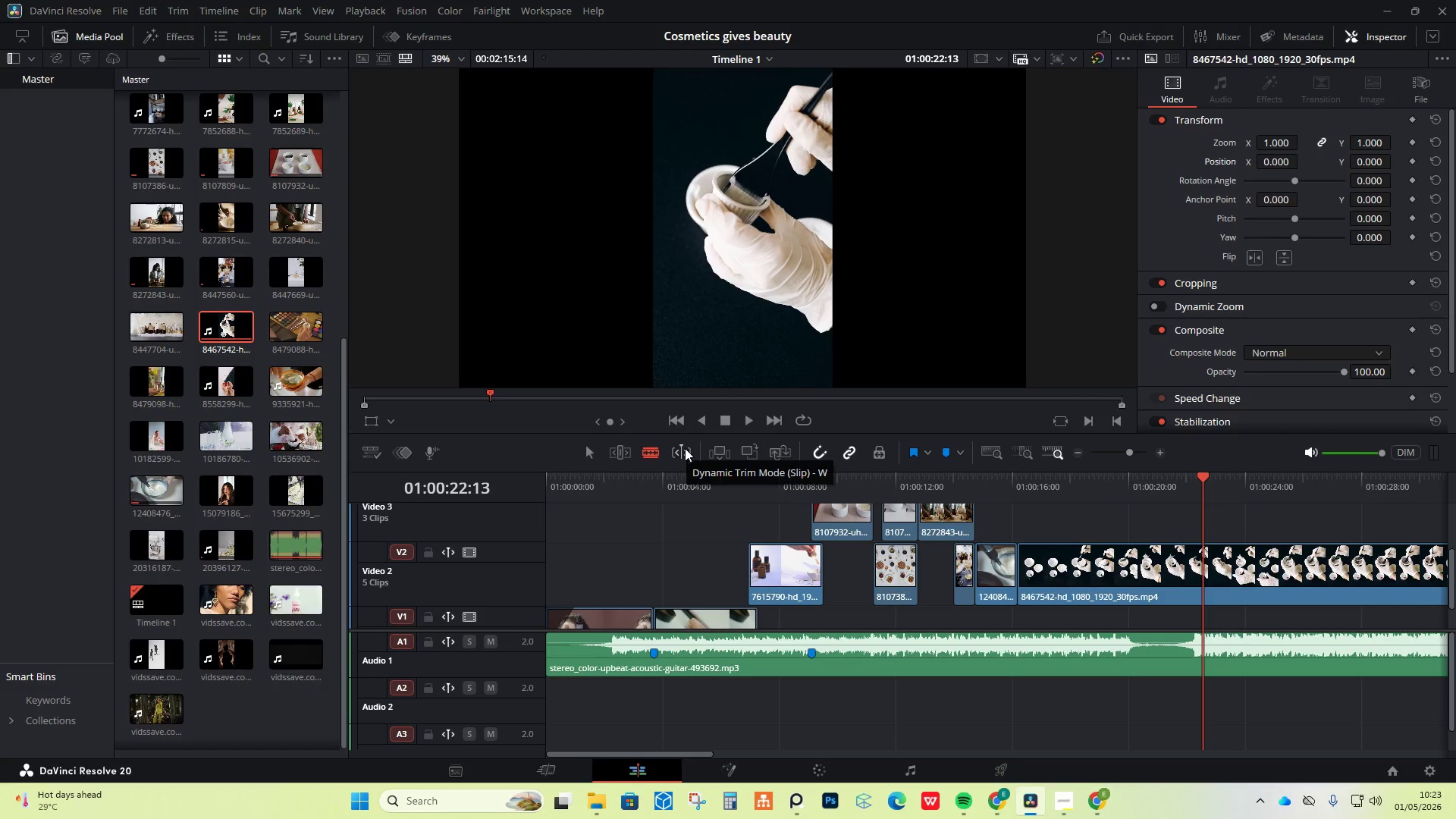 
wait(7.31)
 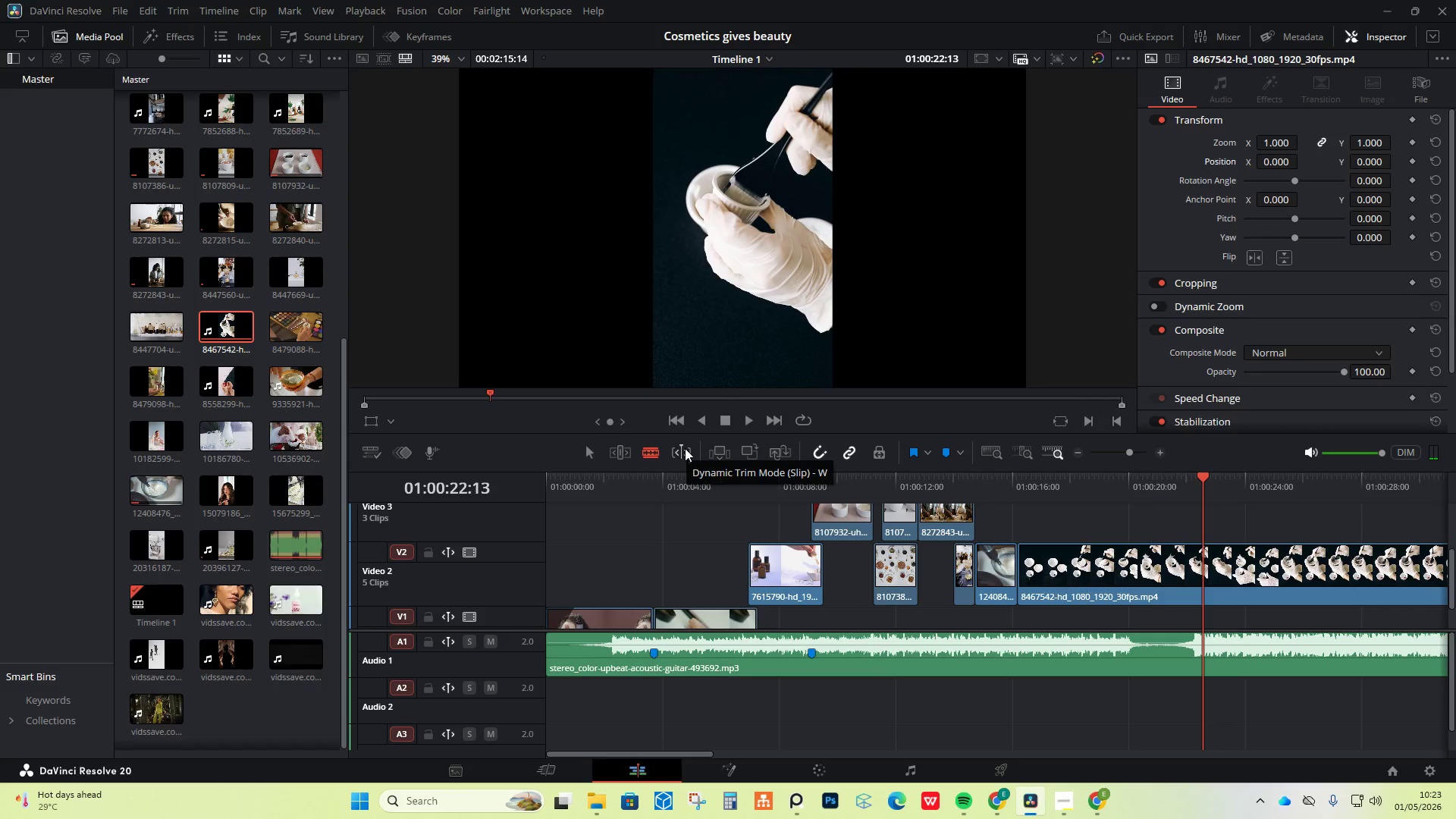 
left_click([1203, 547])
 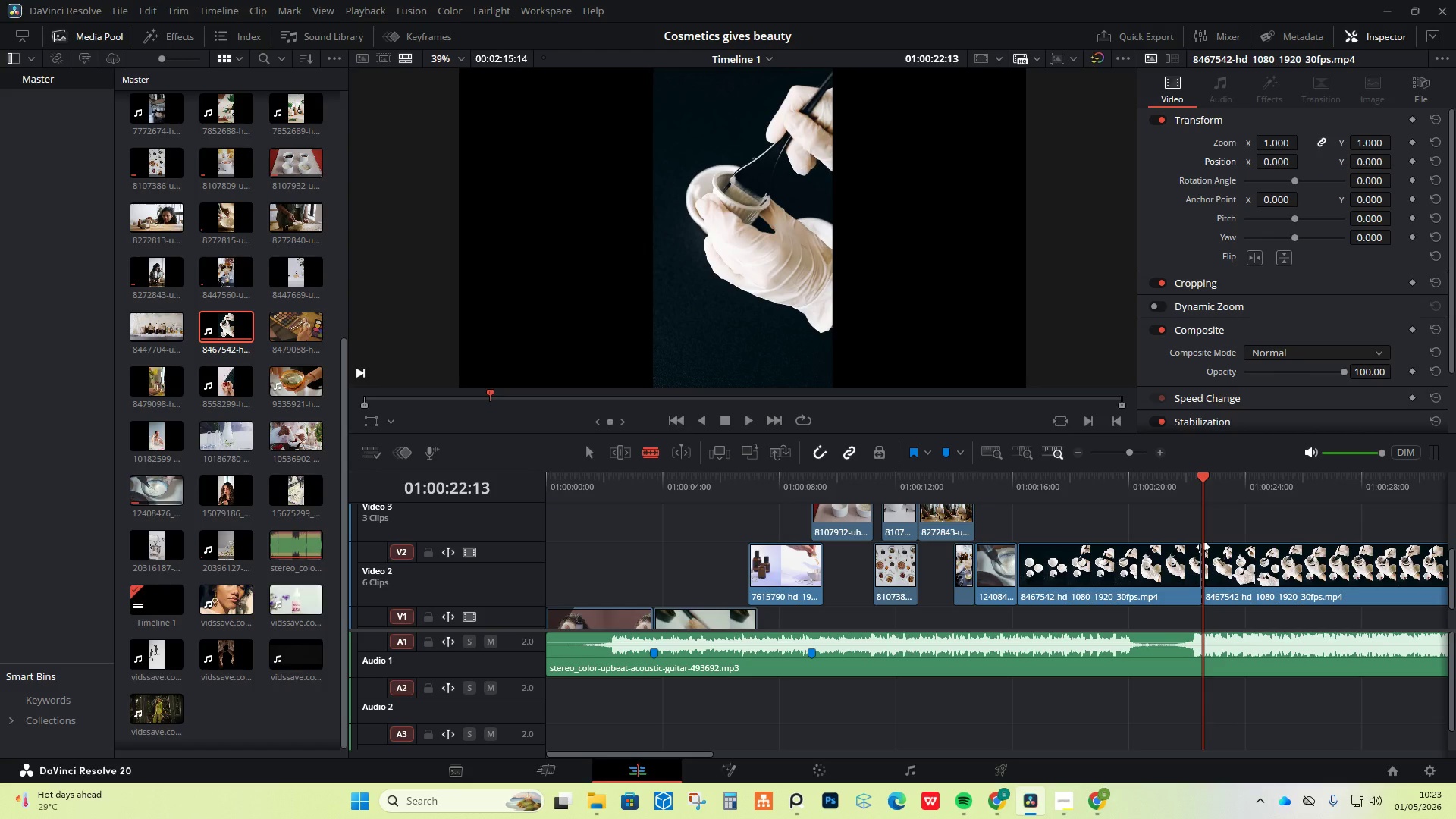 
wait(9.75)
 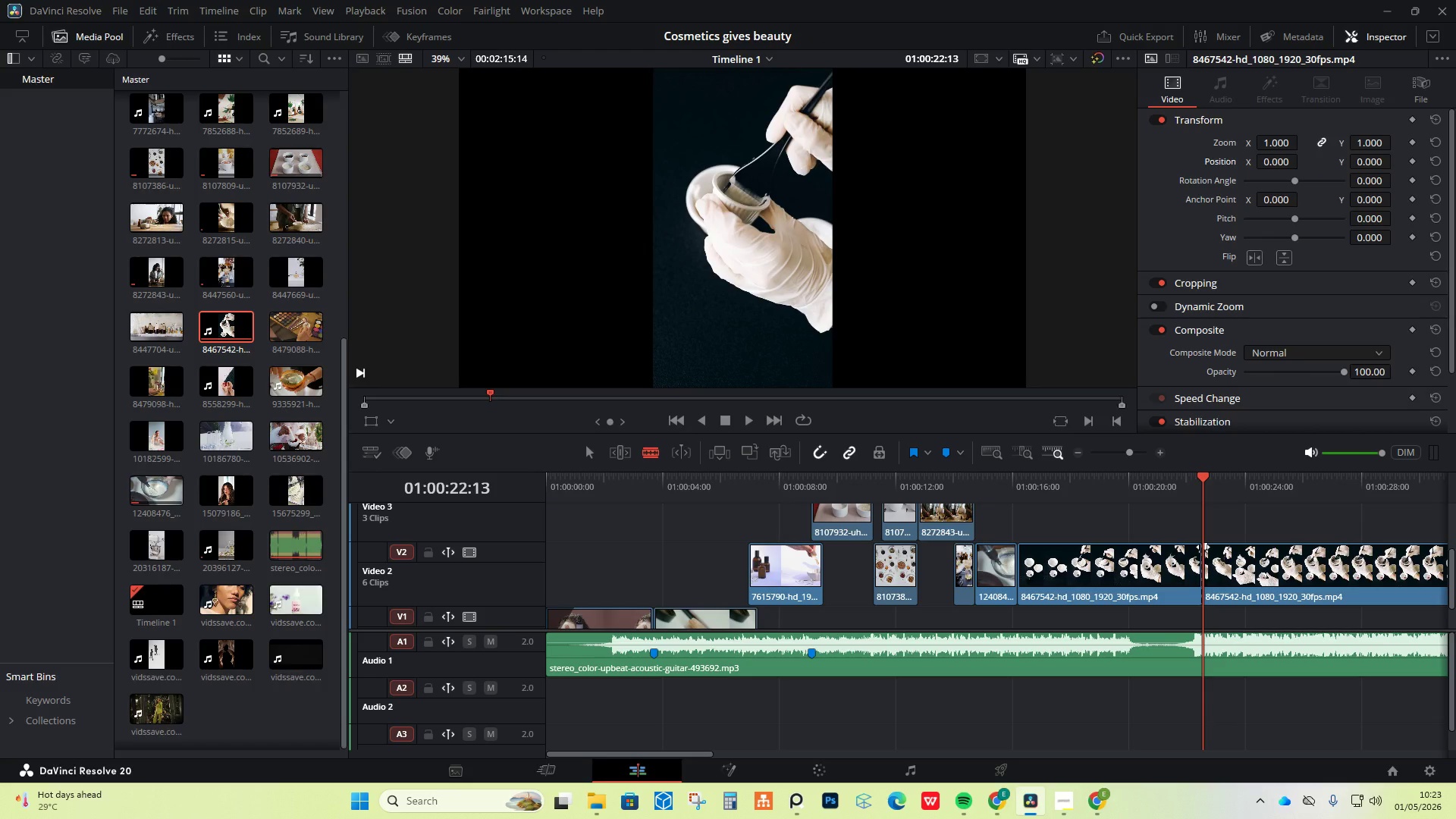 
left_click([586, 444])
 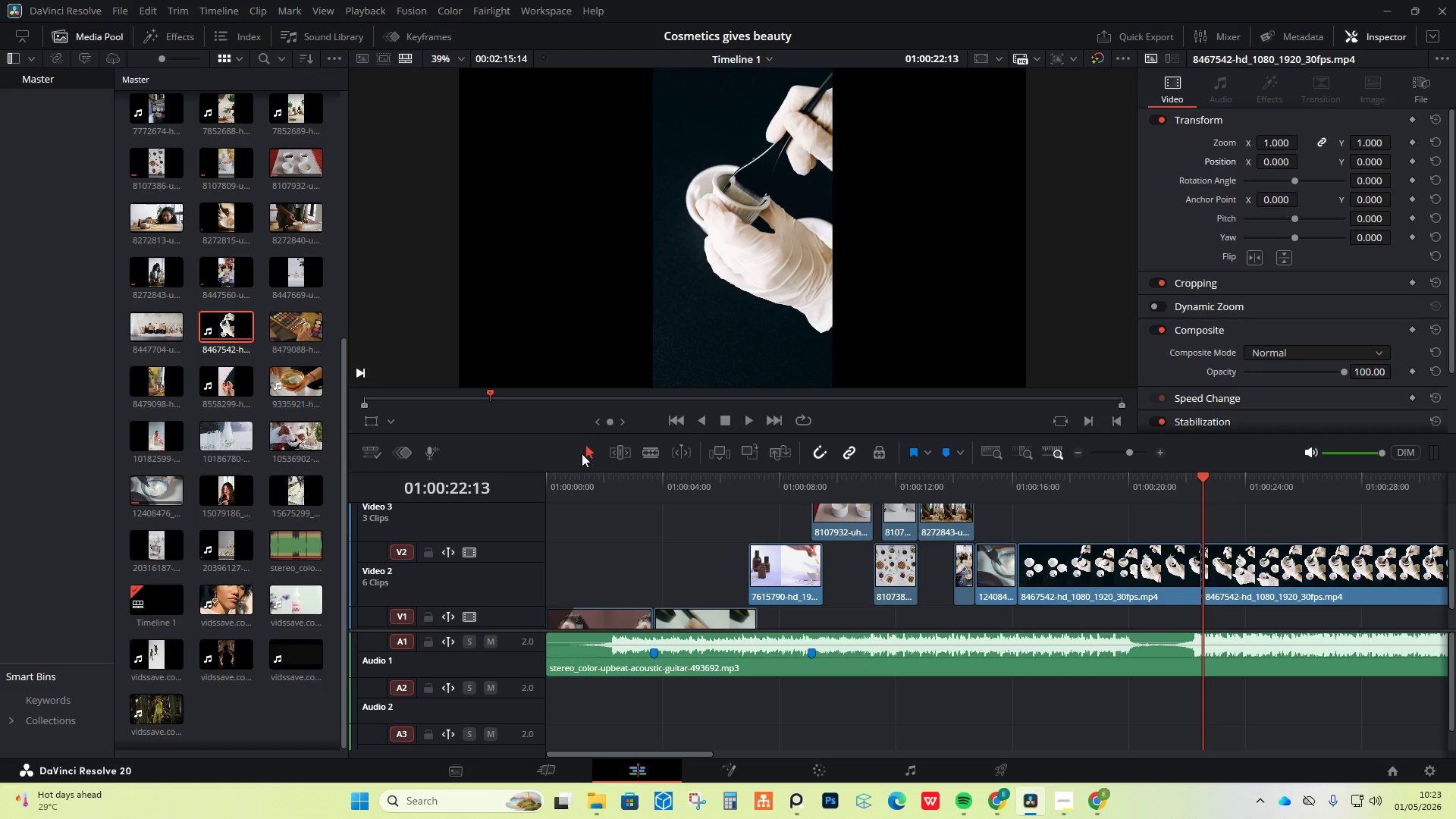 
left_click([582, 453])
 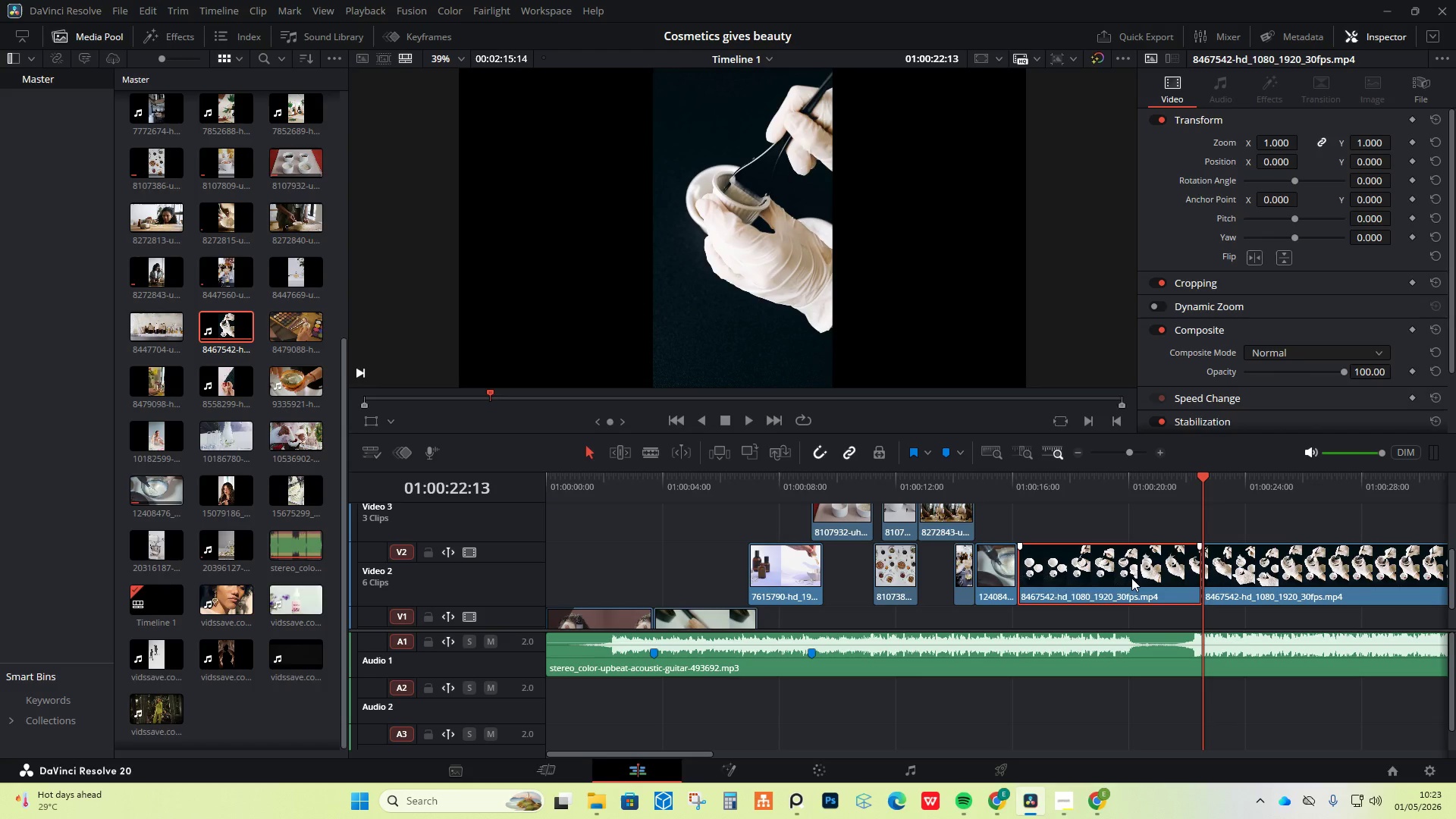 
left_click([1131, 578])
 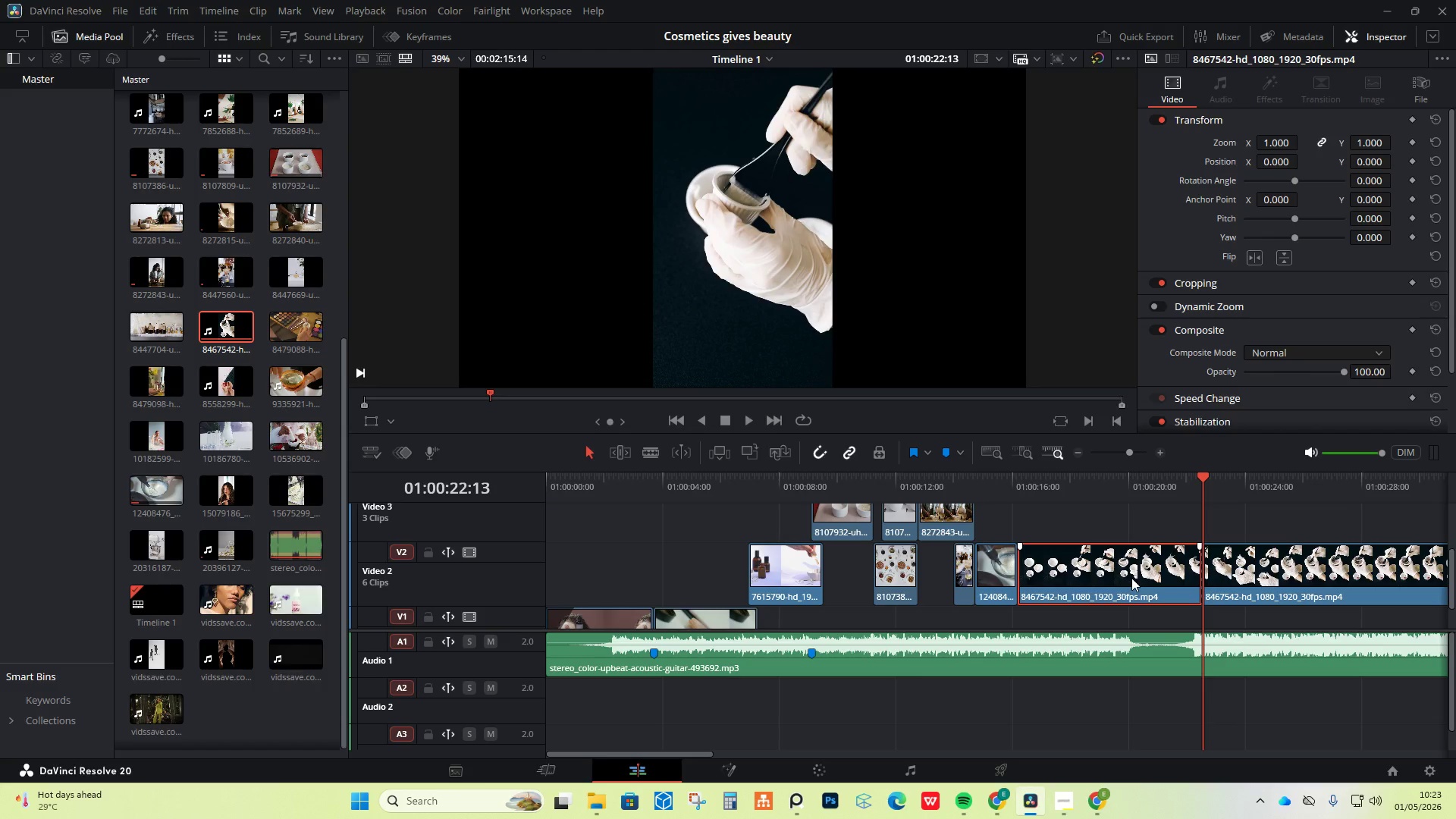 
wait(5.72)
 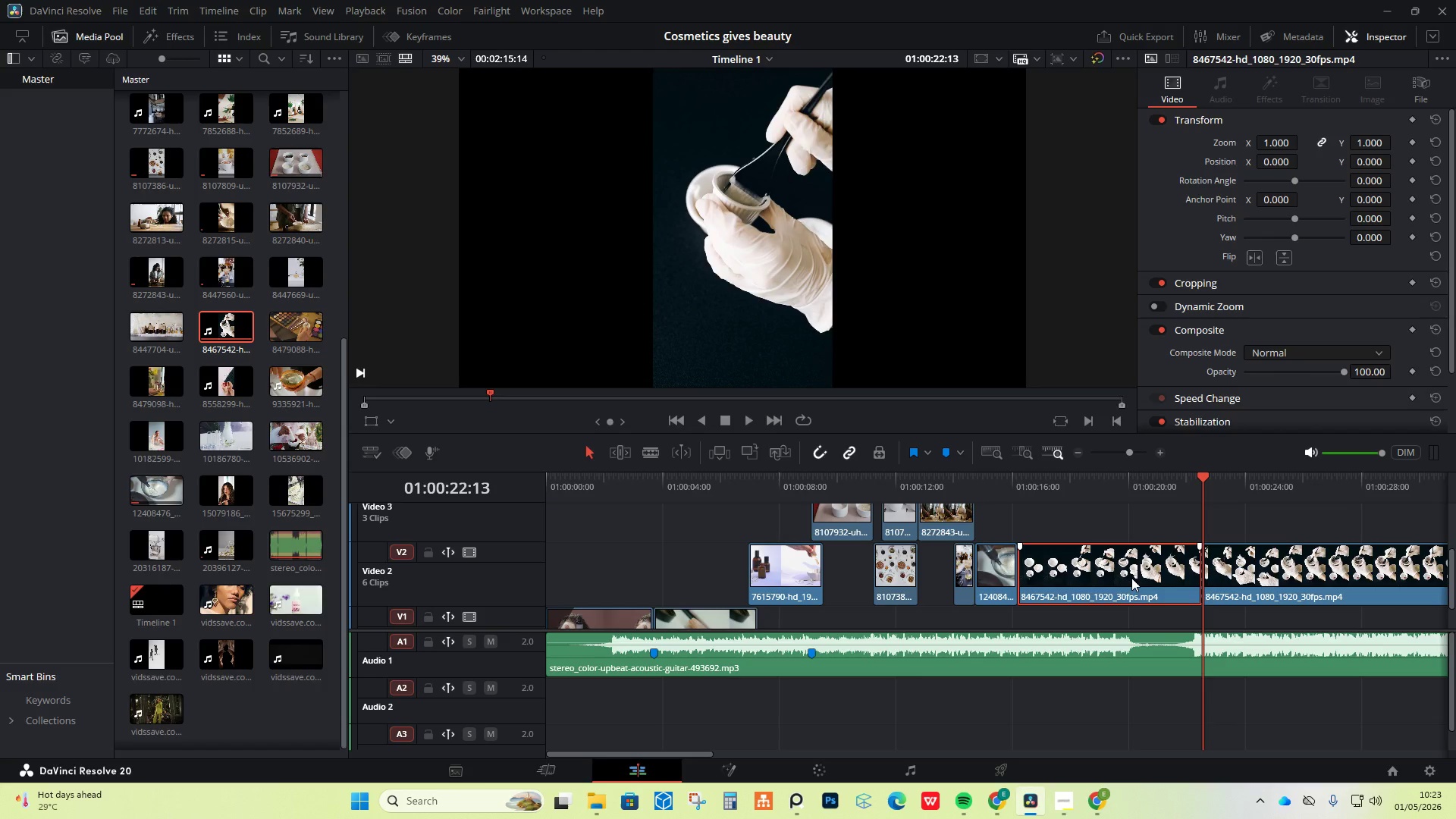 
right_click([1161, 570])
 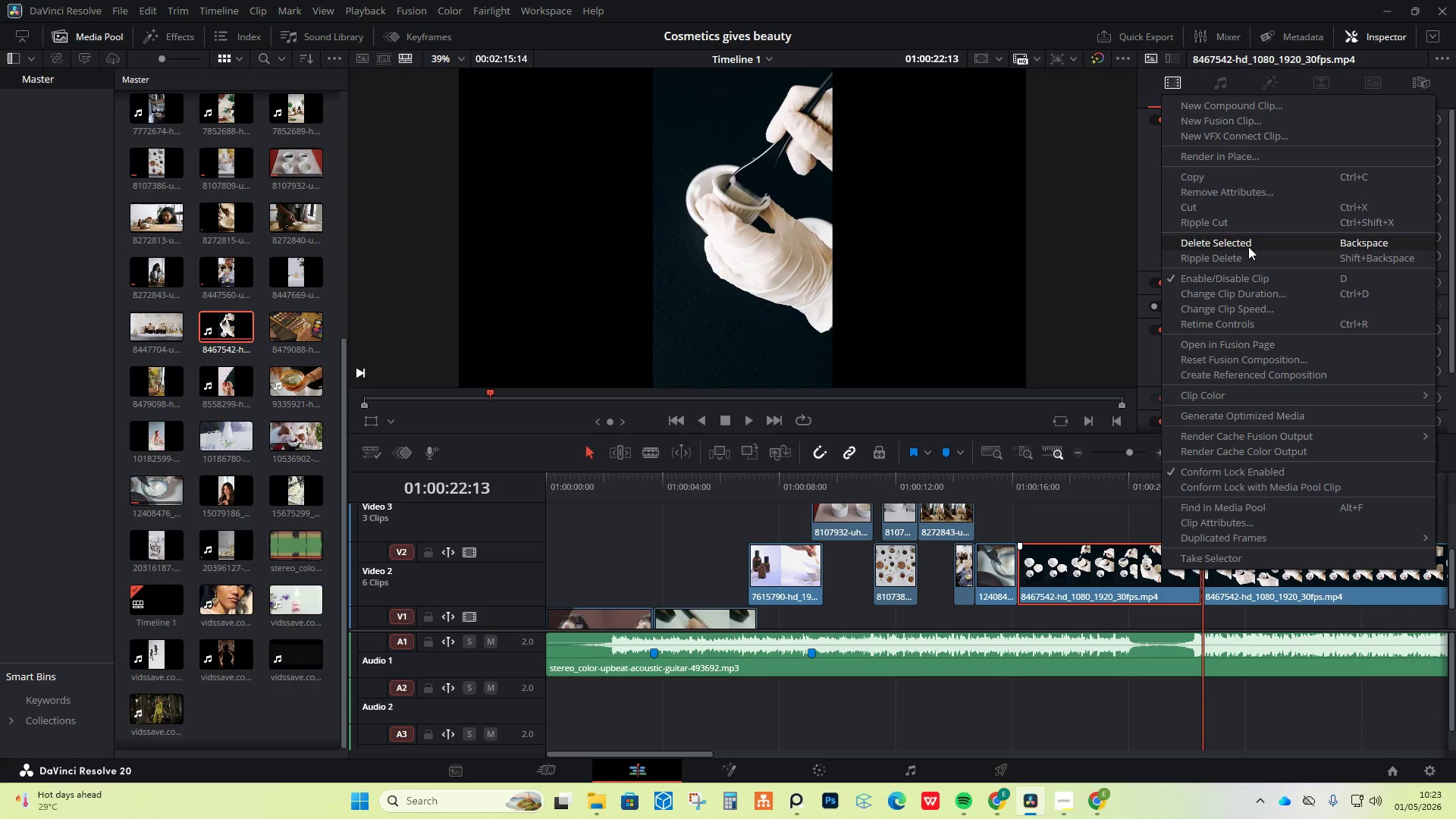 
wait(7.58)
 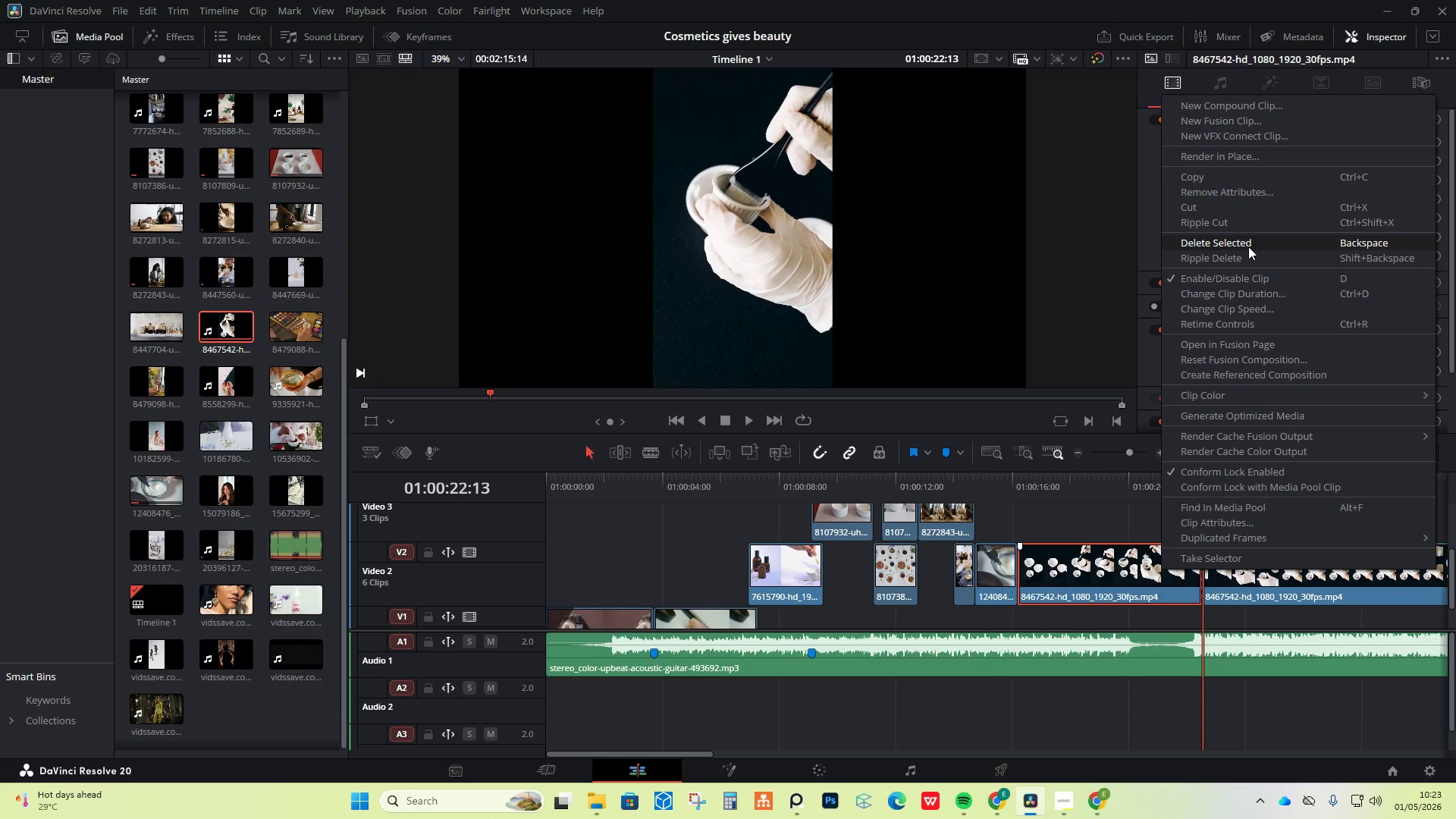 
left_click([1248, 246])
 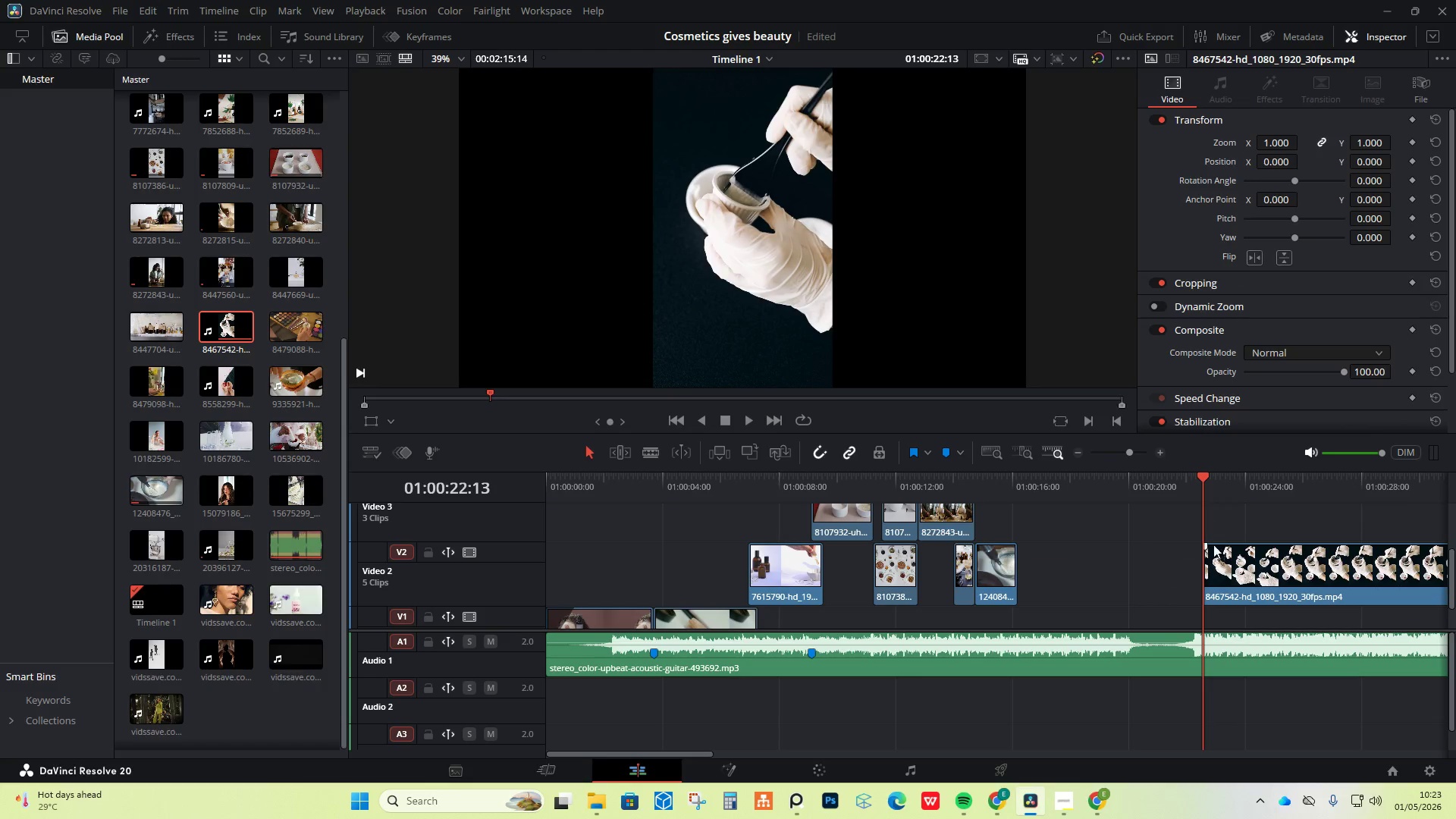 
left_click_drag(start_coordinate=[1225, 578], to_coordinate=[1045, 598])
 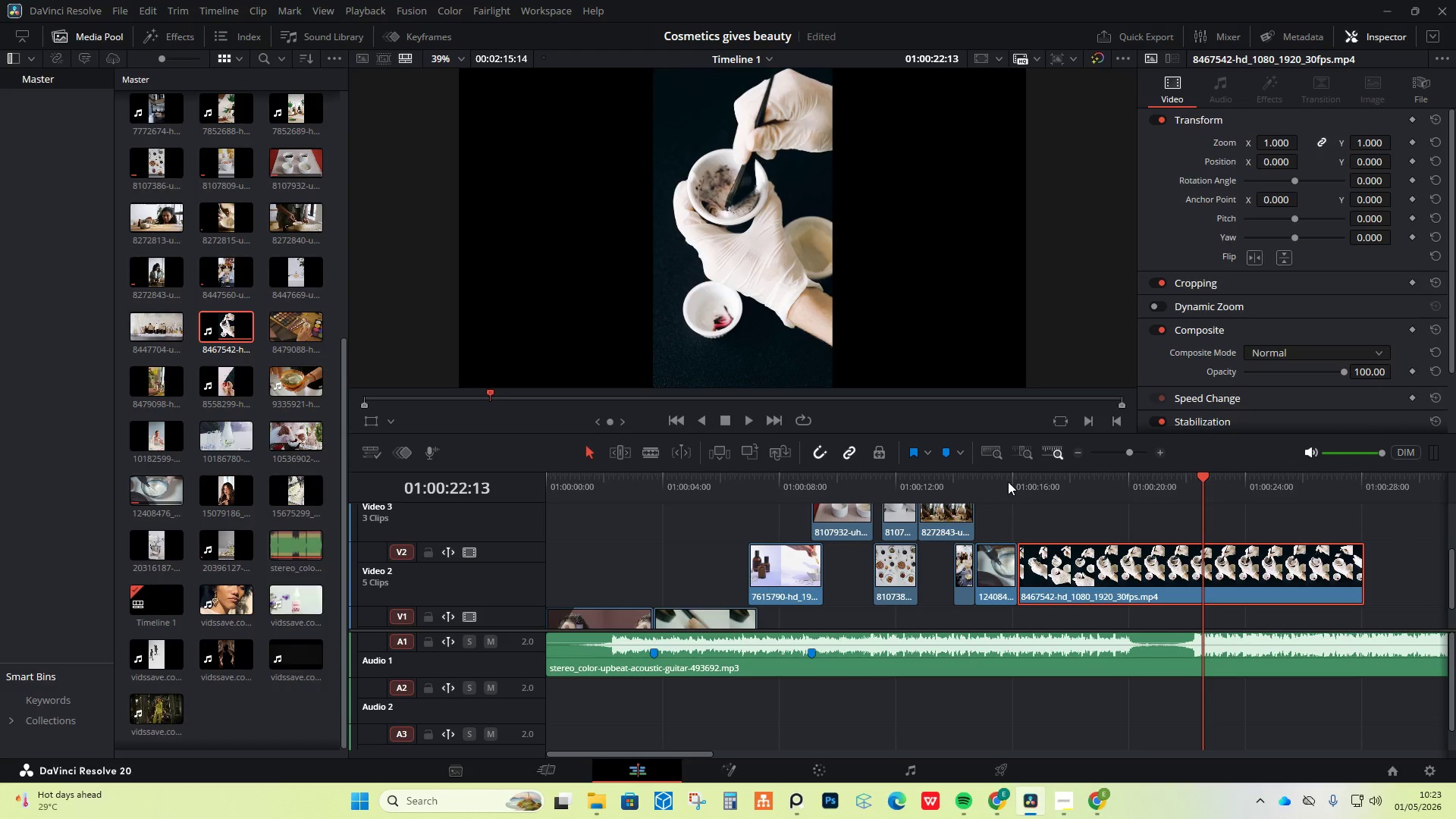 
left_click([1008, 481])
 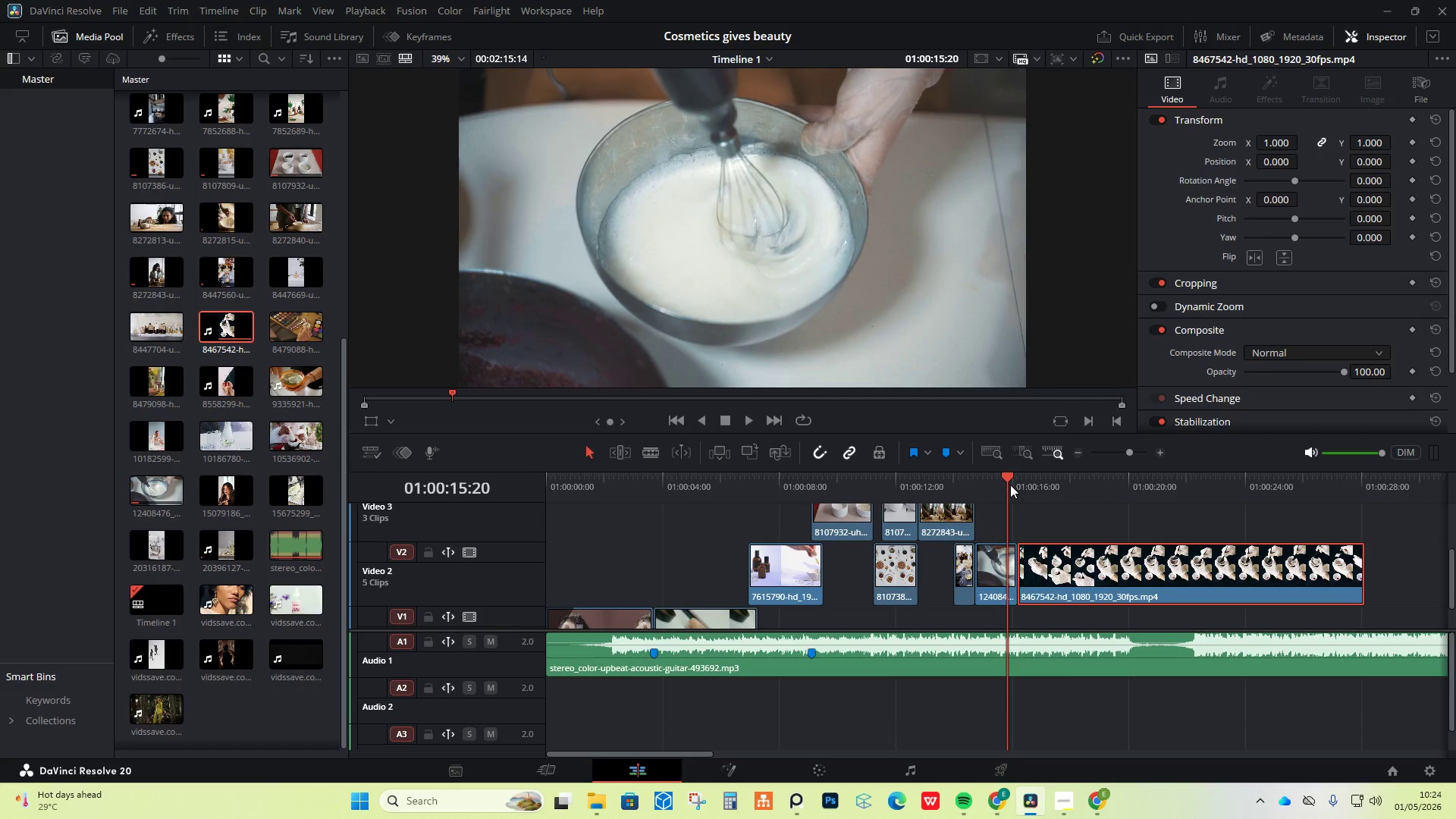 
wait(6.39)
 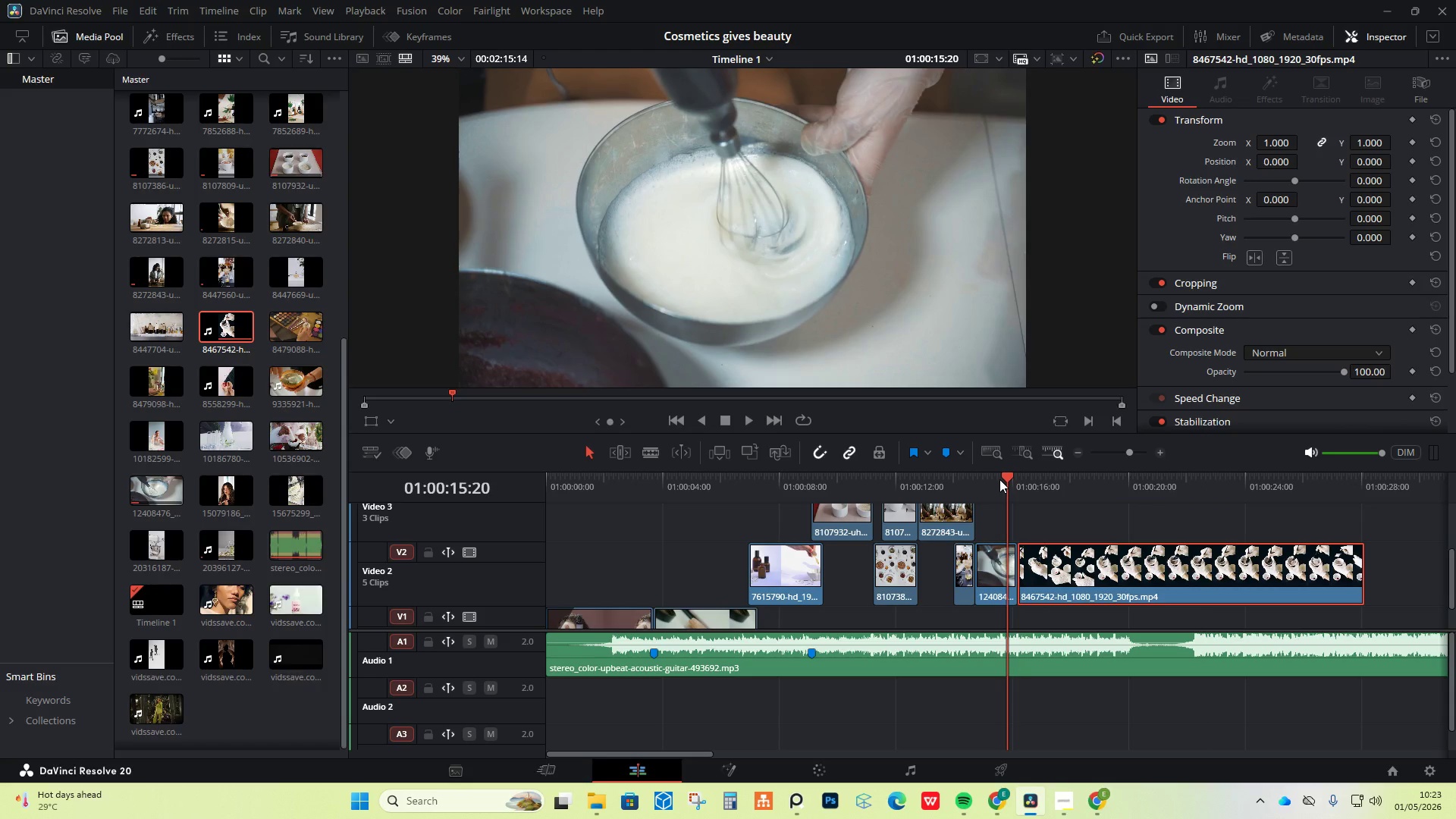 
key(Space)
 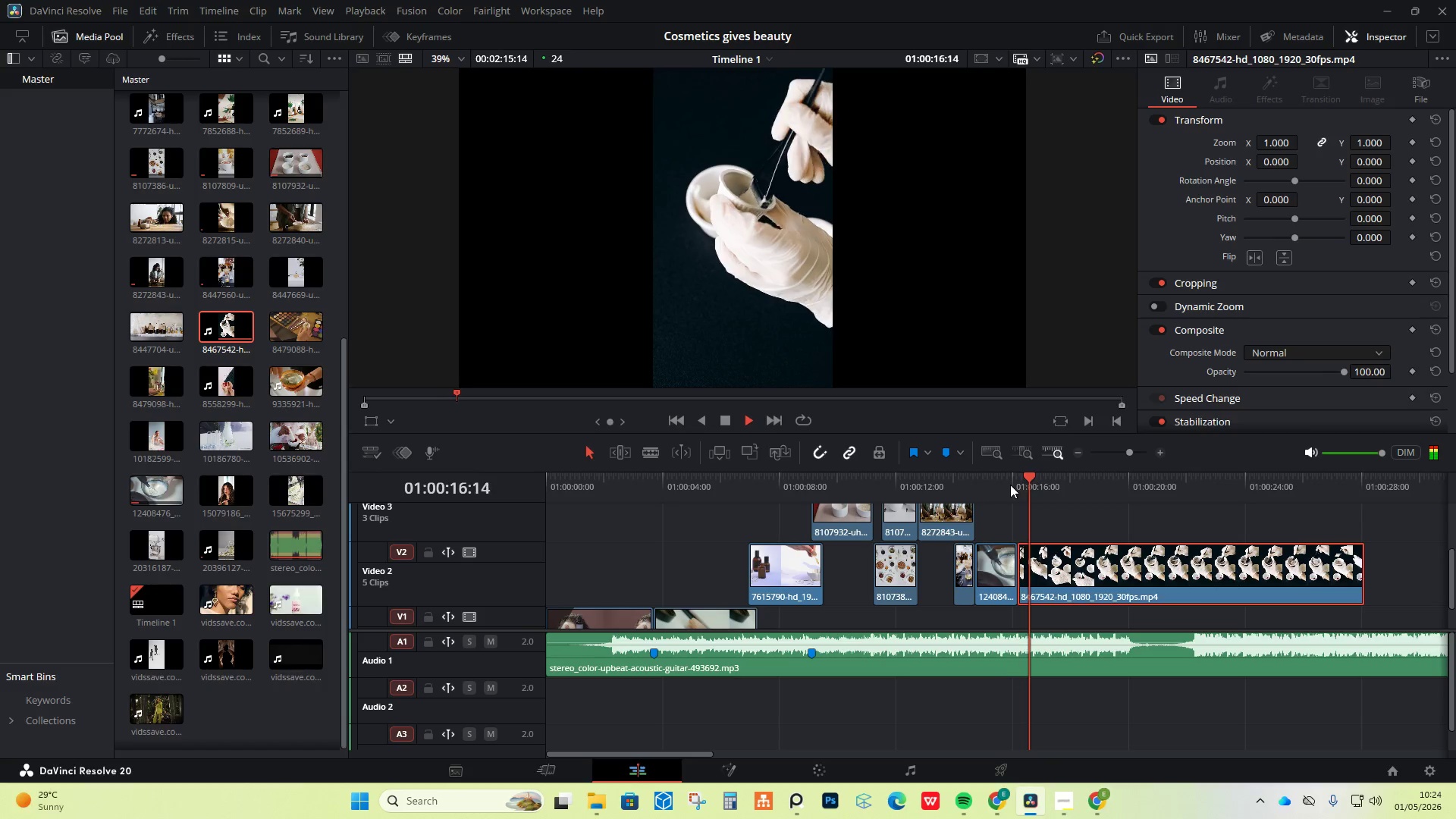 
key(Space)
 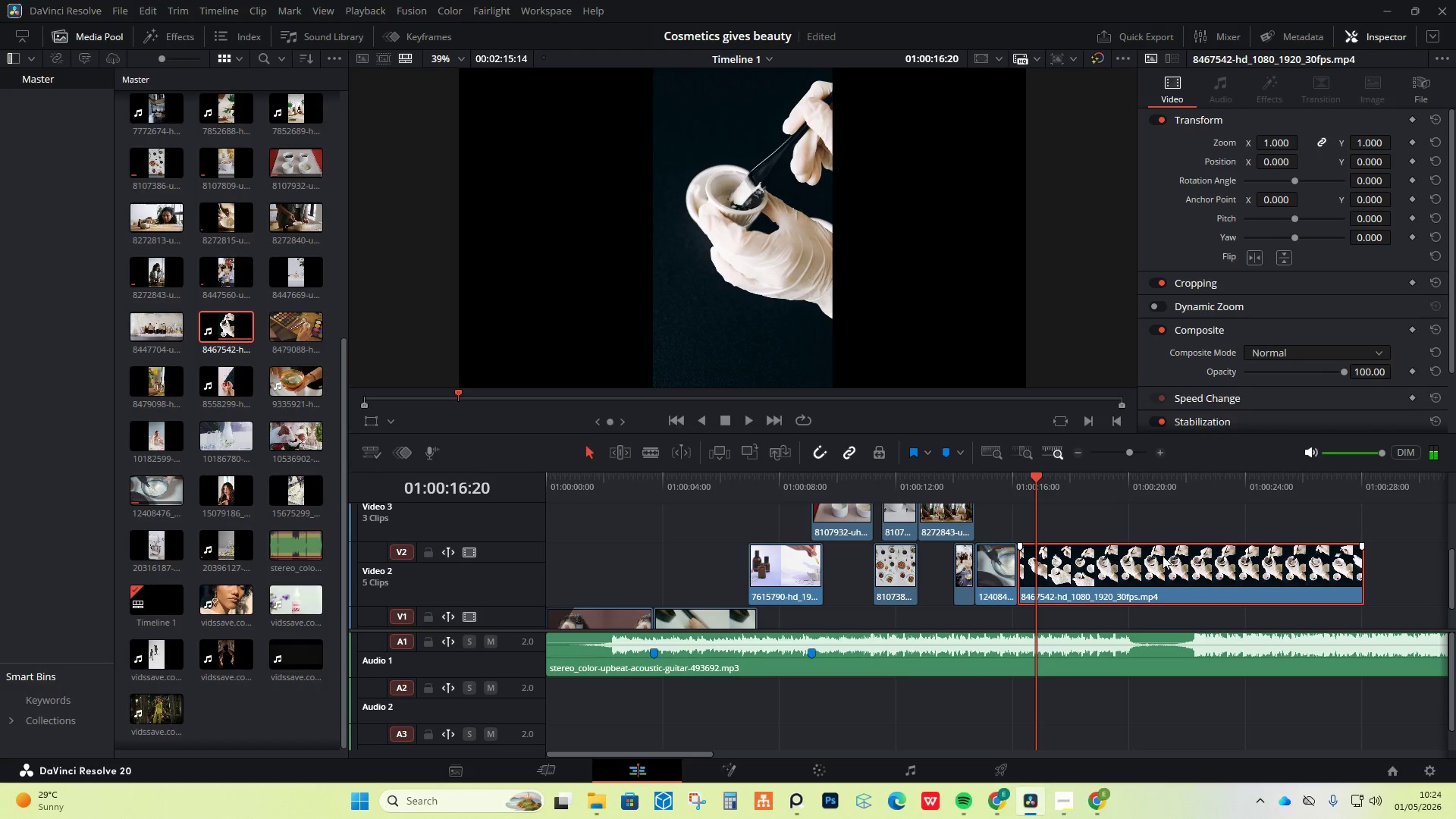 
key(Space)
 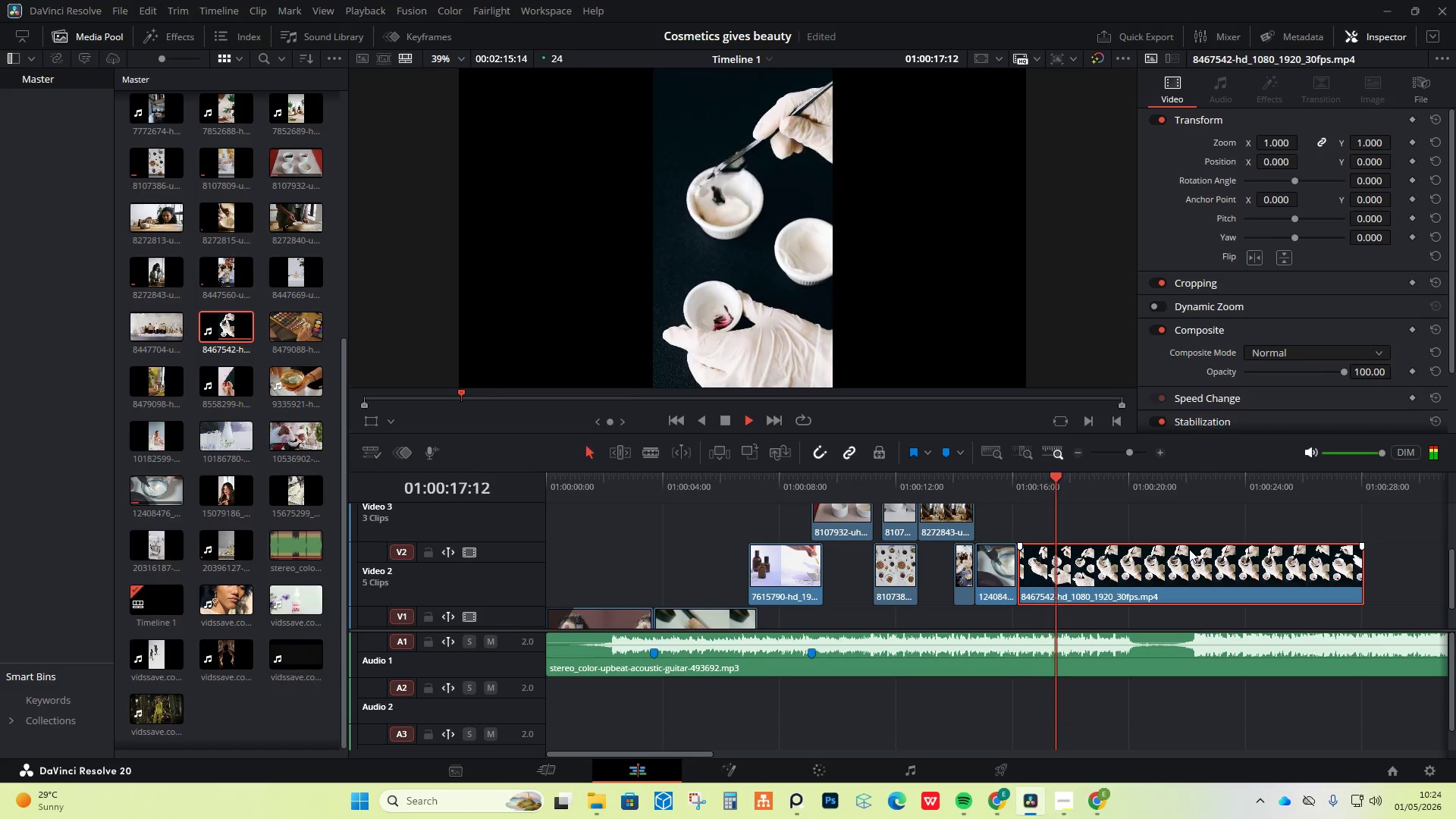 
key(Space)
 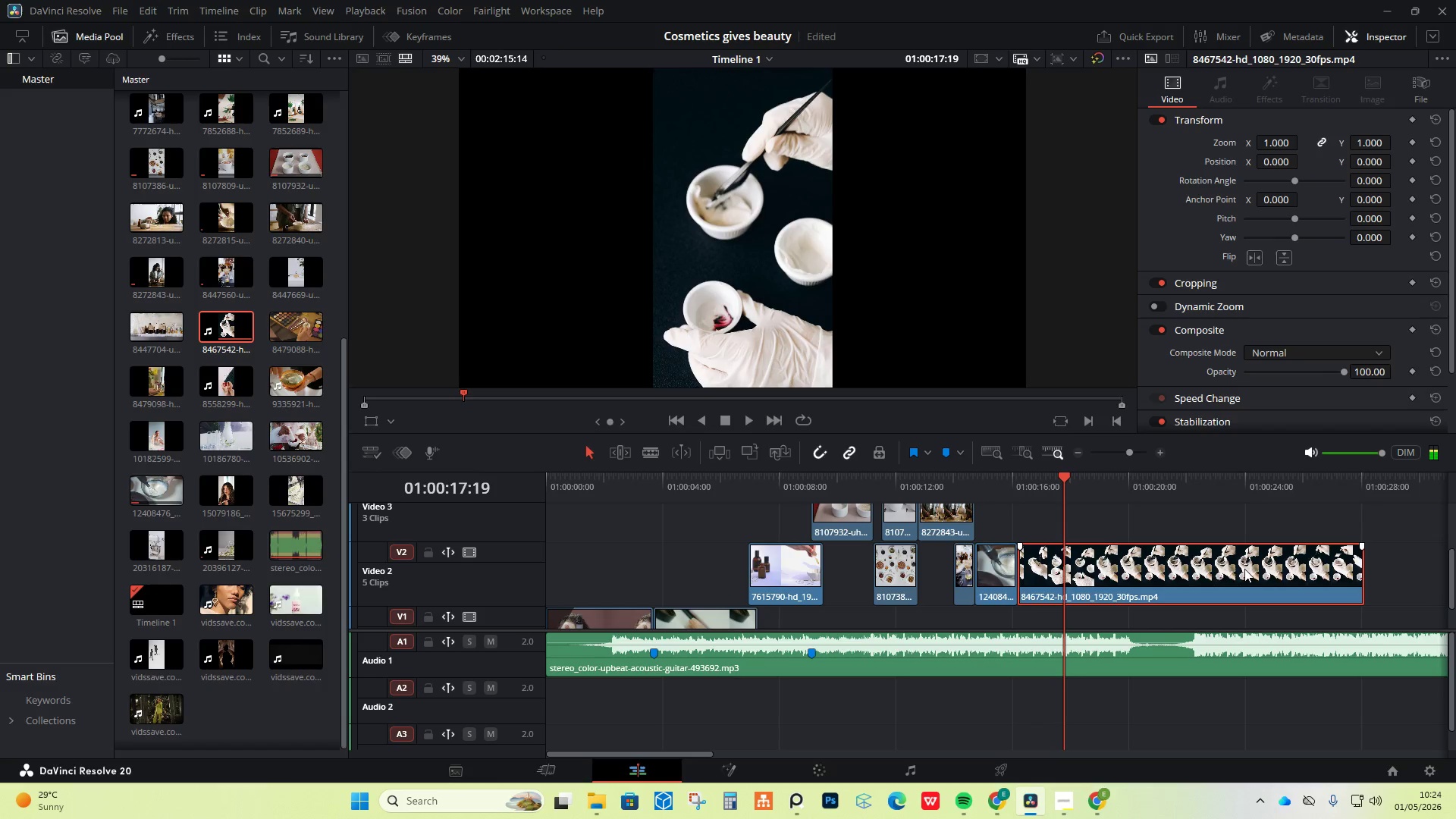 
key(Space)
 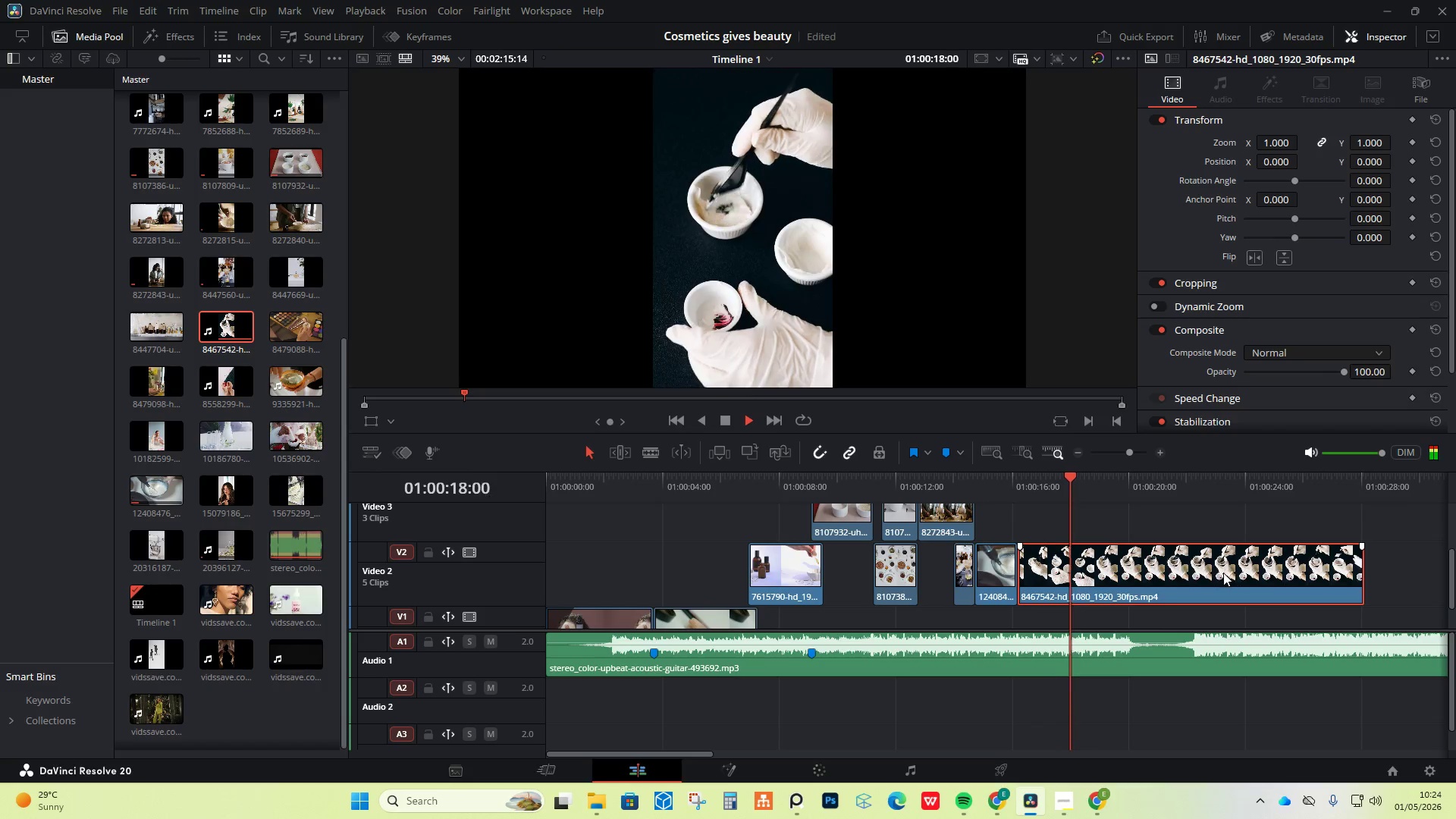 
key(Space)
 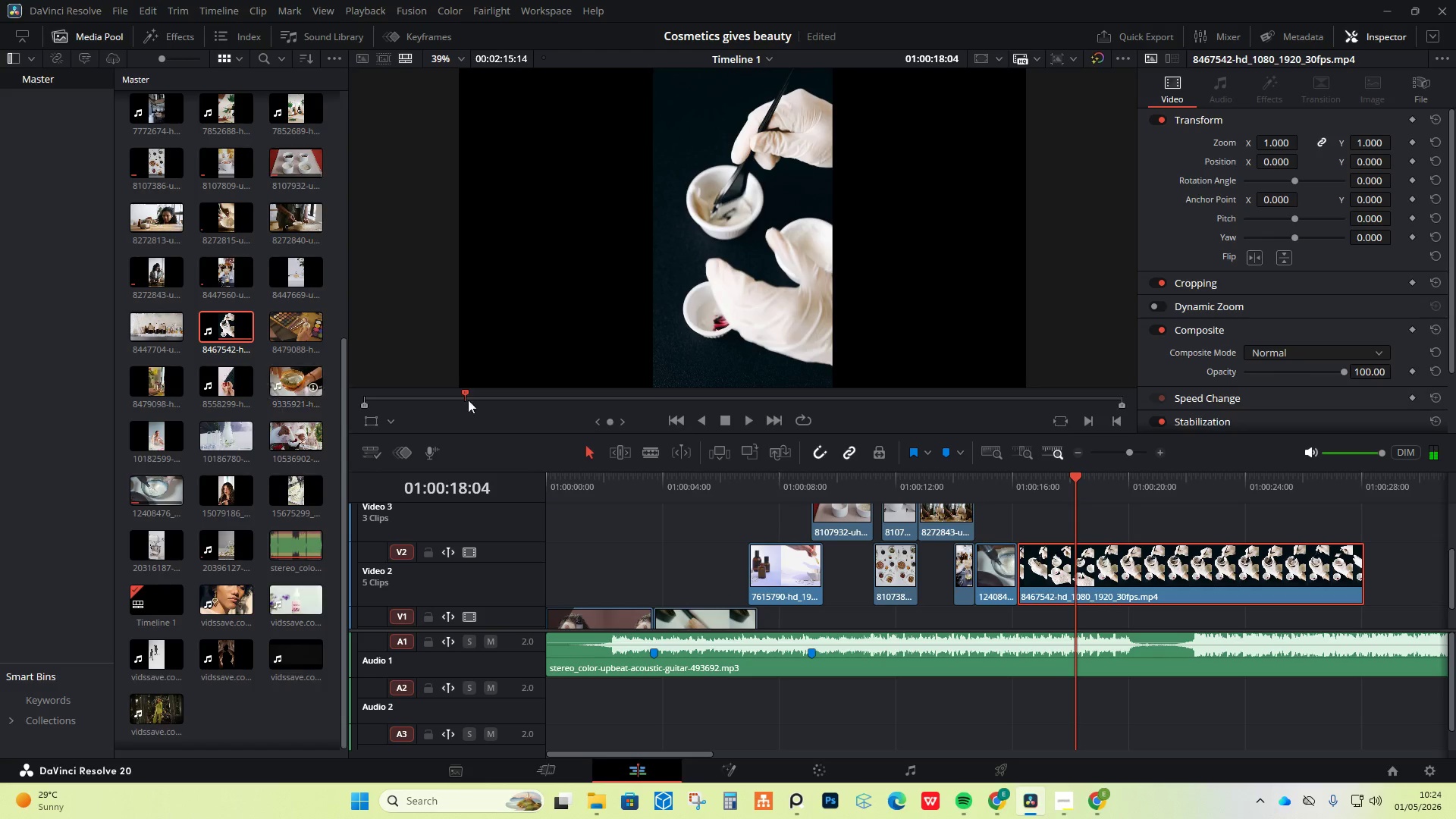 
left_click([650, 455])
 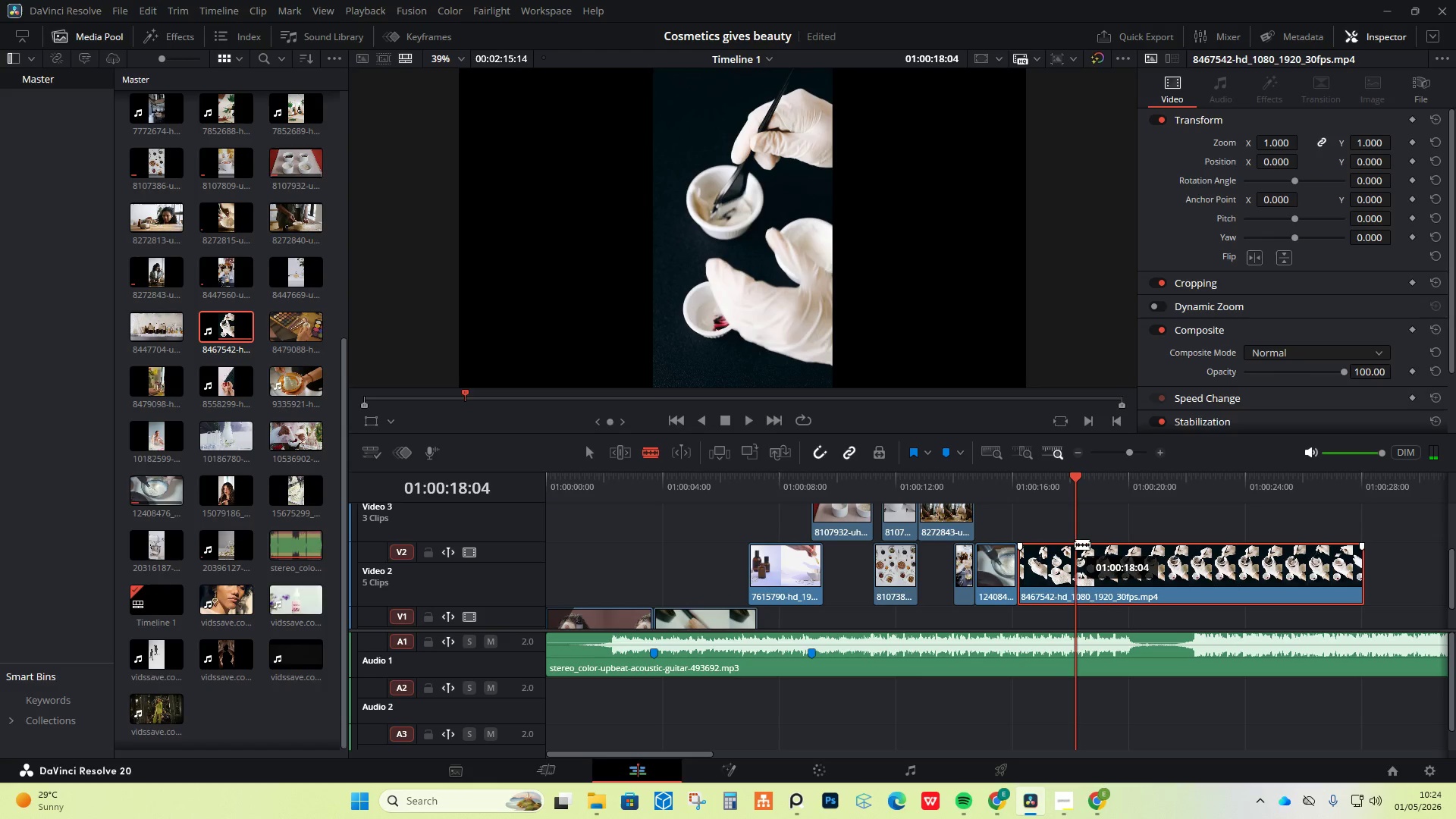 
left_click([1075, 544])
 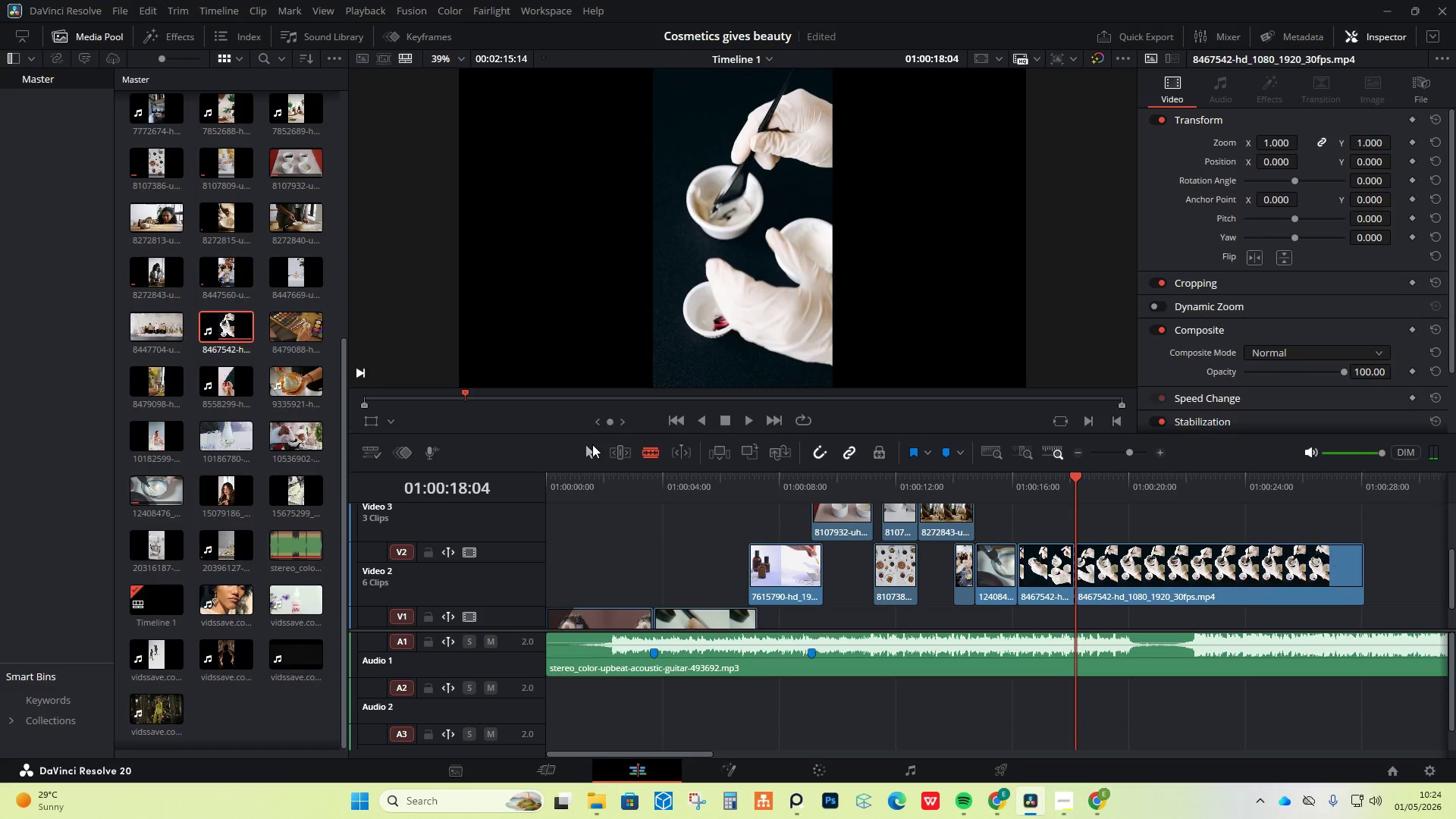 
left_click([588, 450])
 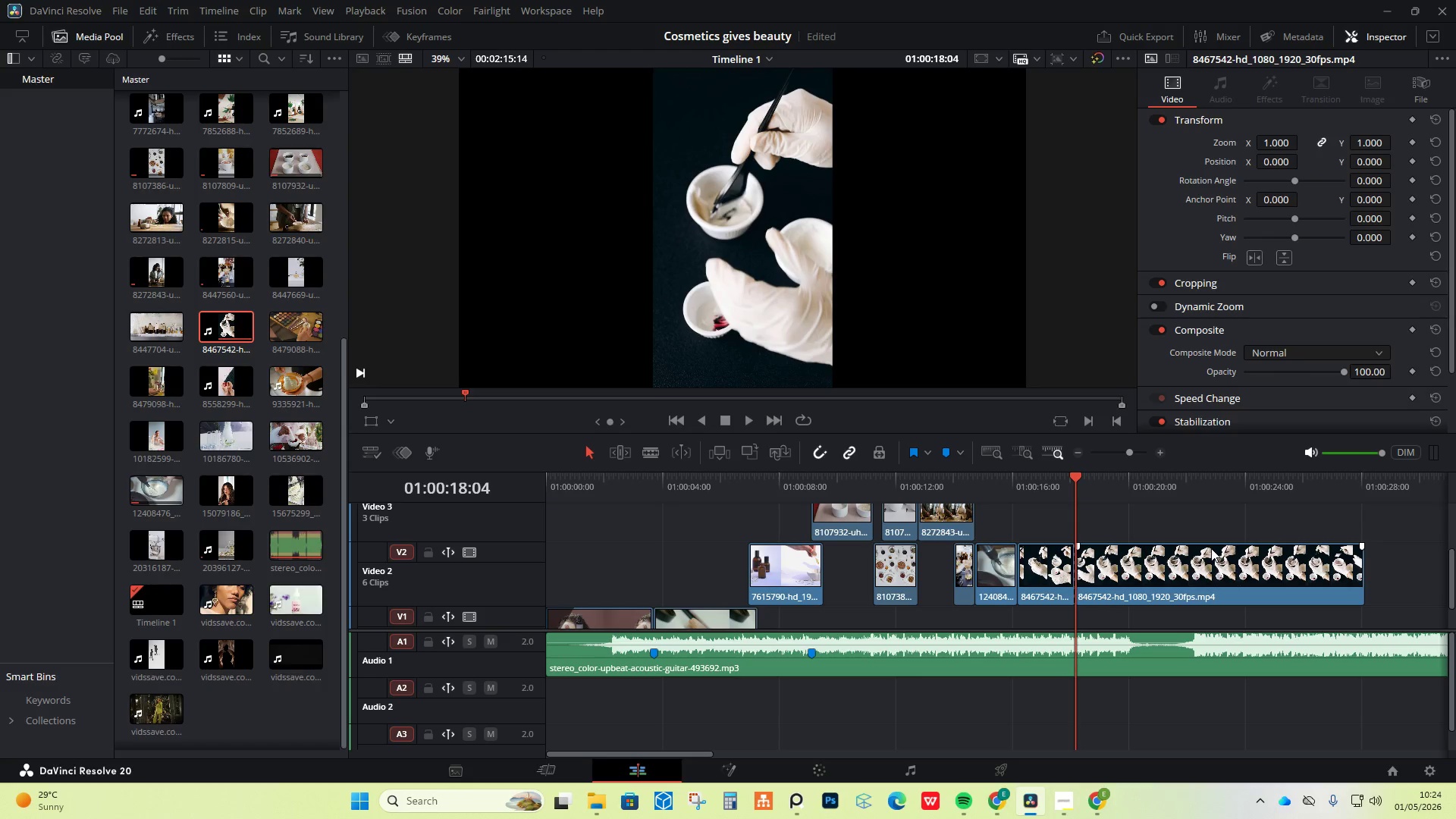 
left_click([1211, 550])
 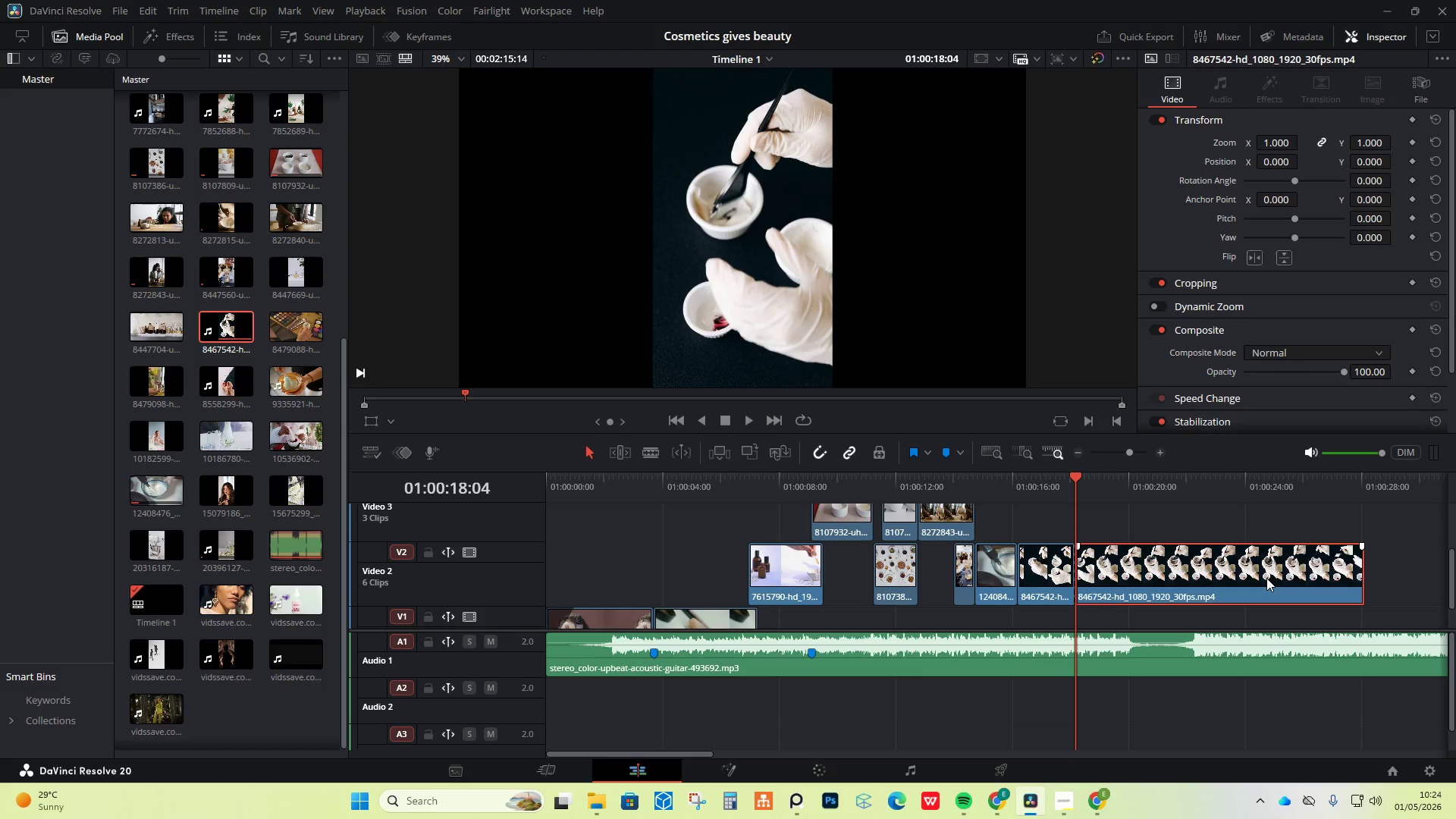 
right_click([1269, 576])
 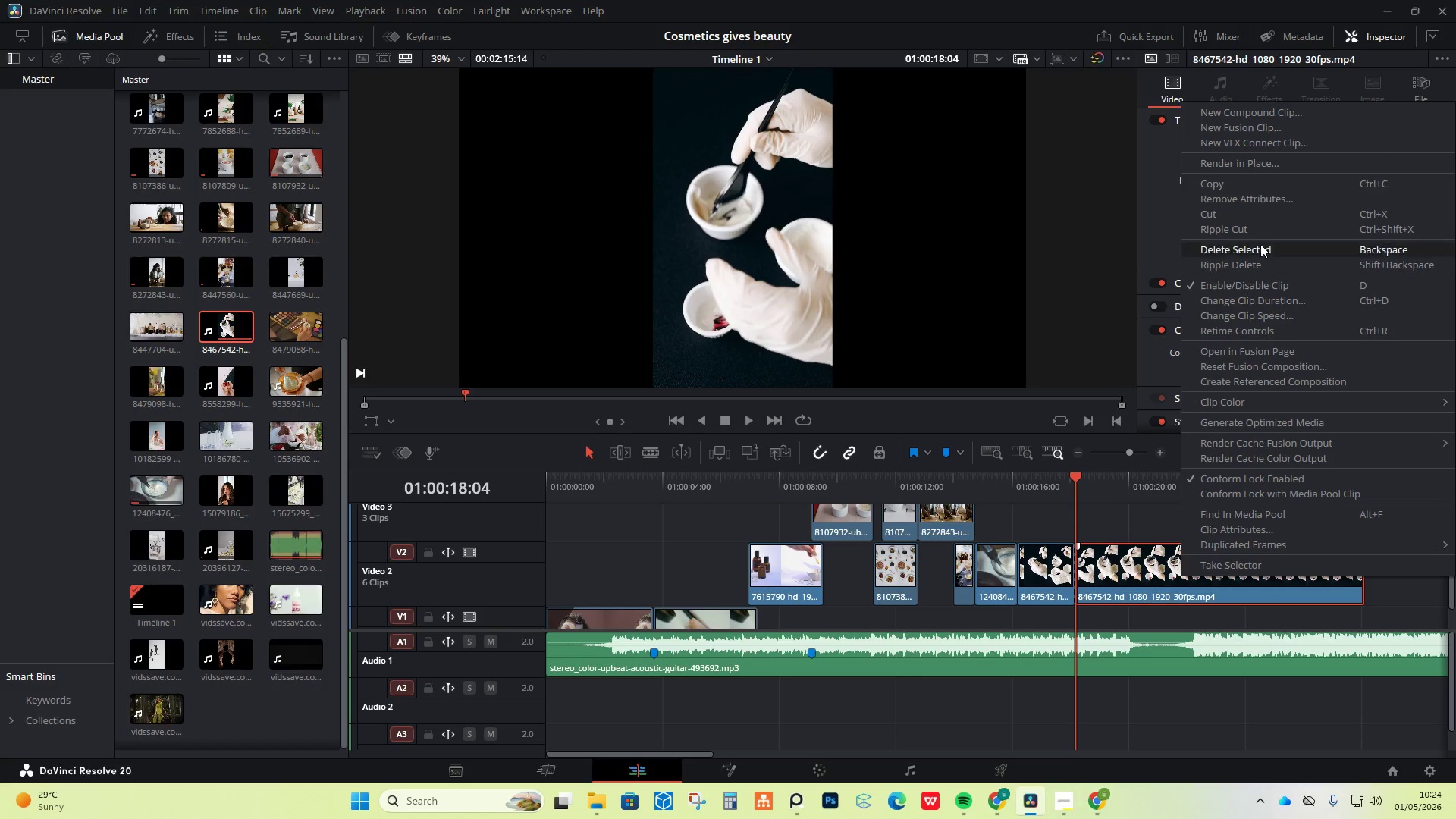 
left_click([1260, 244])
 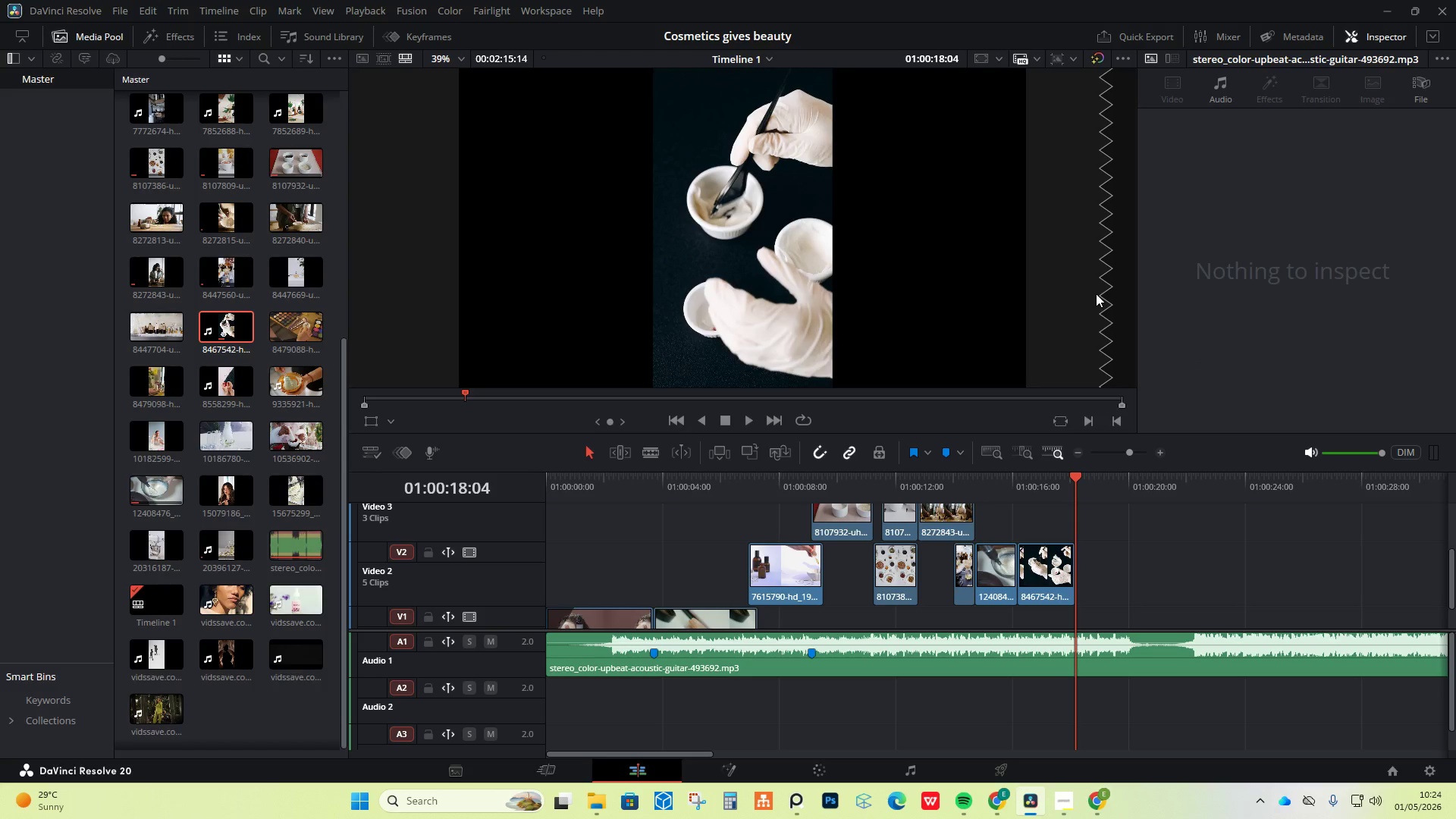 
wait(18.01)
 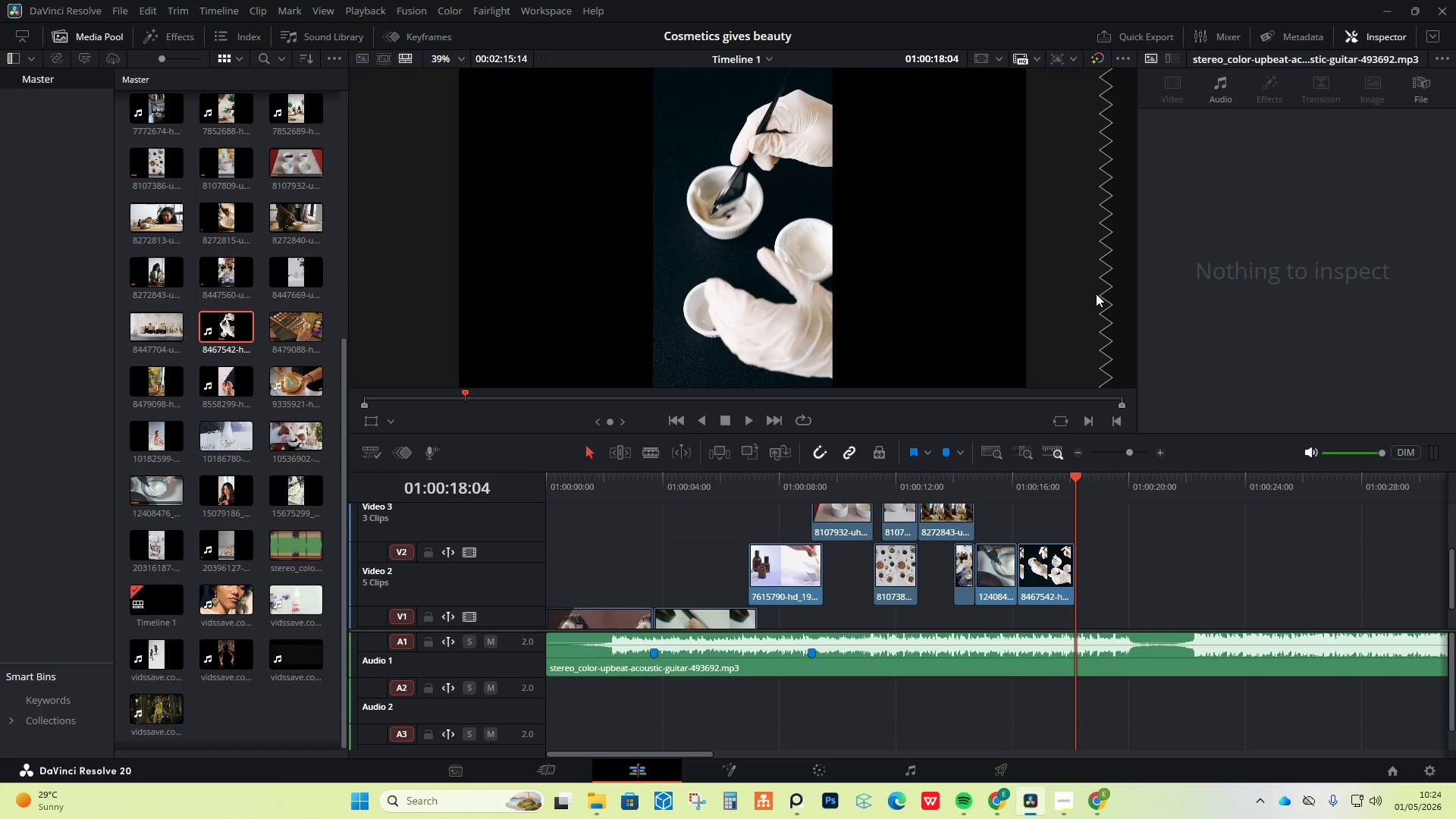 
left_click_drag(start_coordinate=[974, 478], to_coordinate=[1007, 479])
 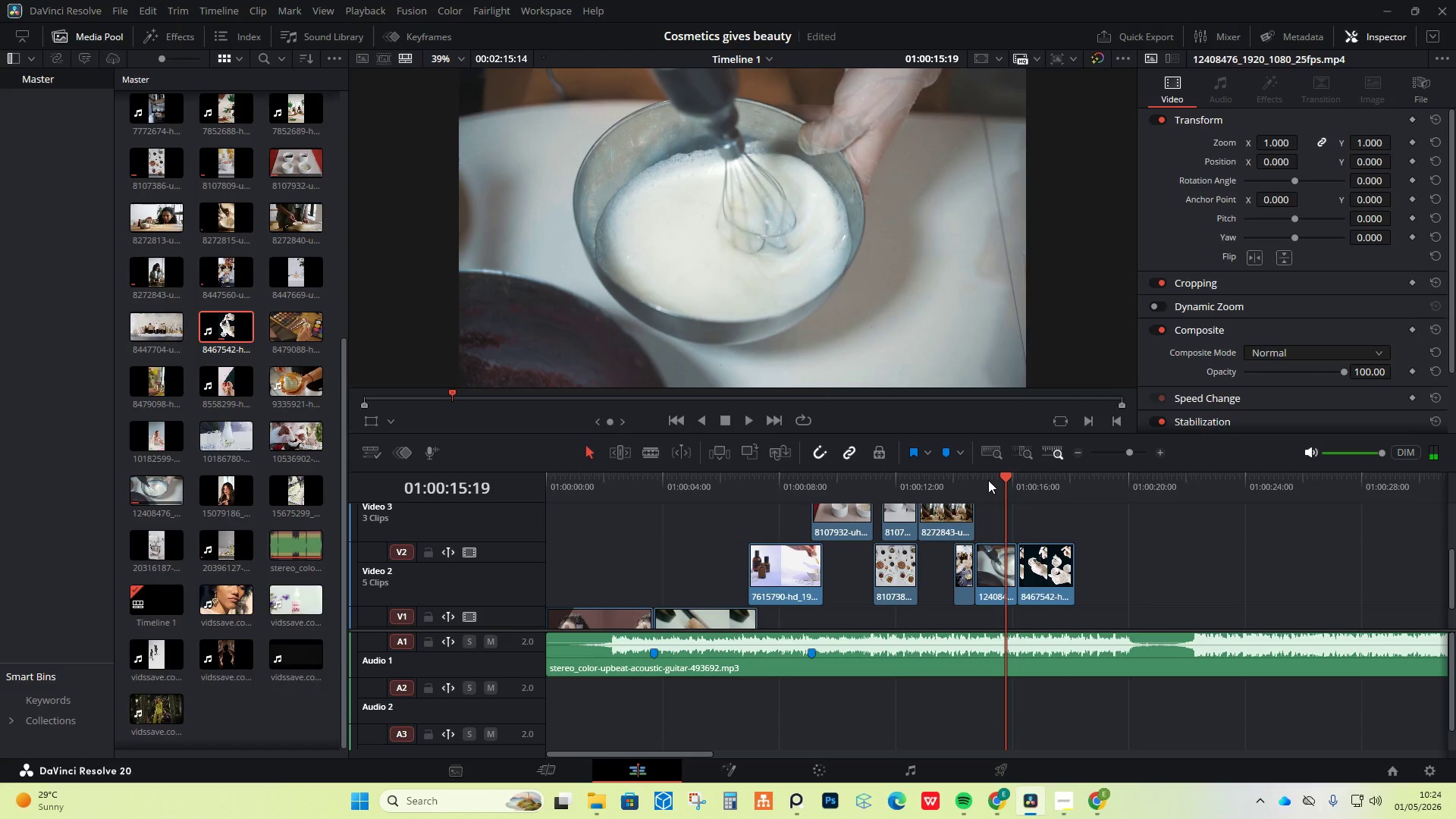 
left_click([959, 480])
 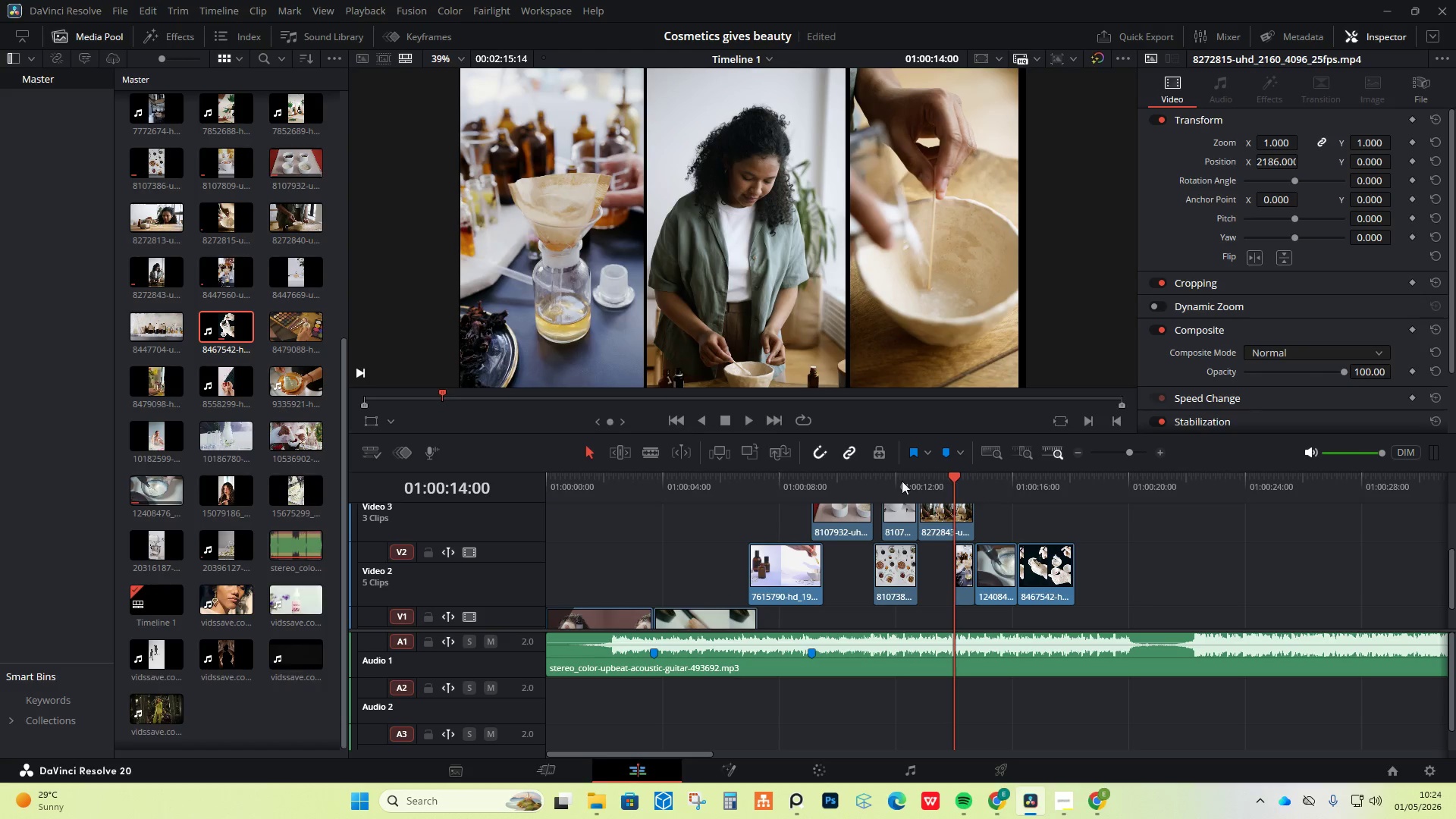 
left_click([733, 482])
 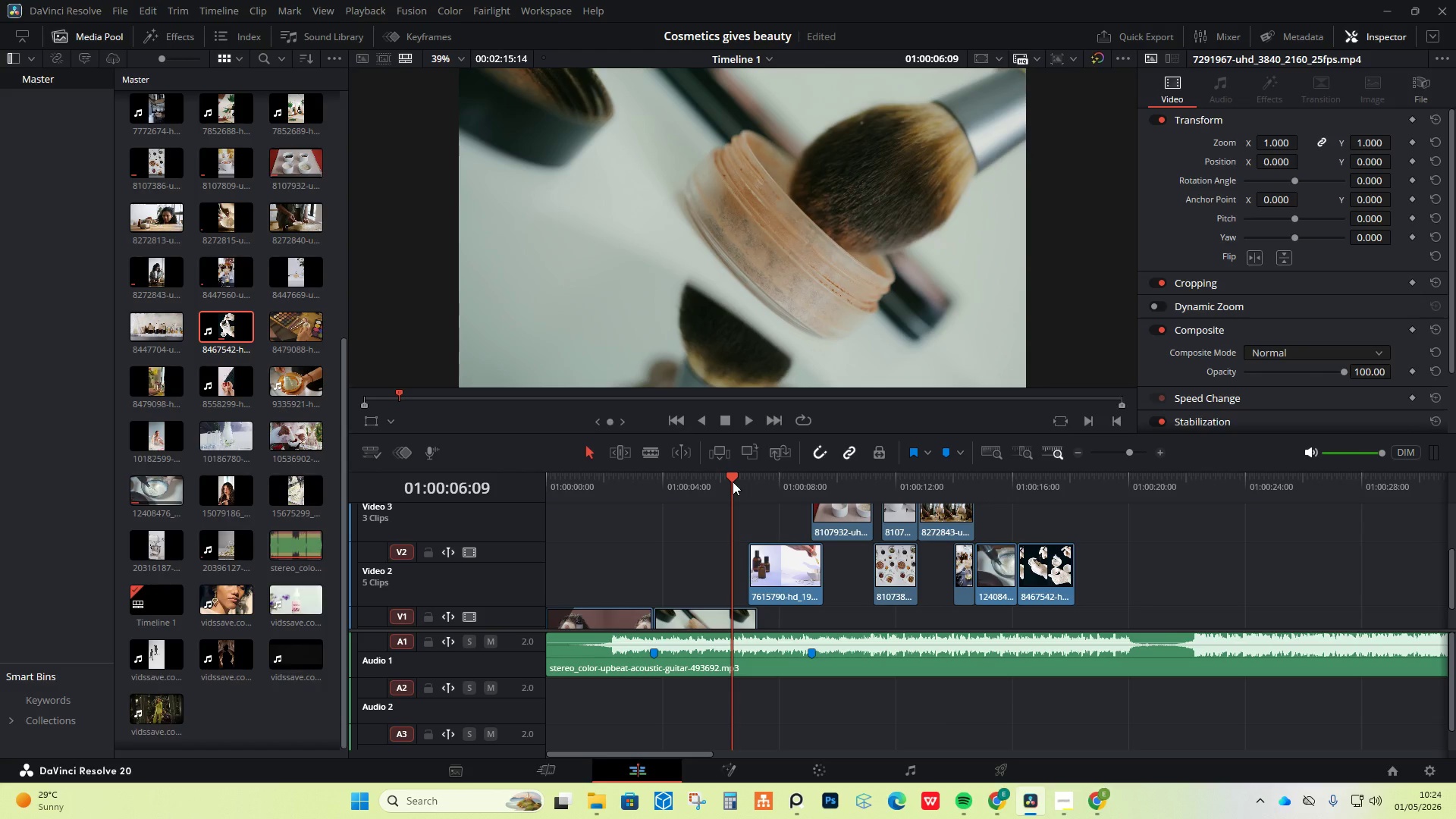 
scroll: coordinate [725, 557], scroll_direction: down, amount: 1.0
 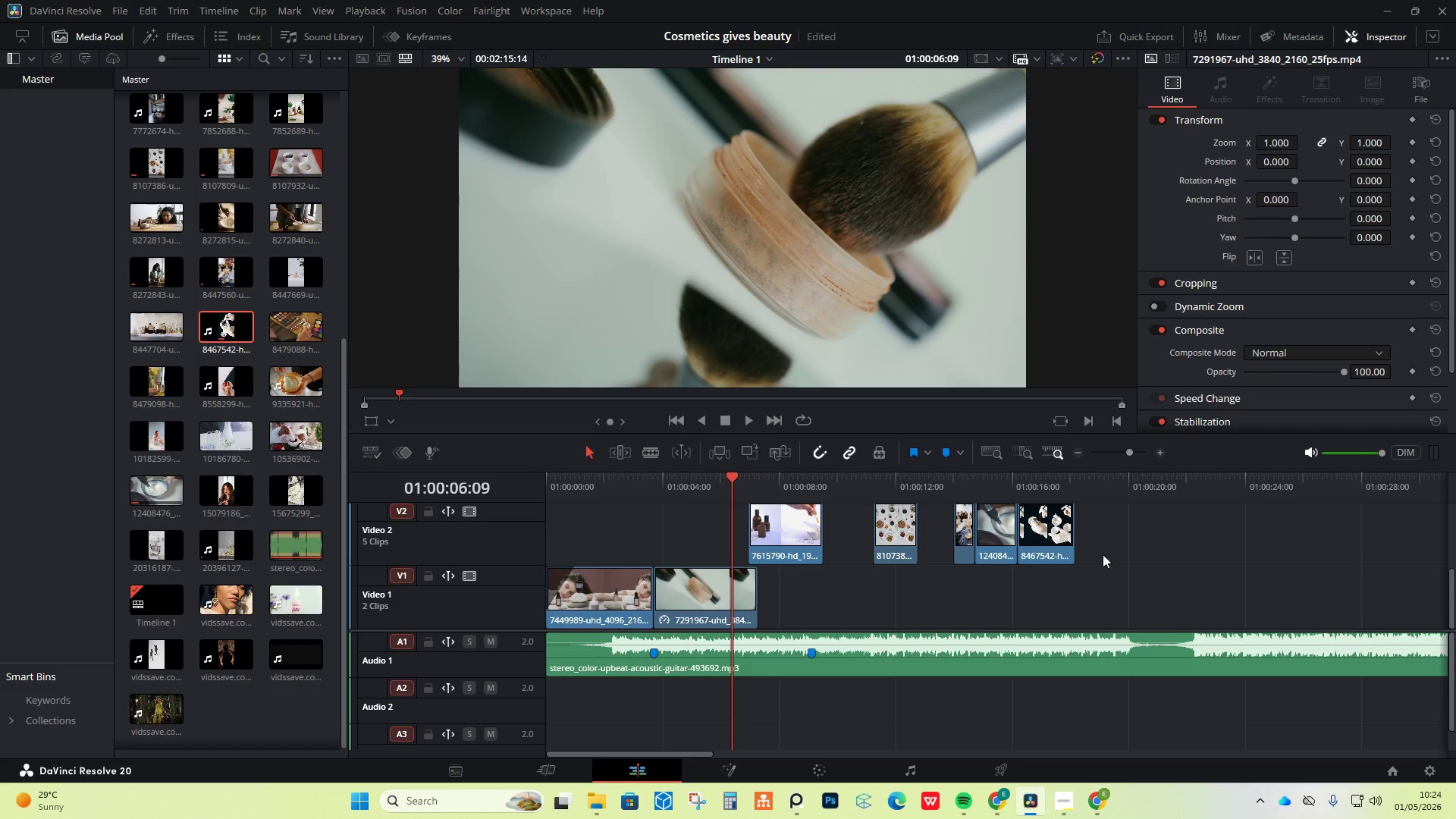 
key(Space)
 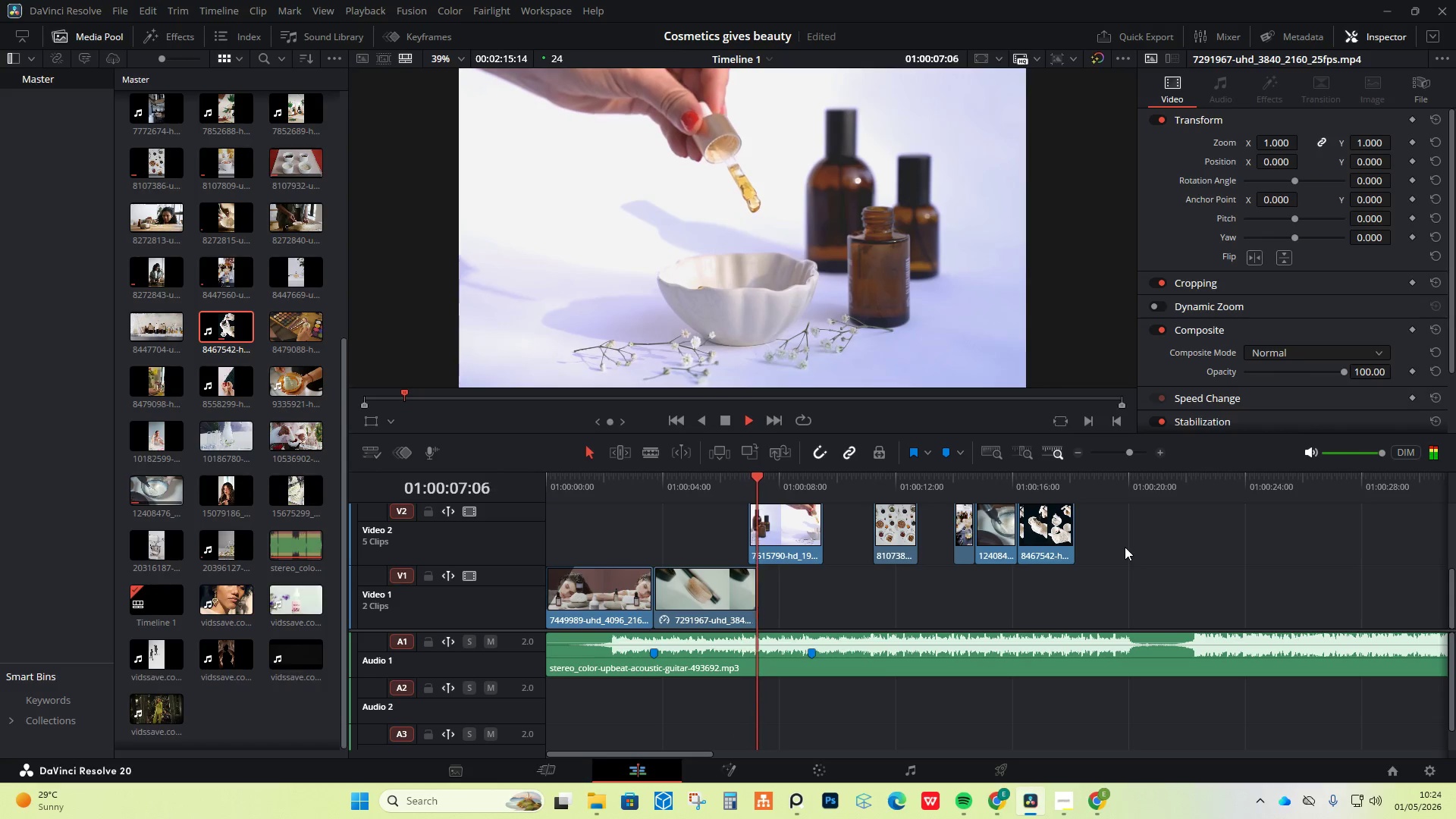 
key(Space)
 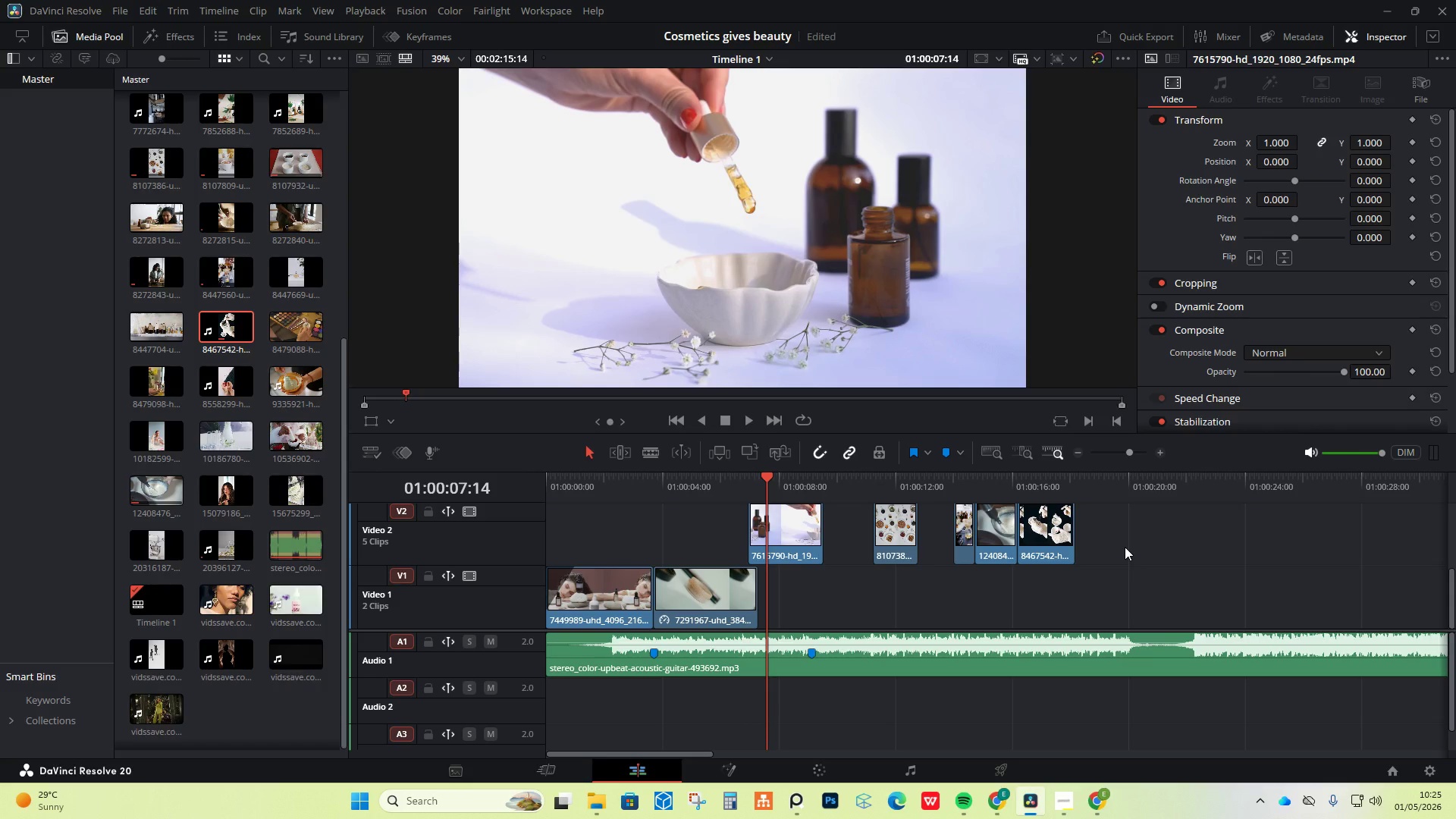 
wait(25.77)
 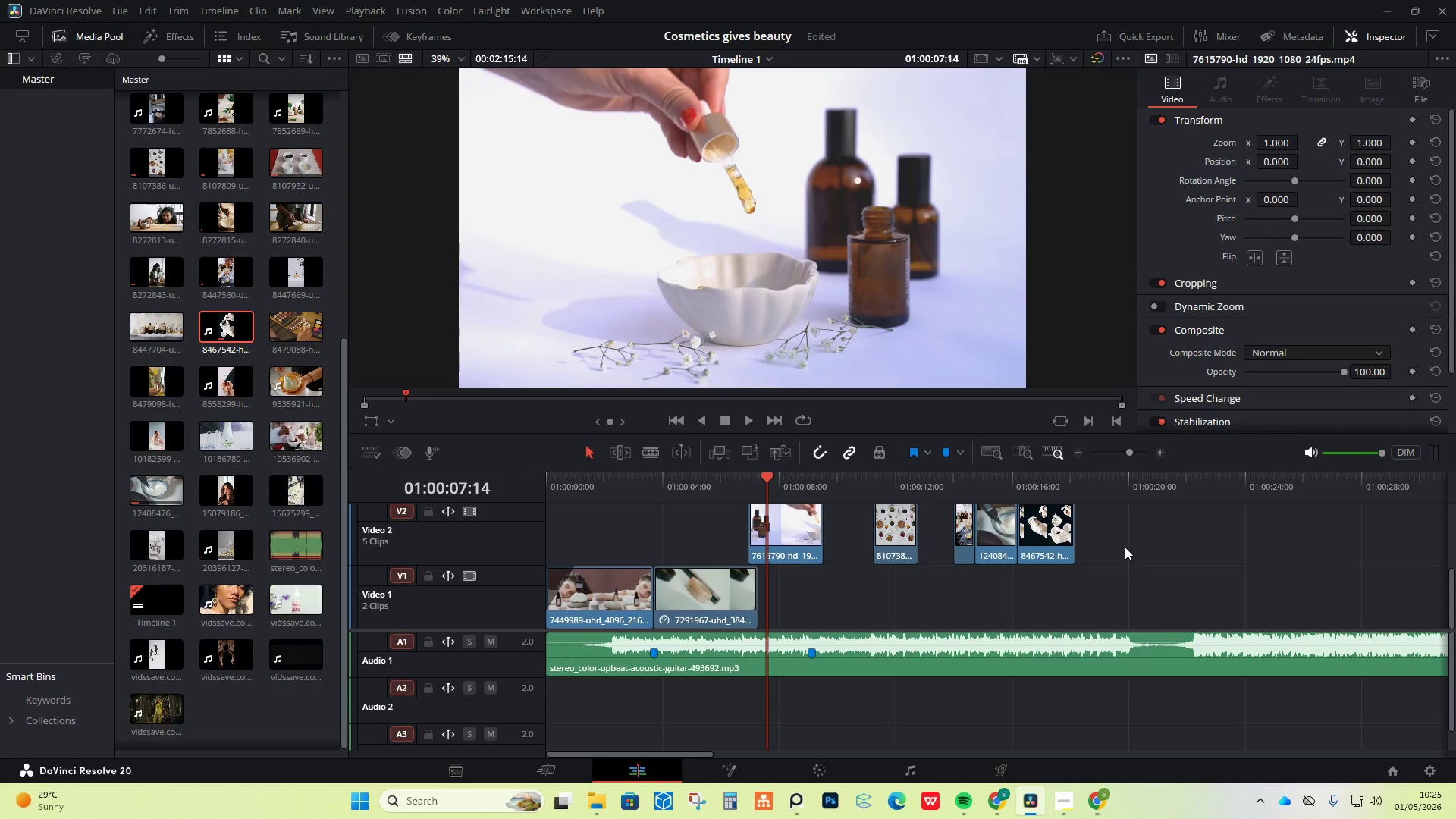 
left_click_drag(start_coordinate=[769, 472], to_coordinate=[667, 483])
 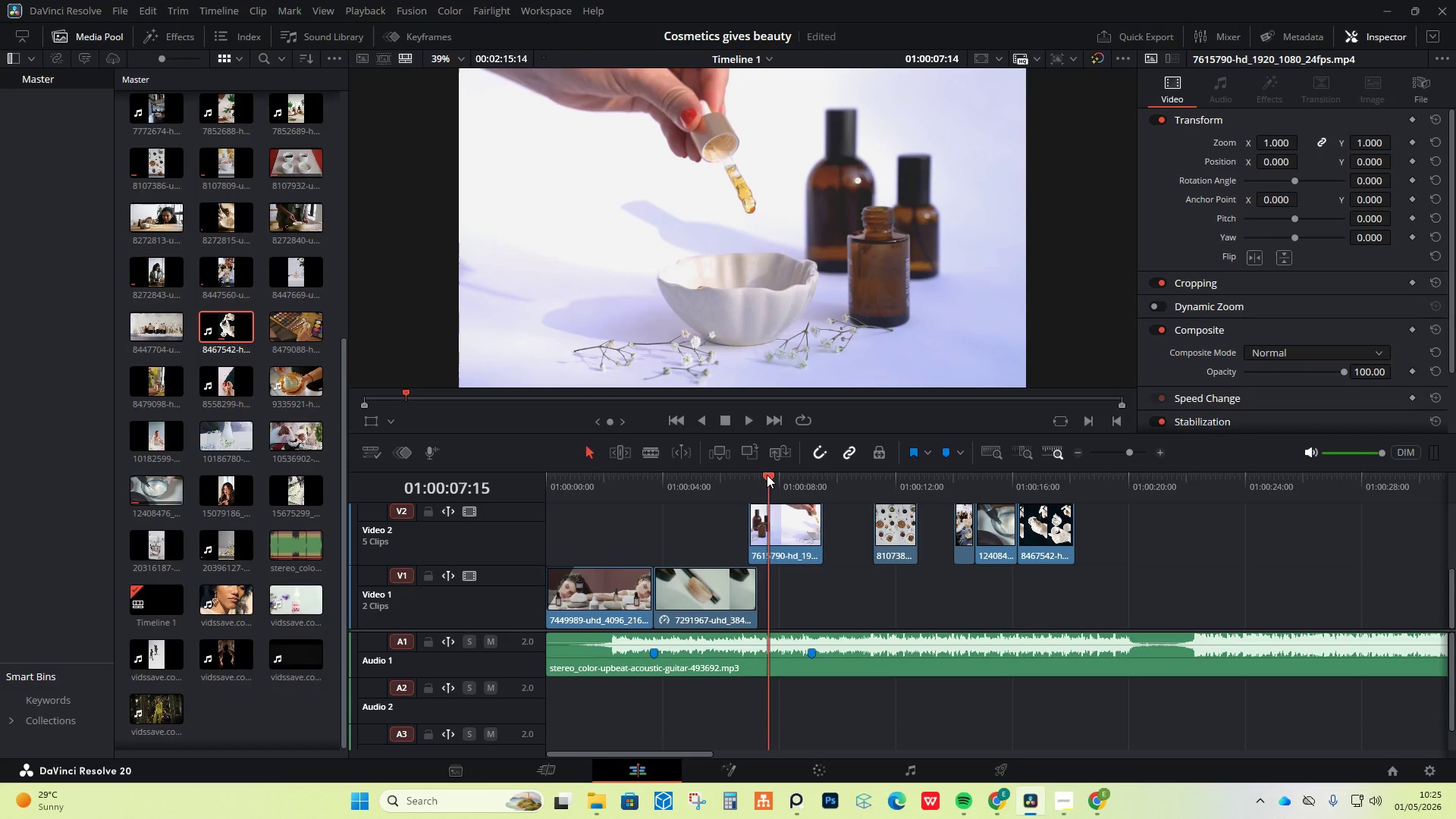 
left_click_drag(start_coordinate=[768, 475], to_coordinate=[531, 489])
 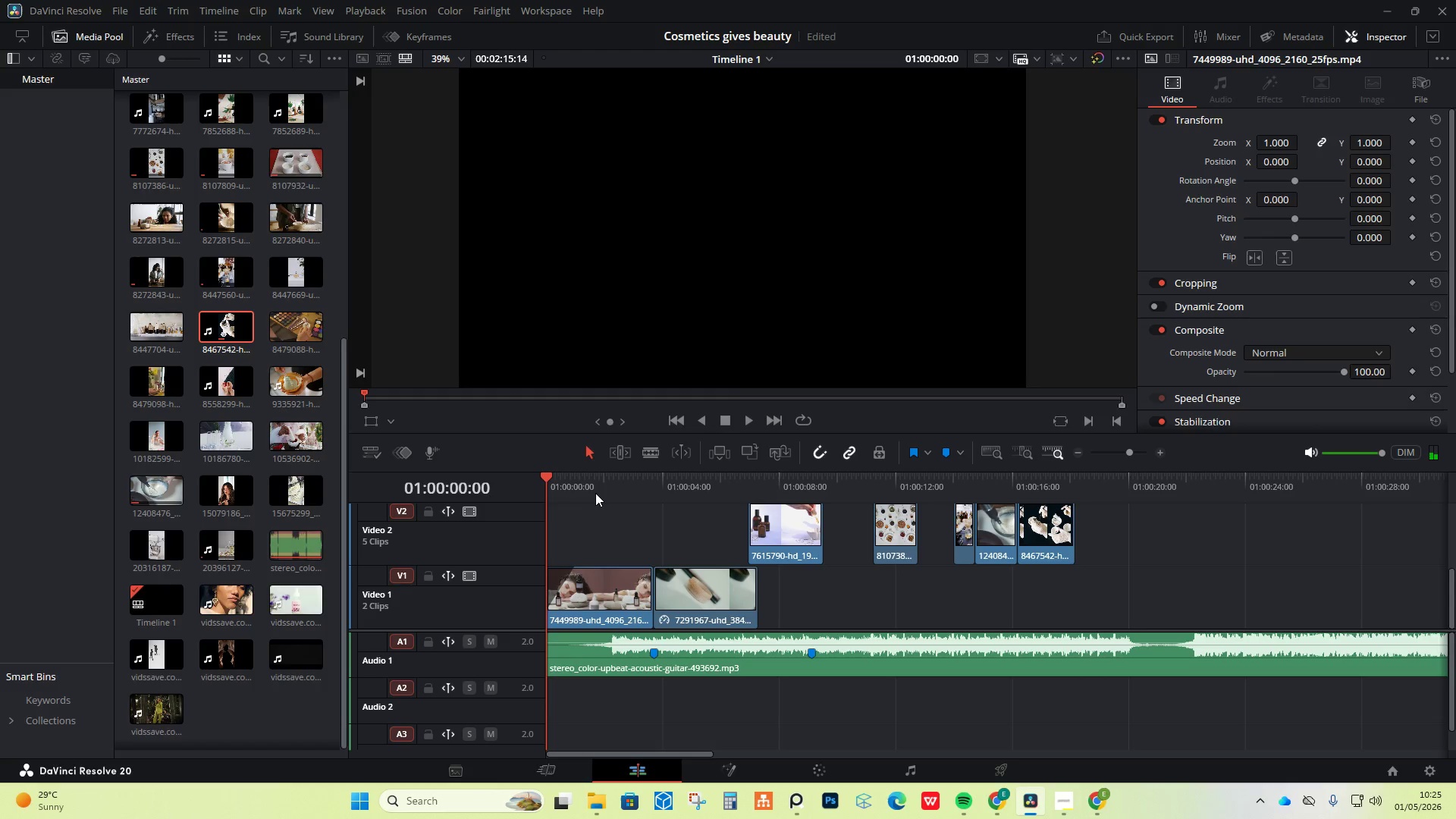 
key(Space)
 